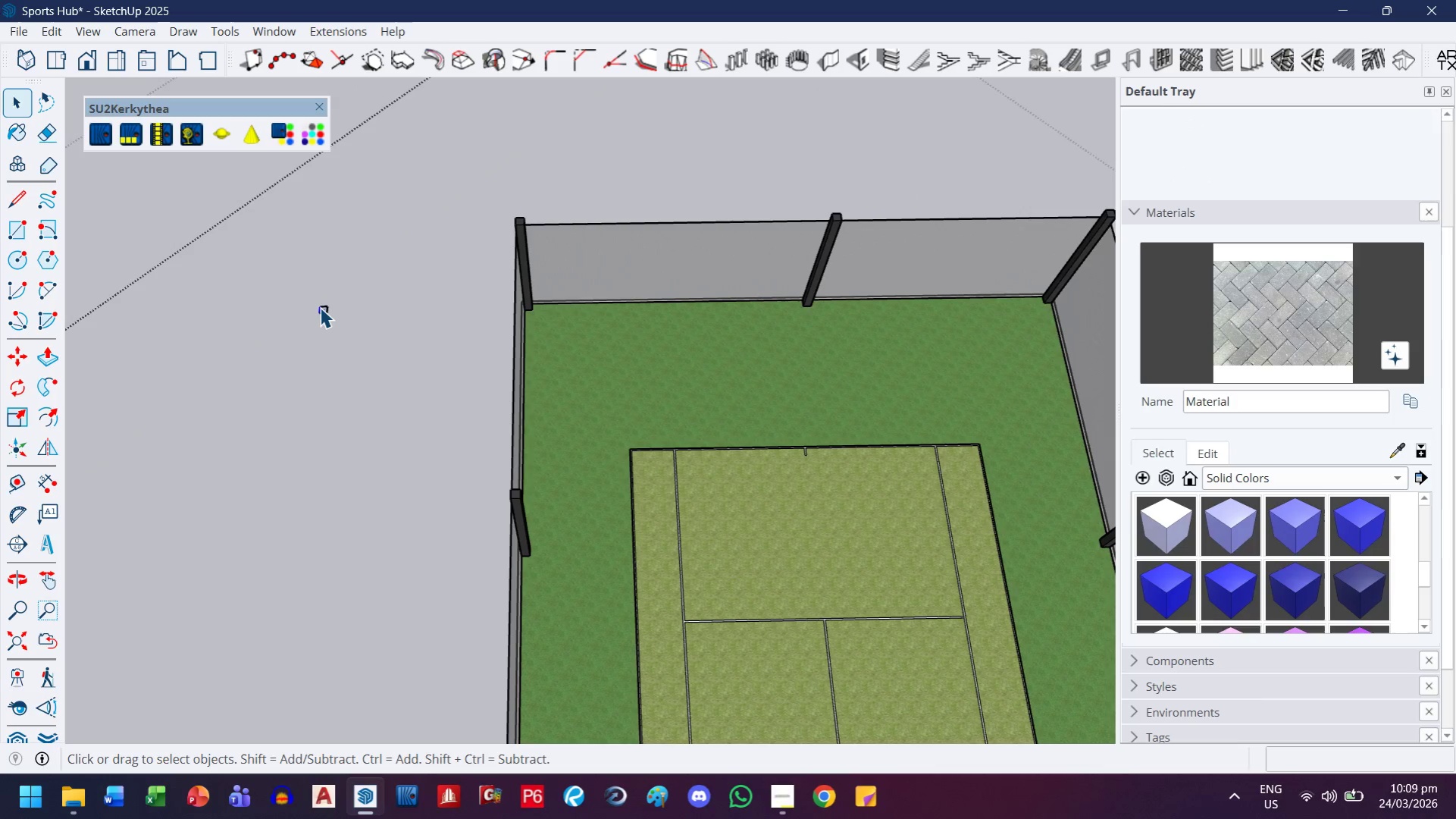 
triple_click([320, 307])
 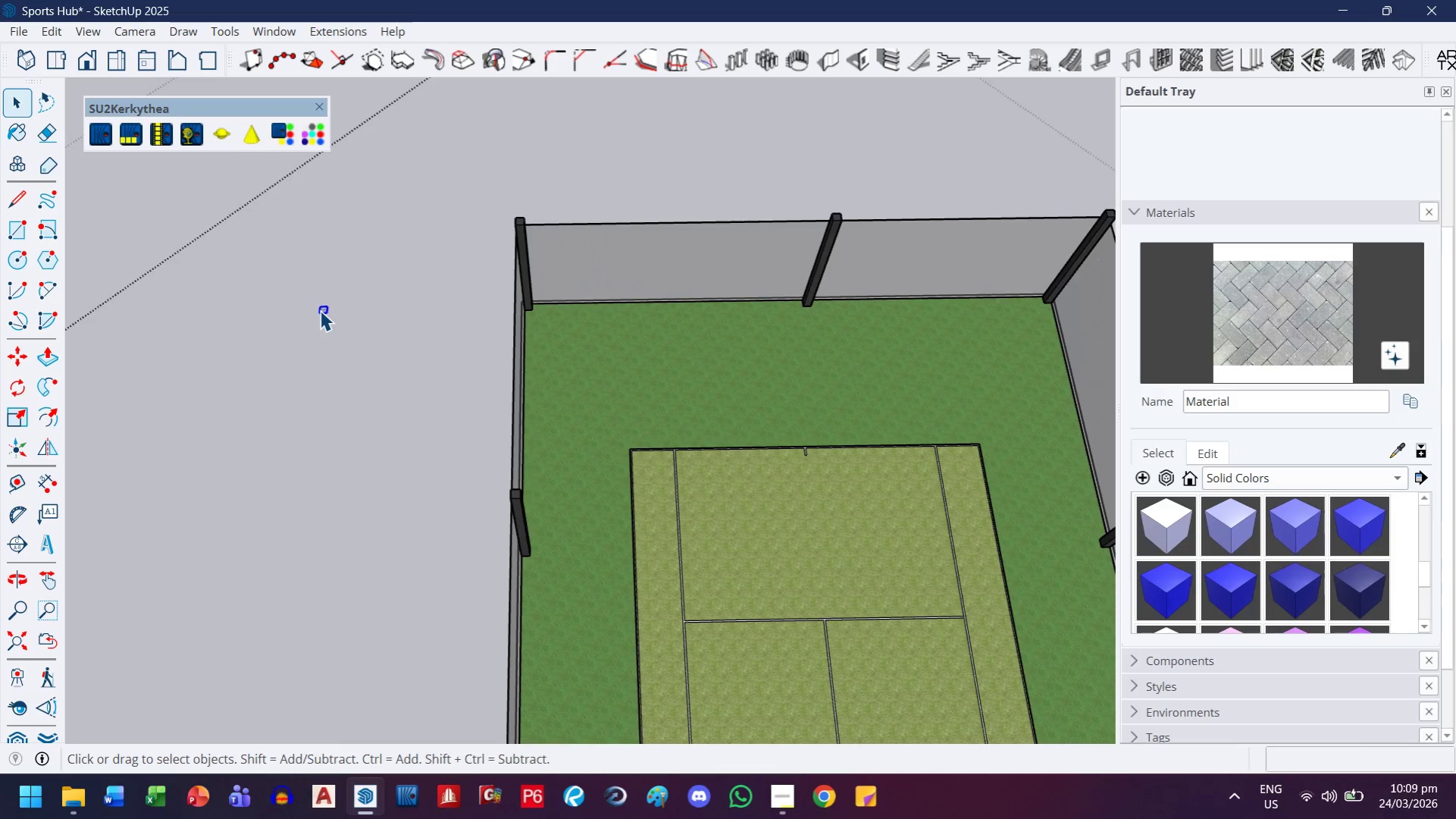 
triple_click([320, 311])
 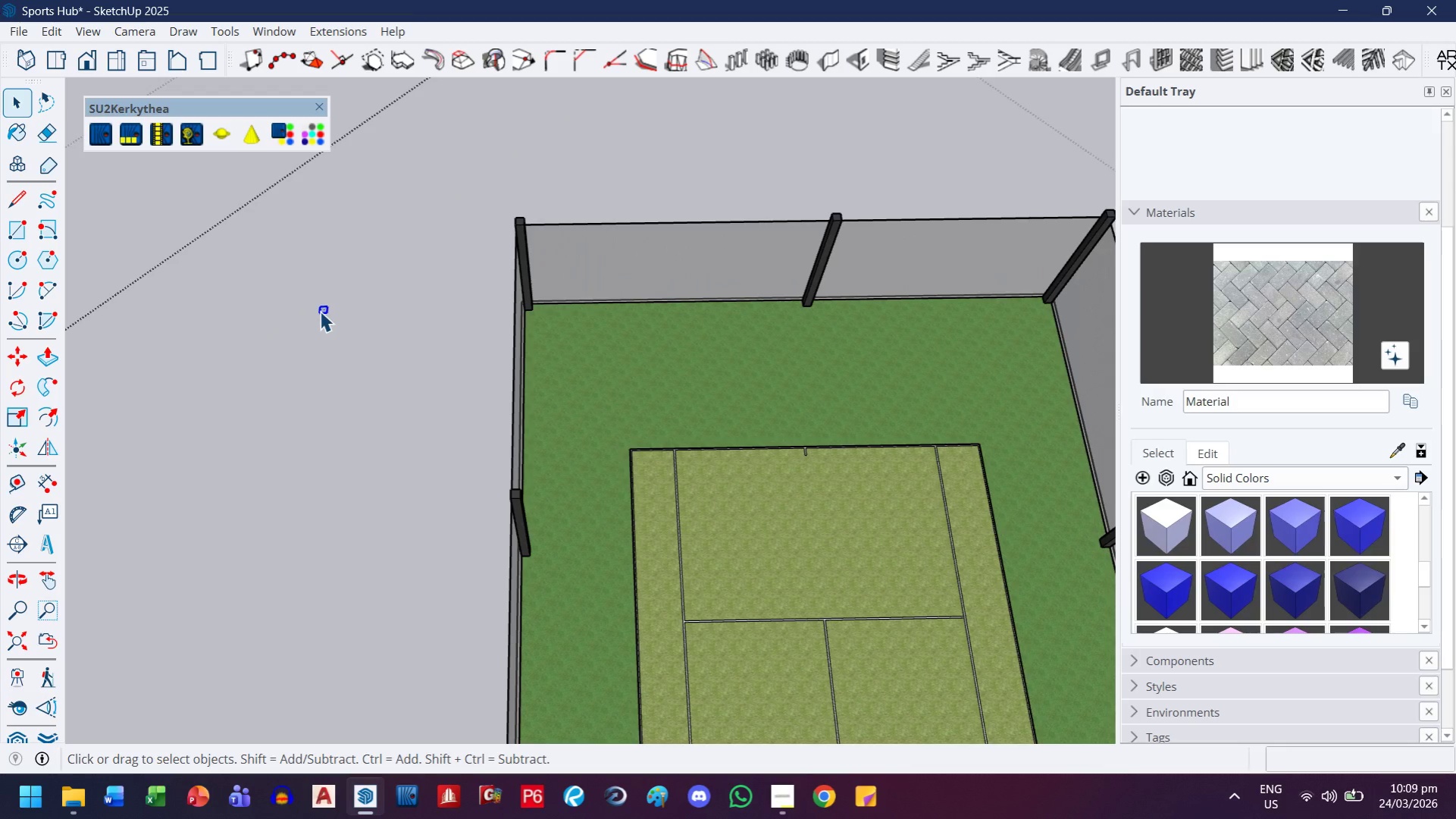 
triple_click([320, 311])
 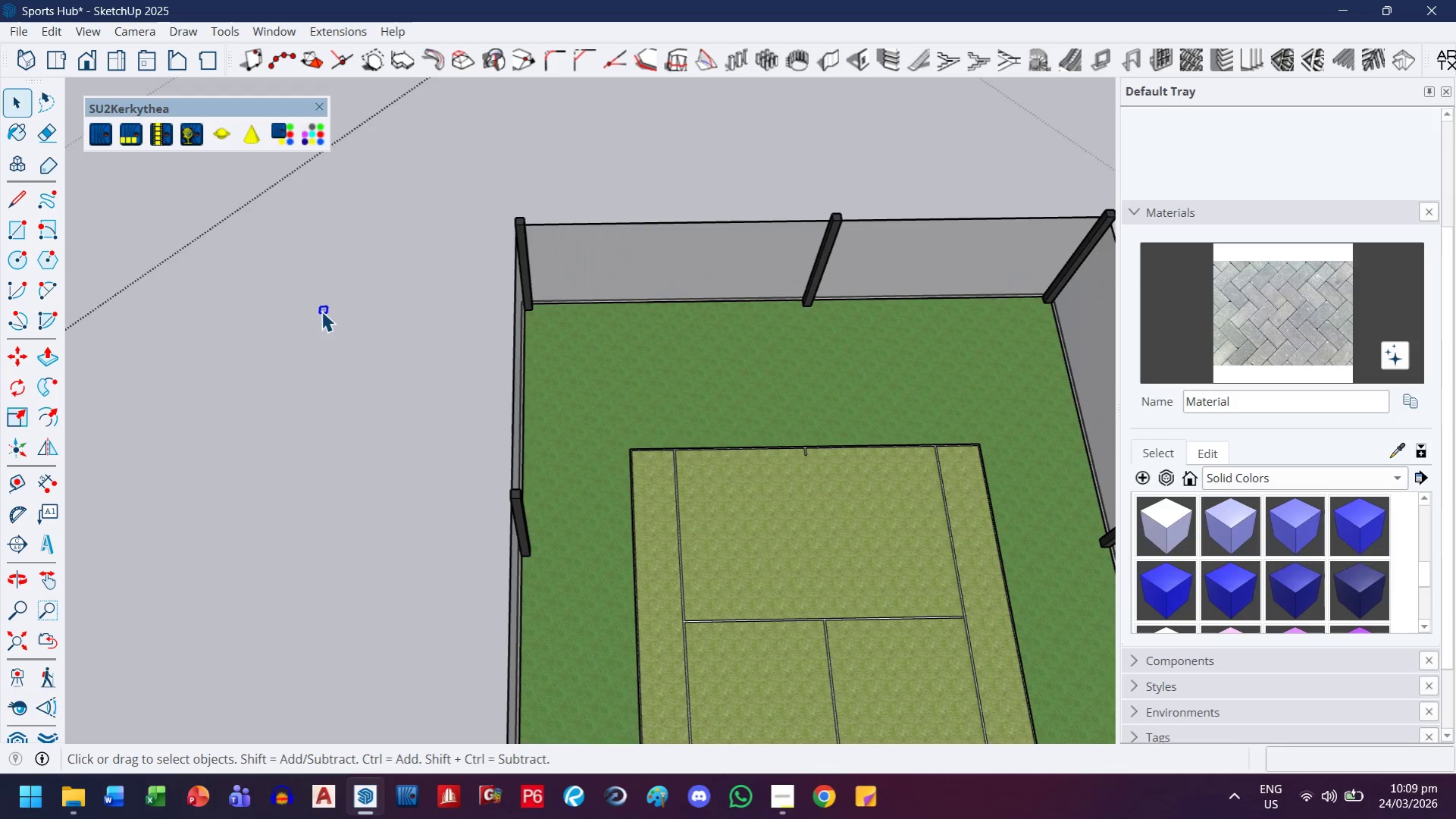 
key(Delete)
 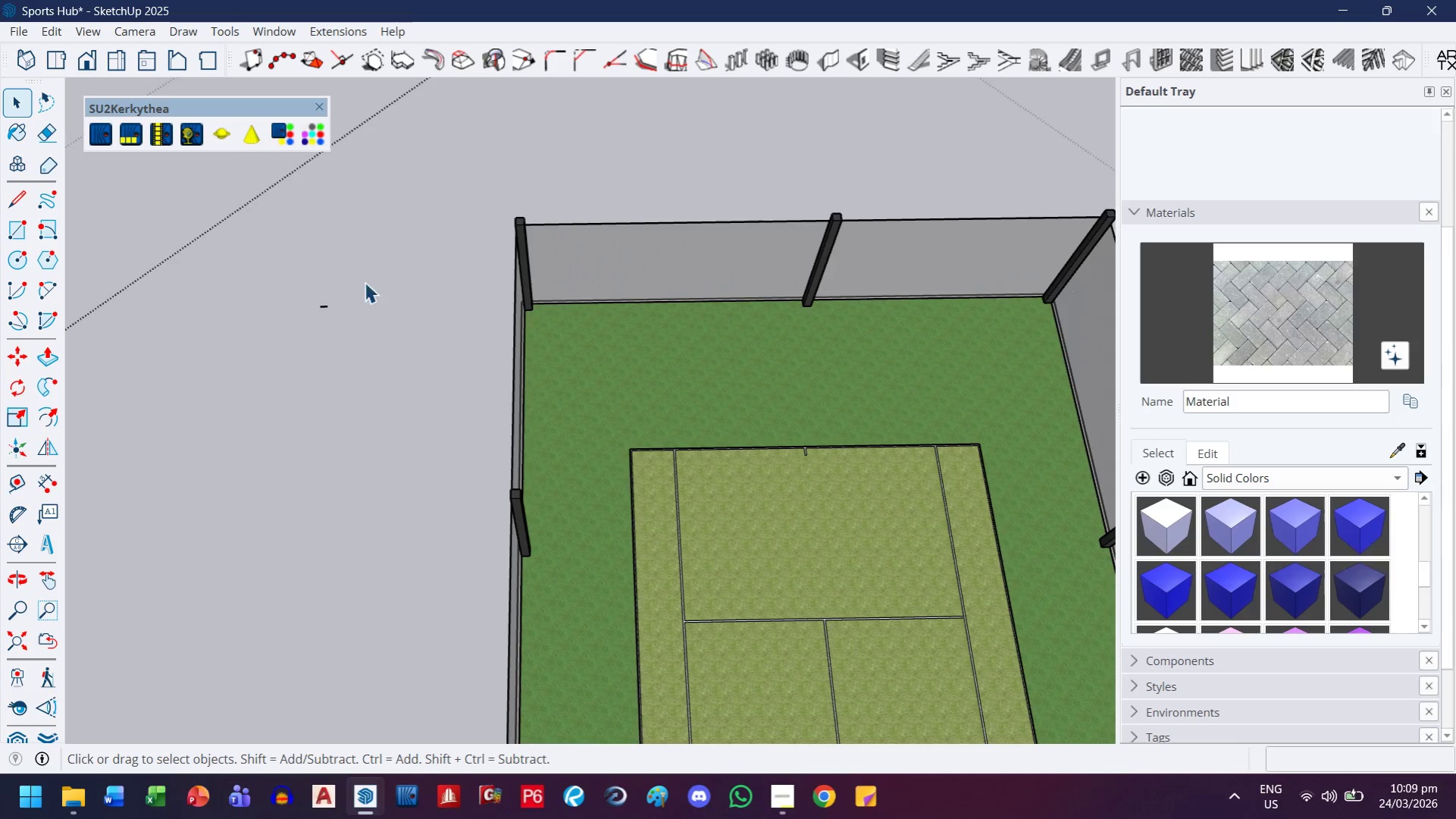 
left_click_drag(start_coordinate=[359, 288], to_coordinate=[283, 378])
 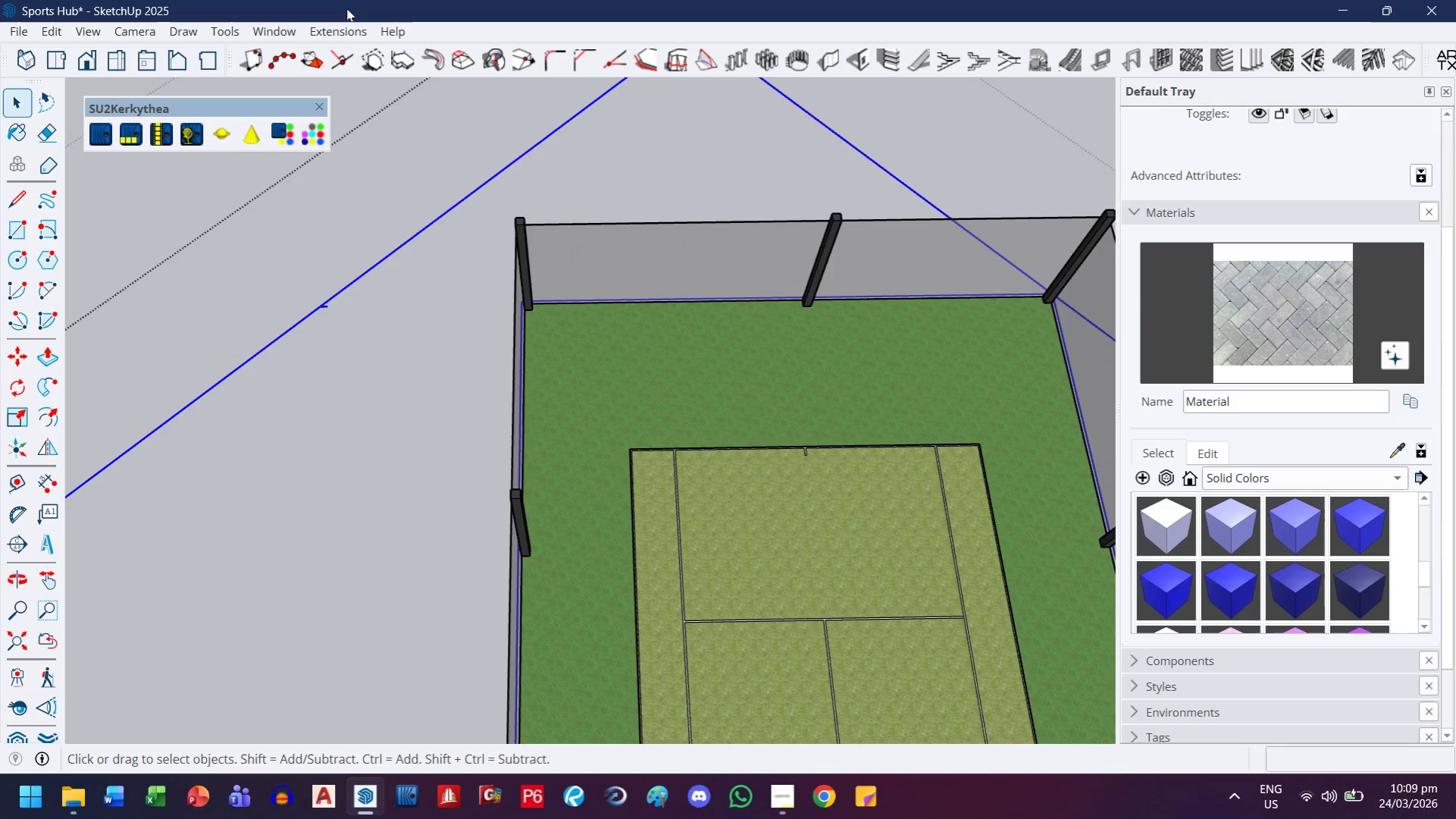 
scroll: coordinate [342, 335], scroll_direction: up, amount: 17.0
 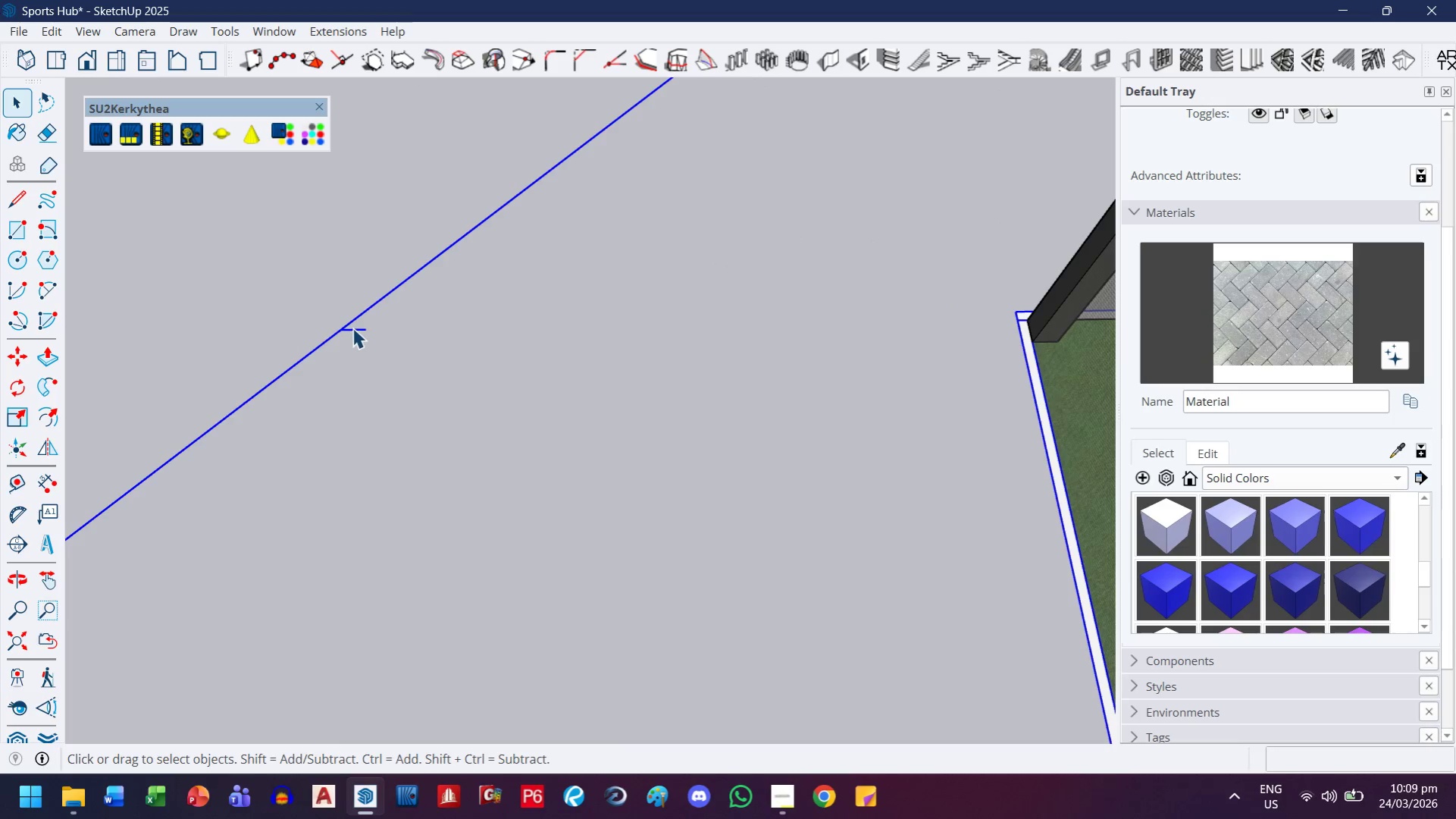 
double_click([353, 328])
 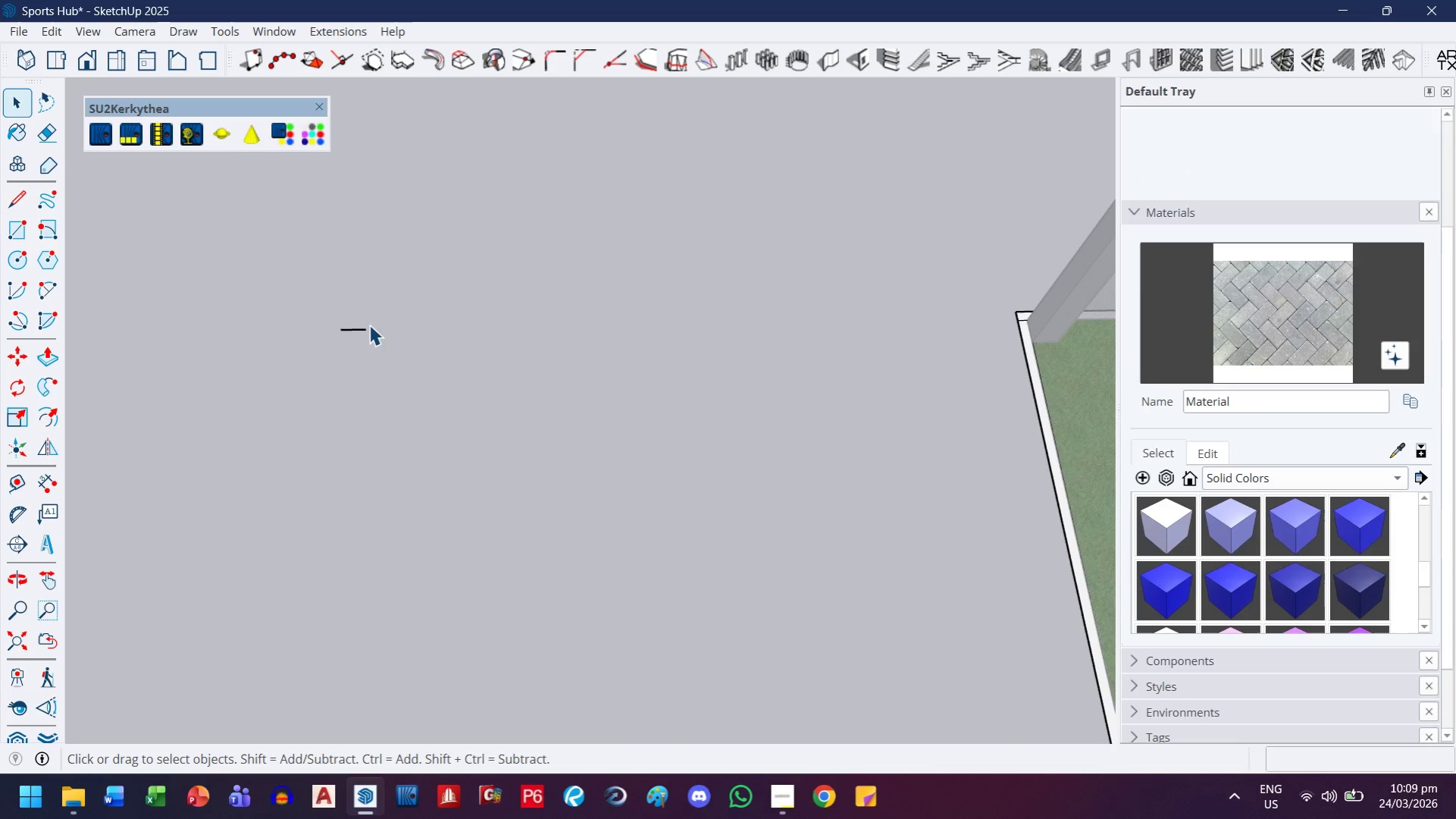 
left_click_drag(start_coordinate=[370, 323], to_coordinate=[352, 341])
 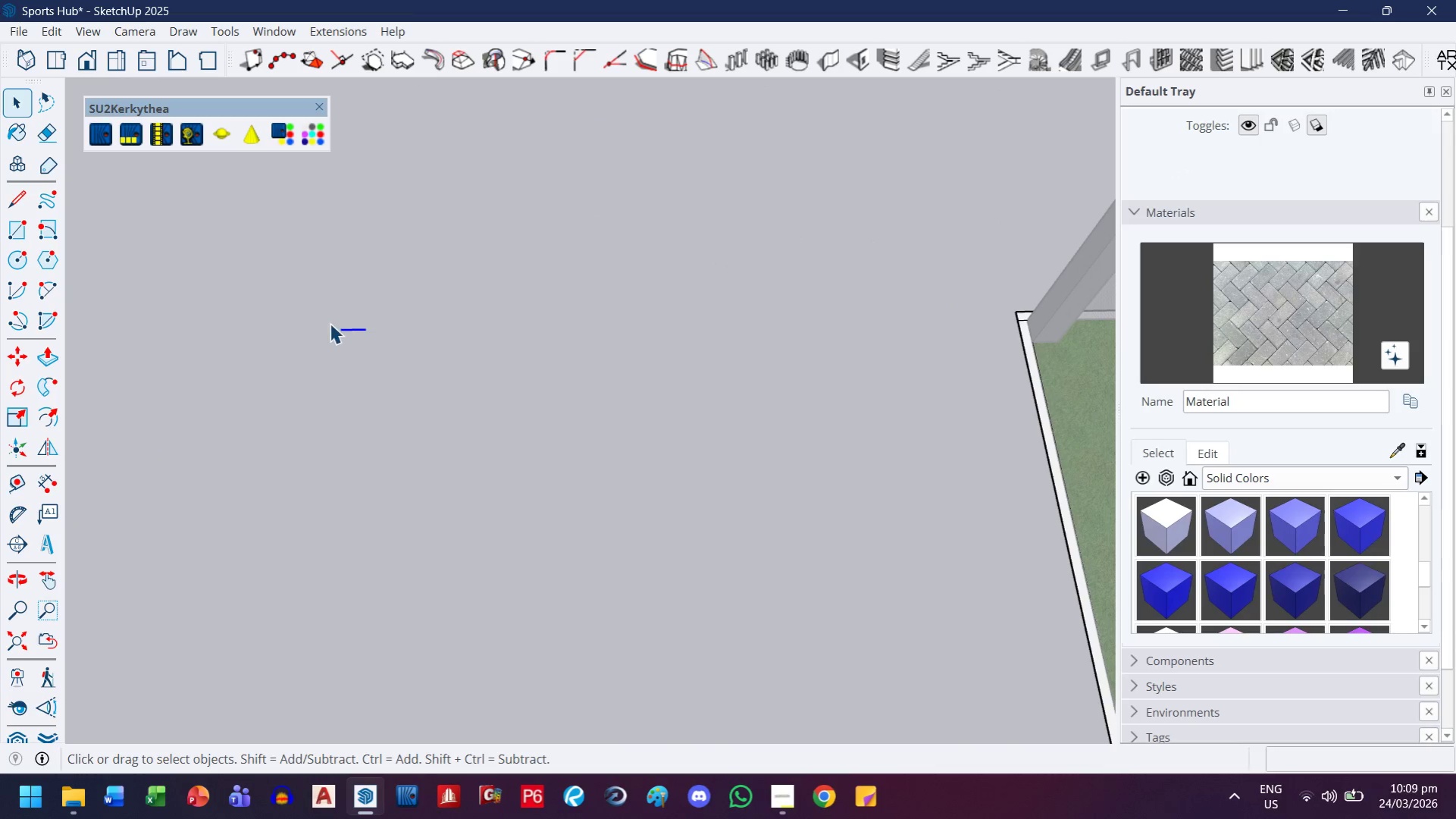 
key(Delete)
 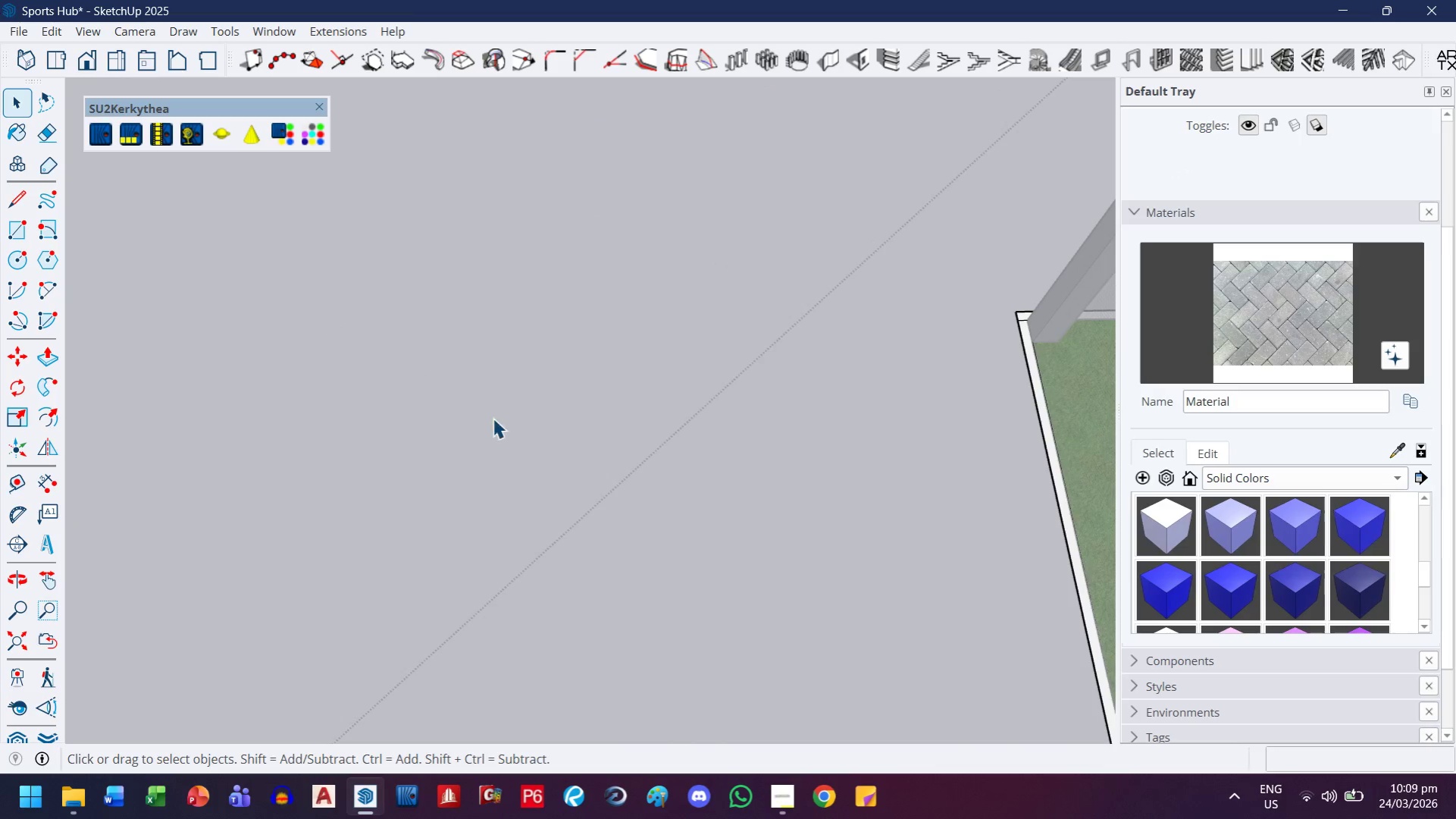 
key(Escape)
 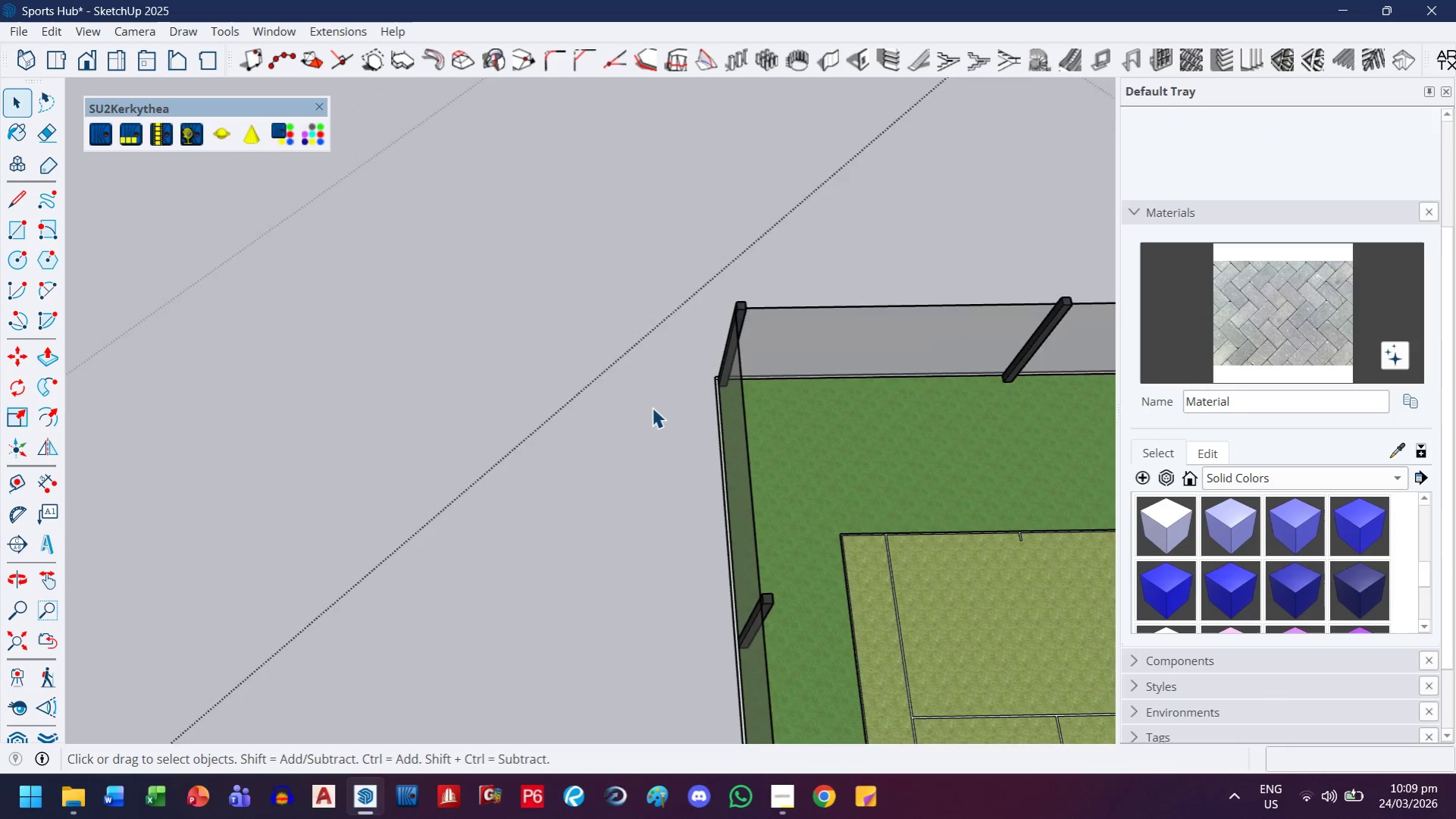 
key(Escape)
 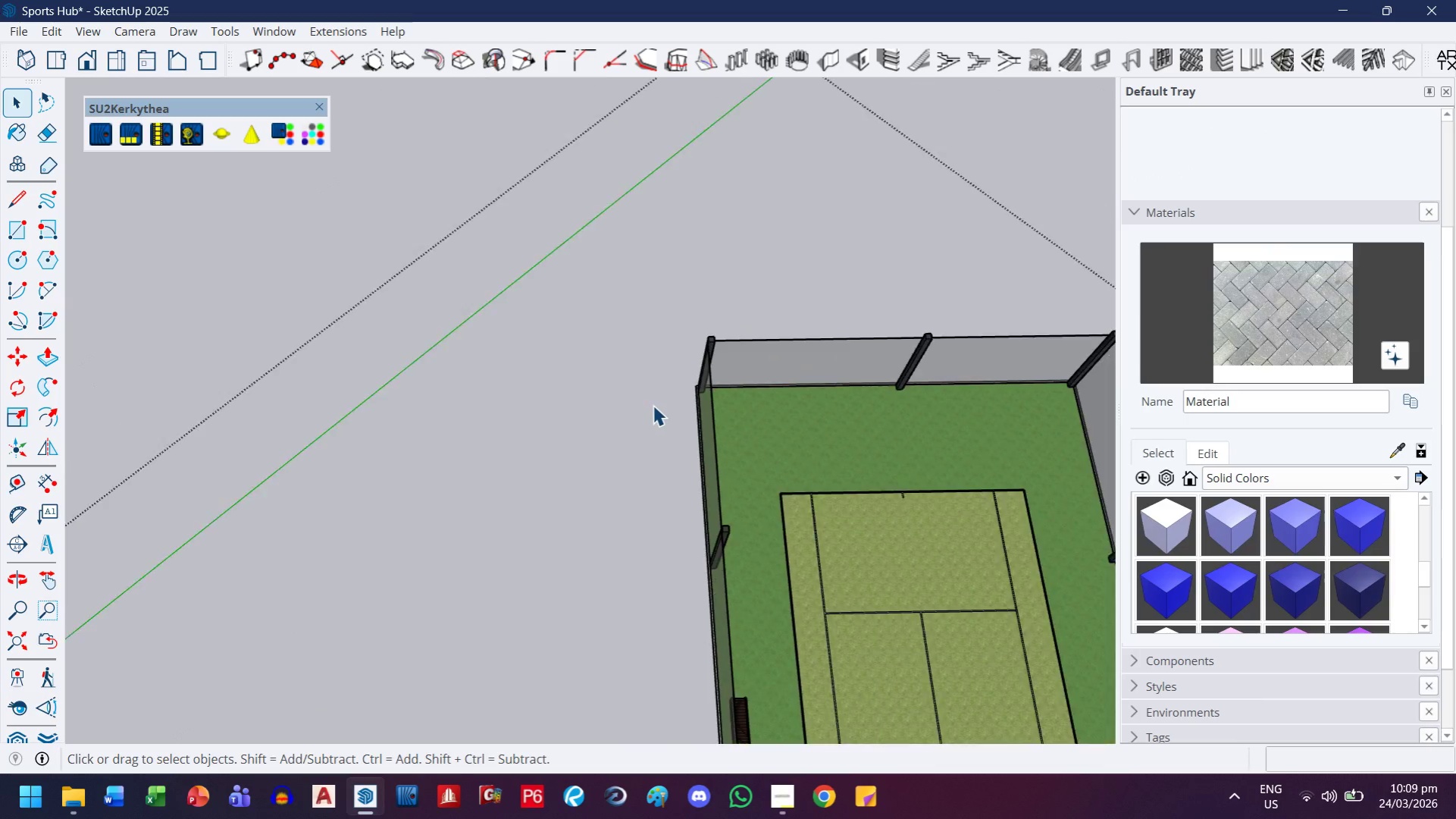 
key(Escape)
 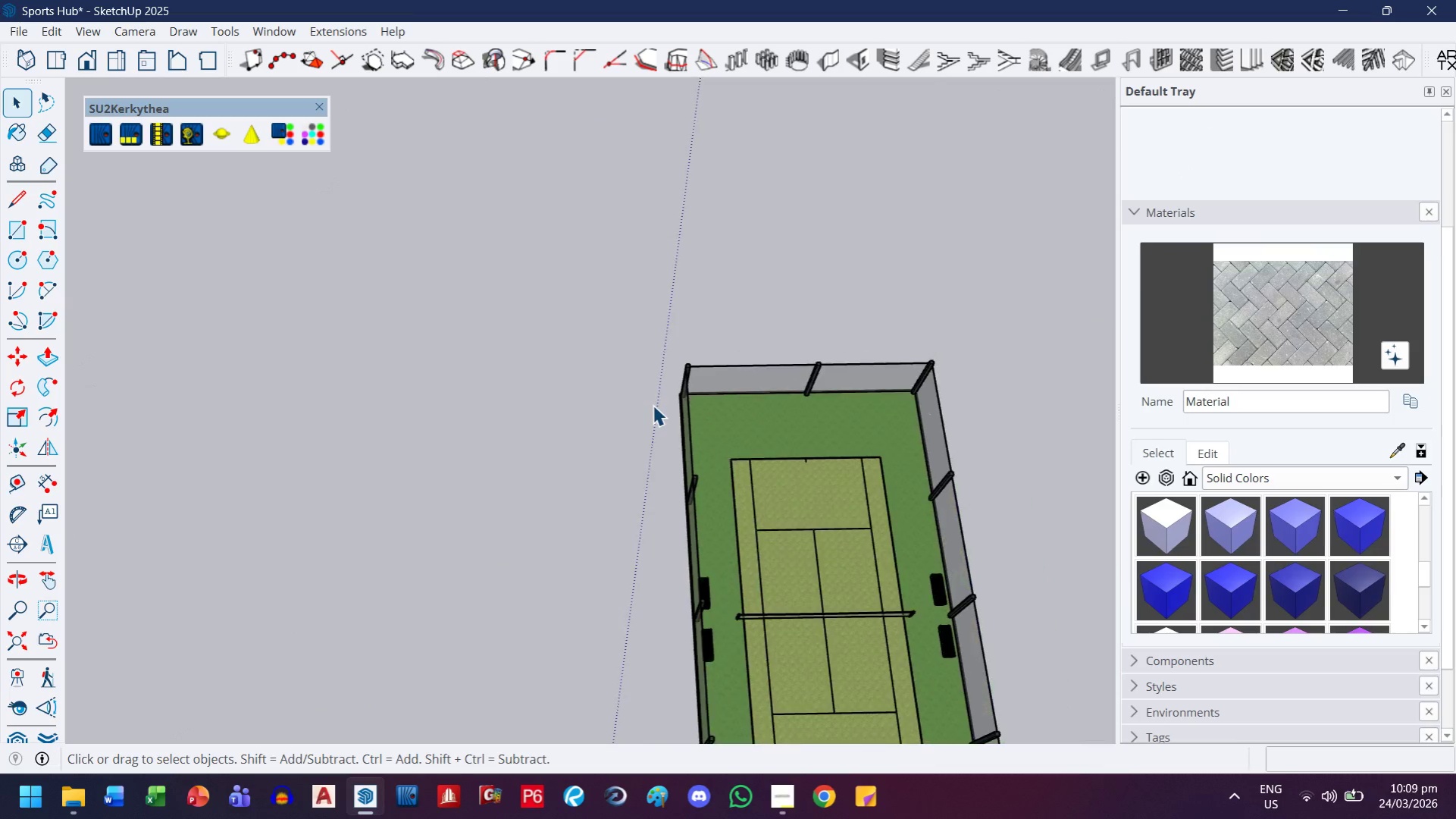 
key(Escape)
 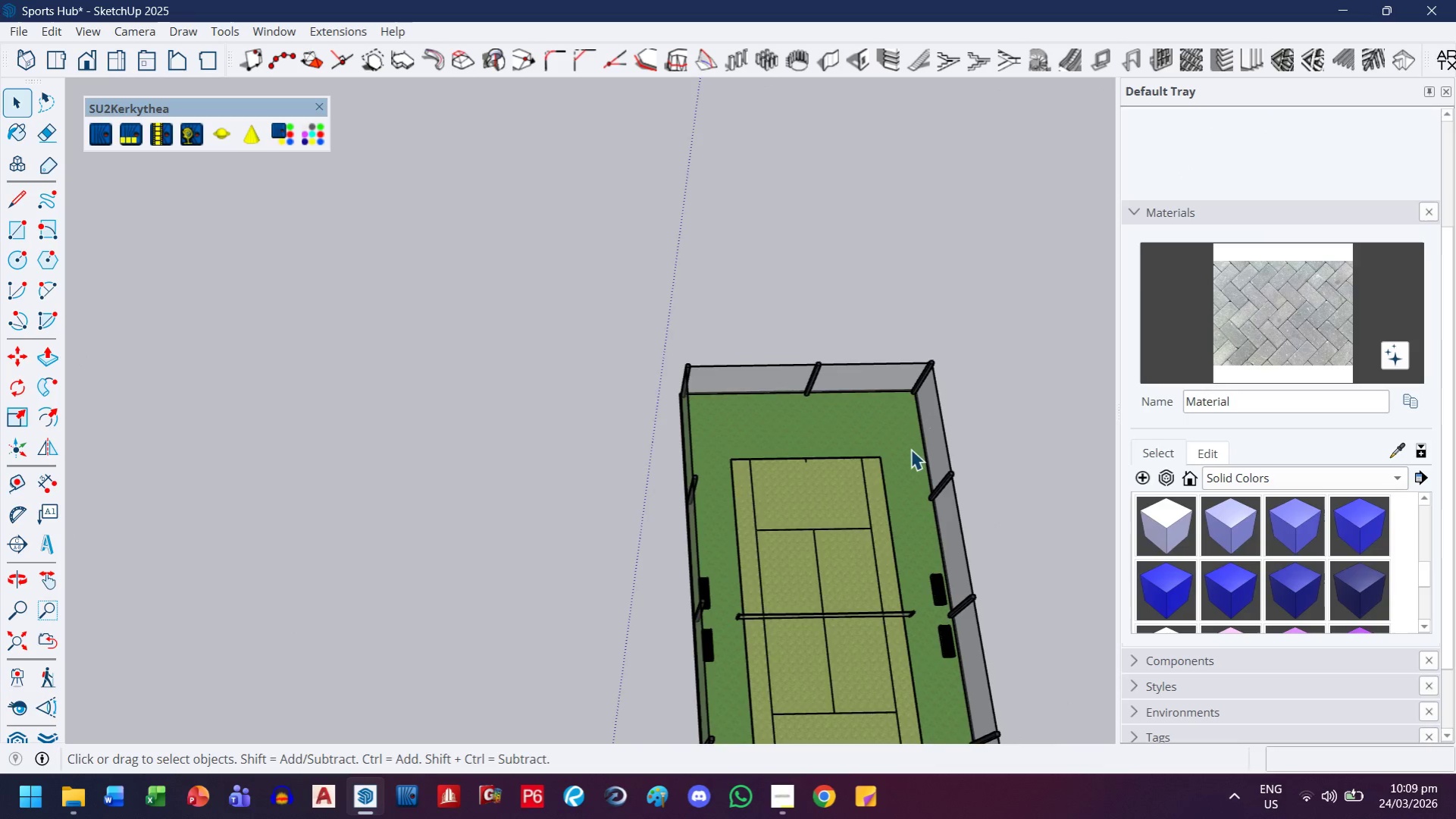 
scroll: coordinate [653, 405], scroll_direction: down, amount: 28.0
 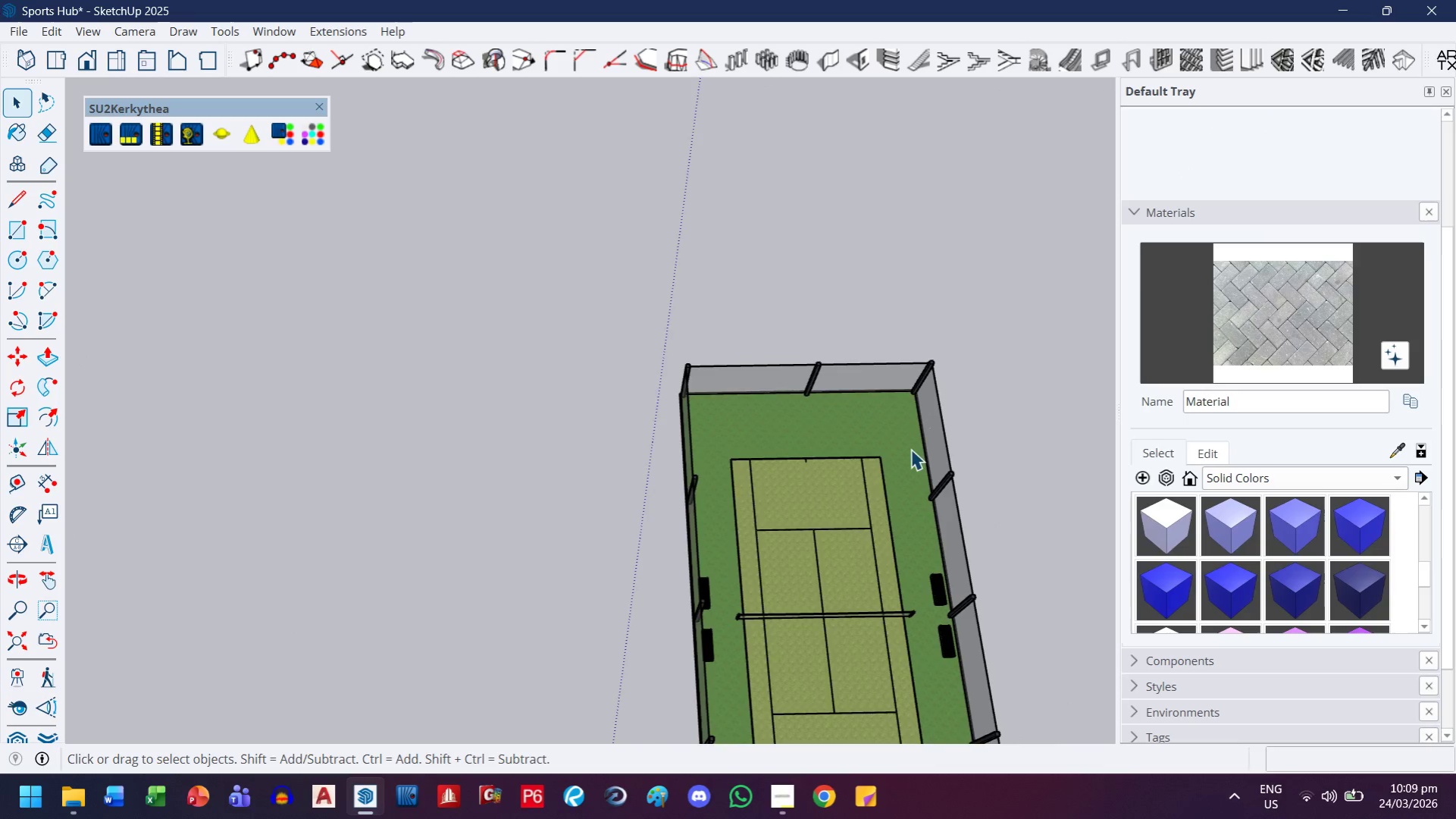 
key(H)
 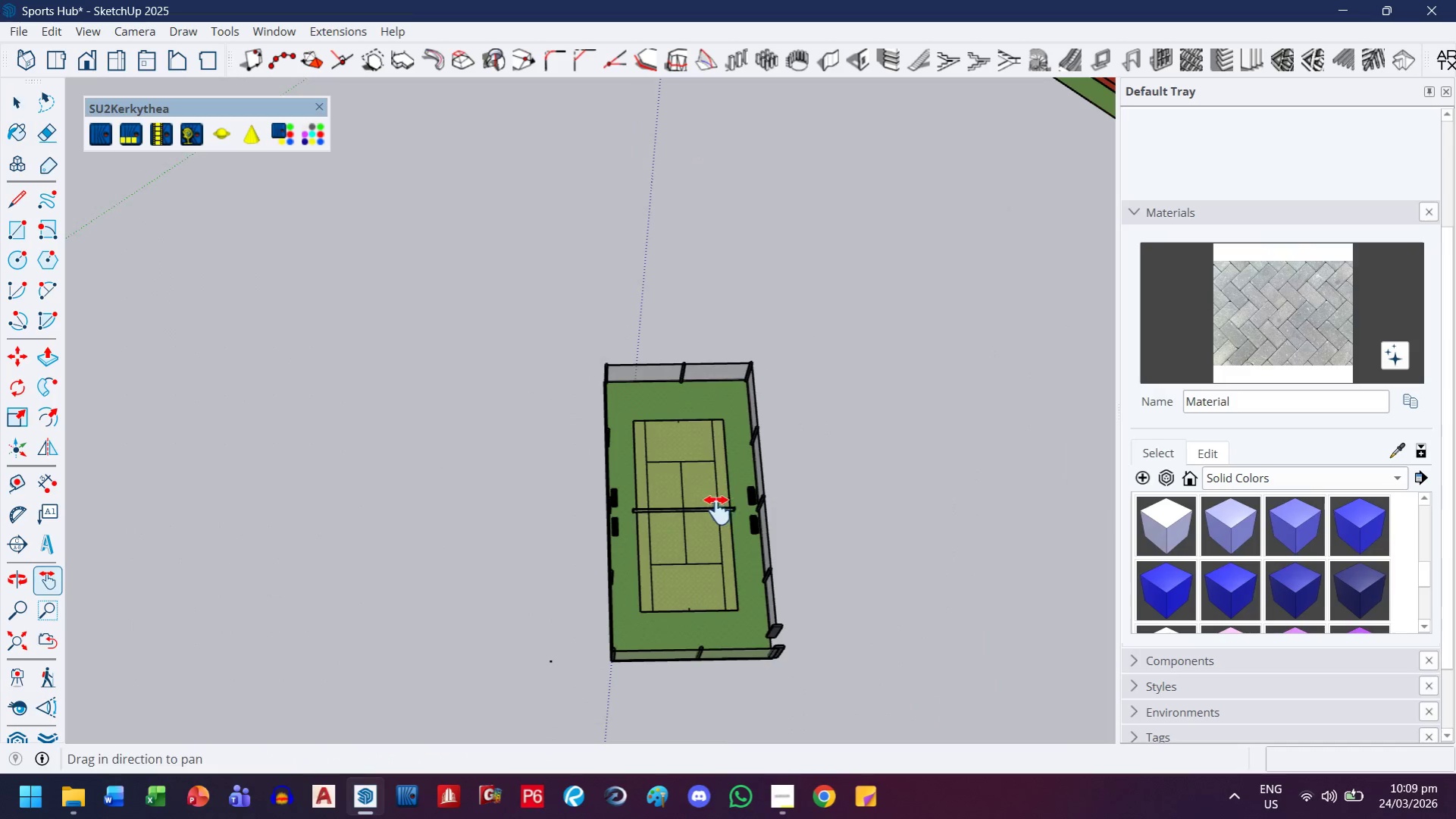 
left_click_drag(start_coordinate=[717, 510], to_coordinate=[621, 390])
 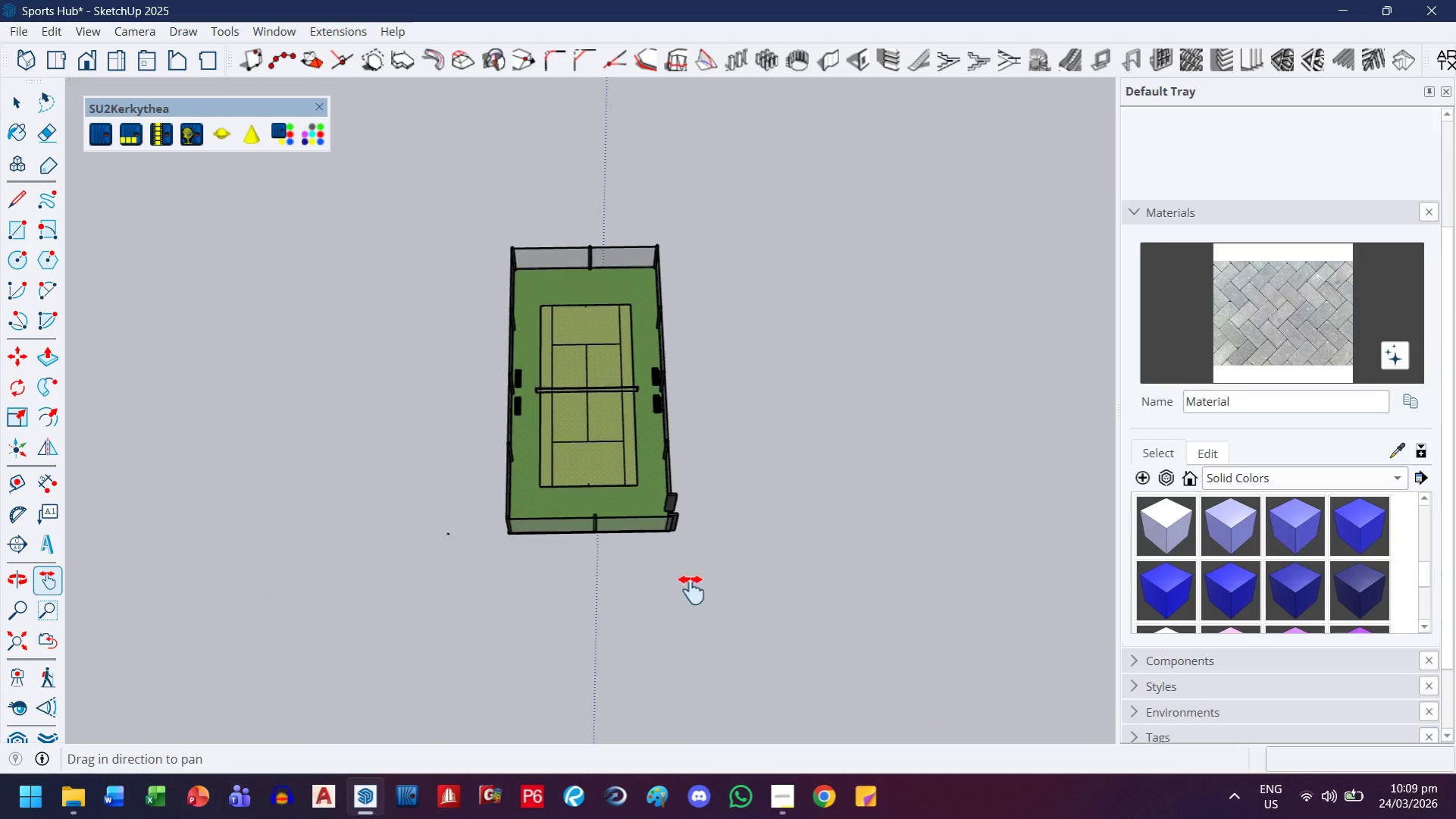 
scroll: coordinate [686, 417], scroll_direction: down, amount: 7.0
 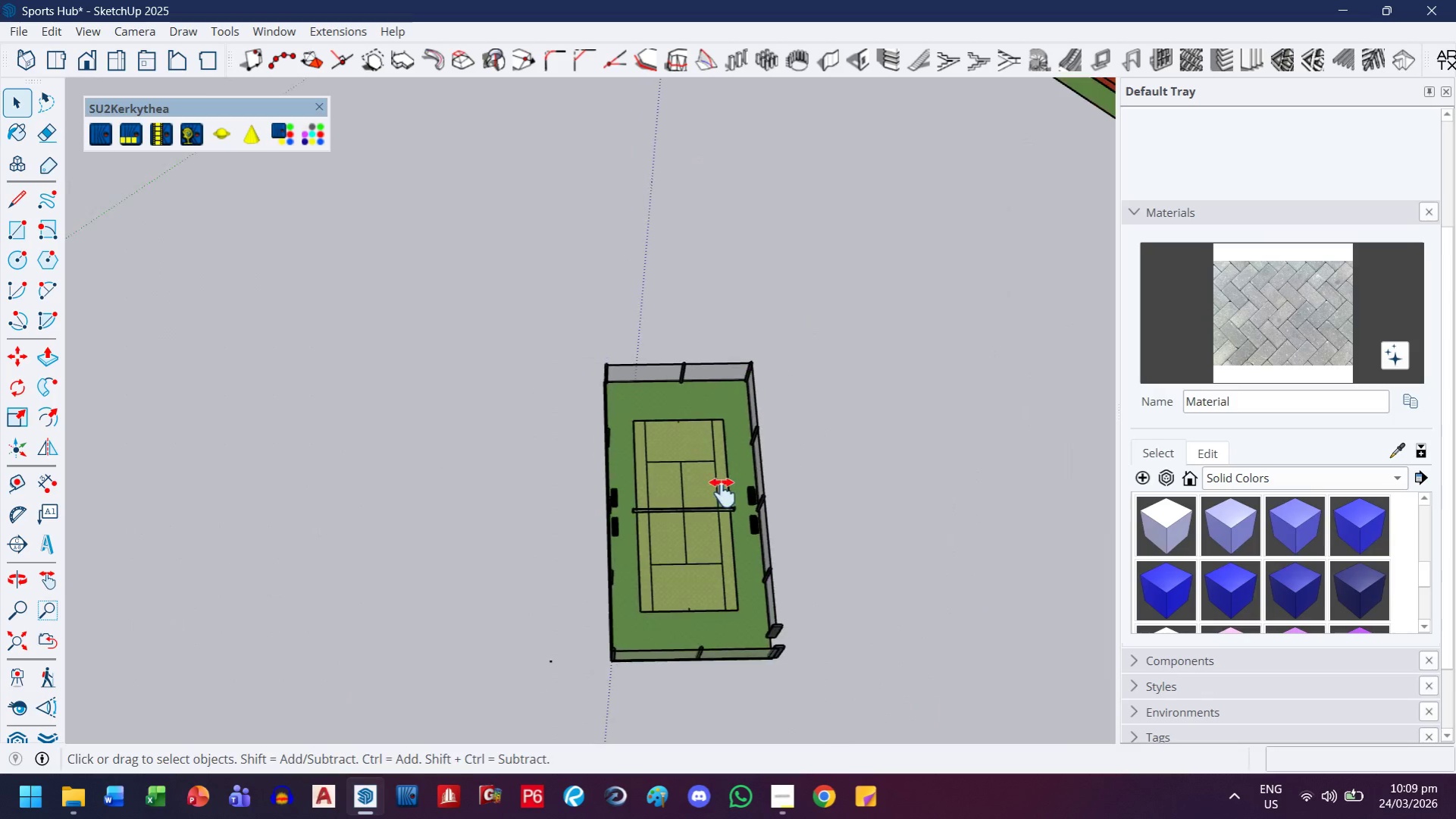 
scroll: coordinate [573, 468], scroll_direction: up, amount: 17.0
 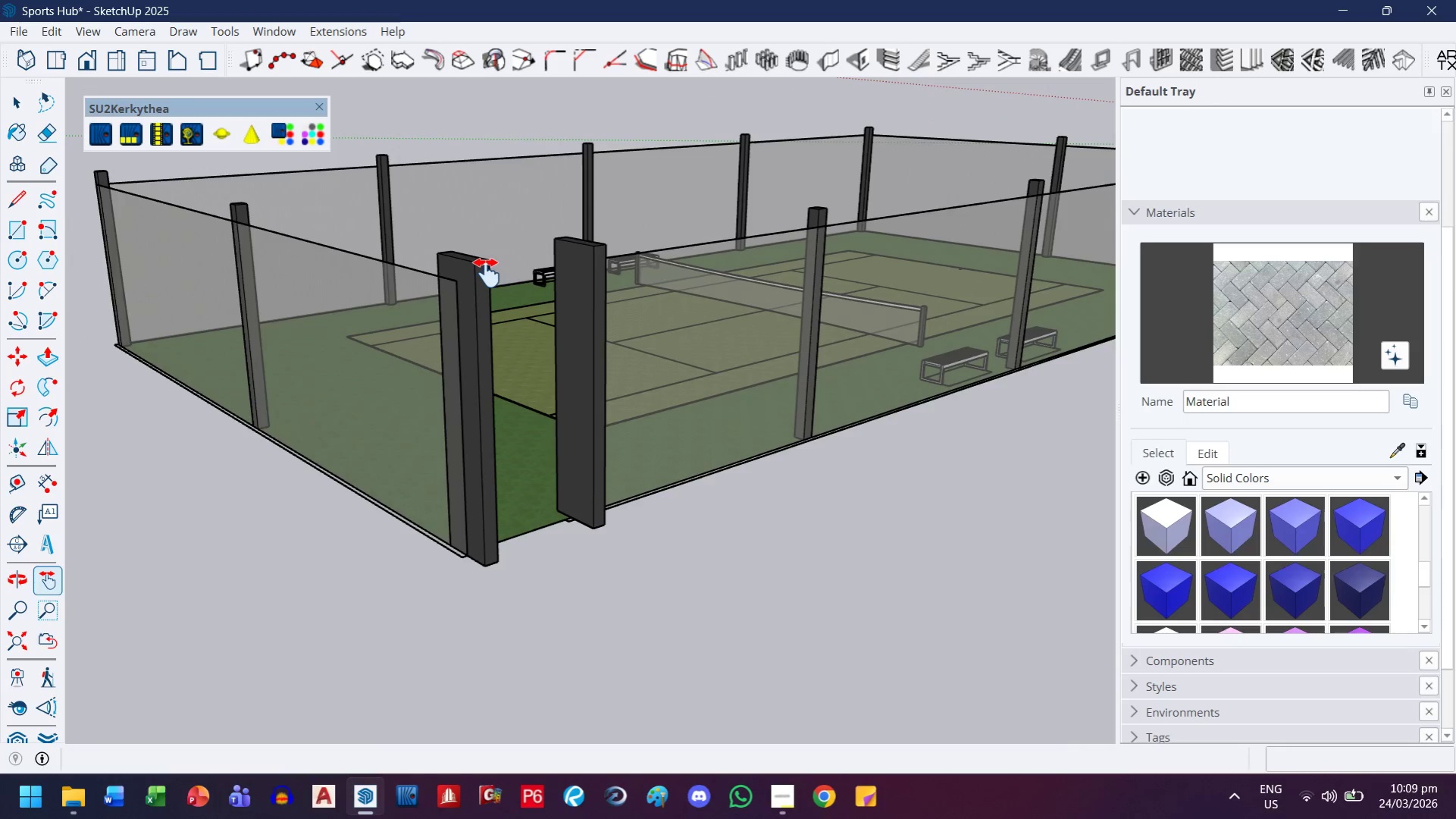 
scroll: coordinate [605, 514], scroll_direction: down, amount: 4.0
 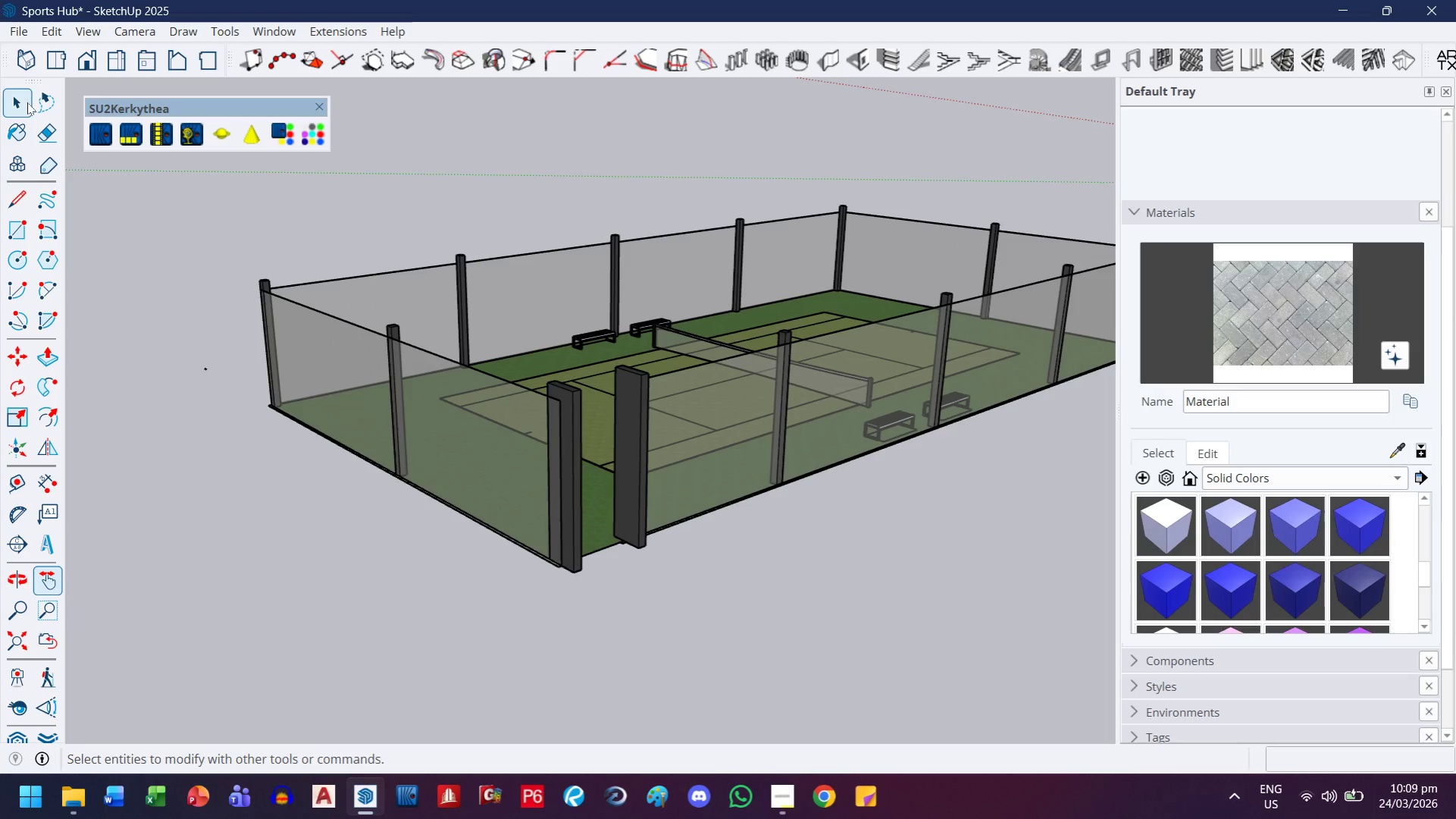 
left_click([31, 110])
 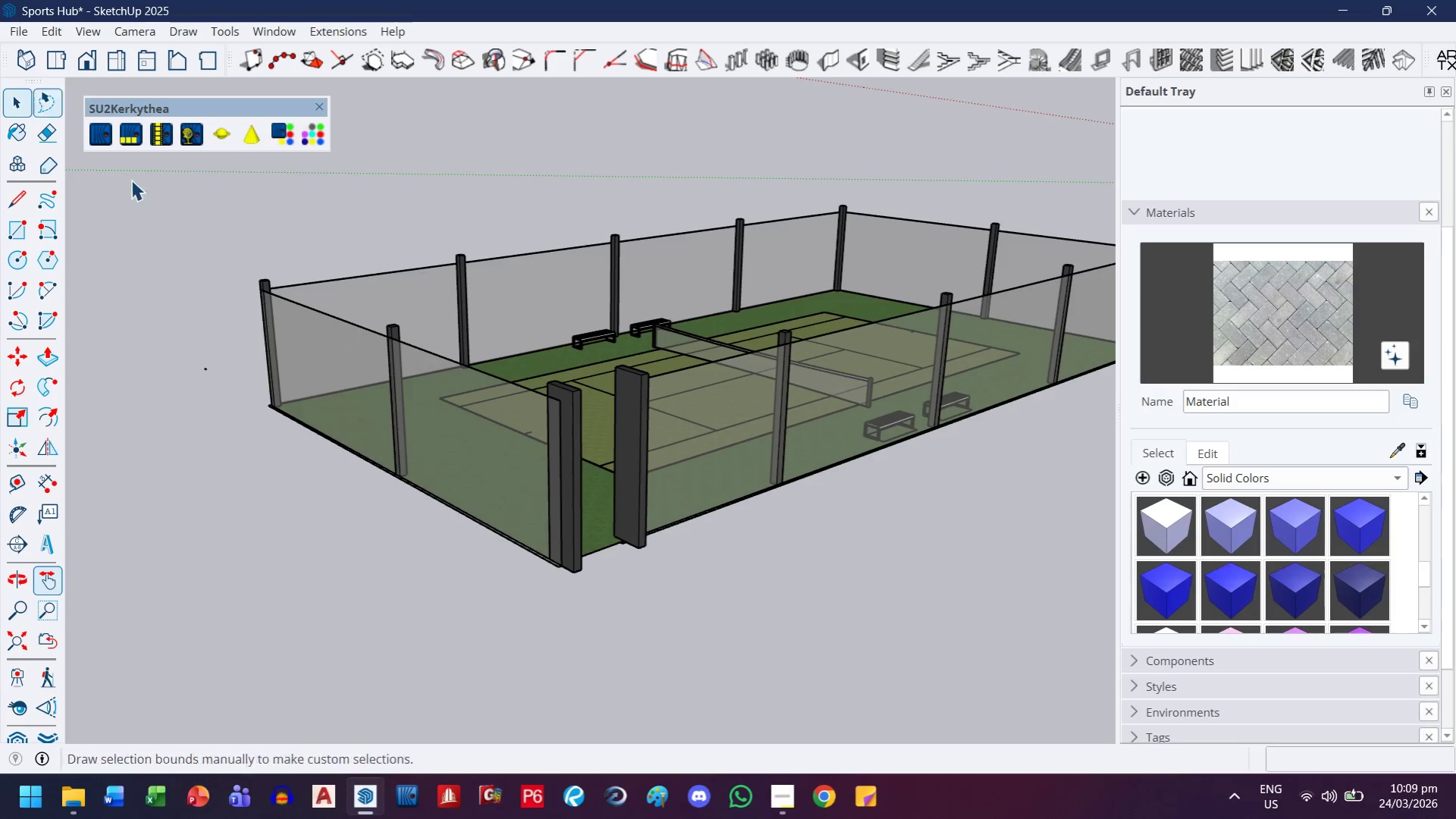 
key(Escape)
 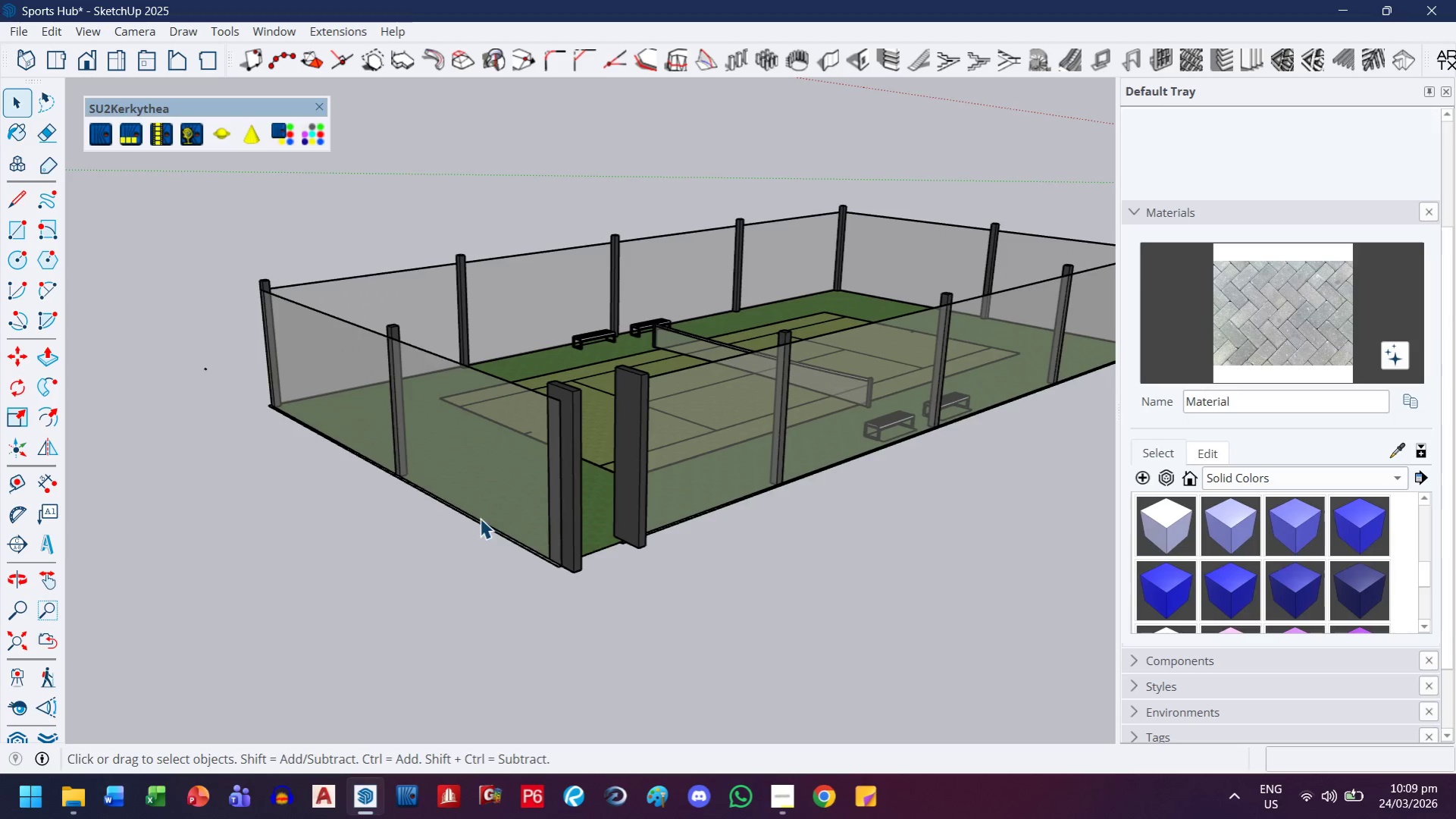 
double_click([480, 518])
 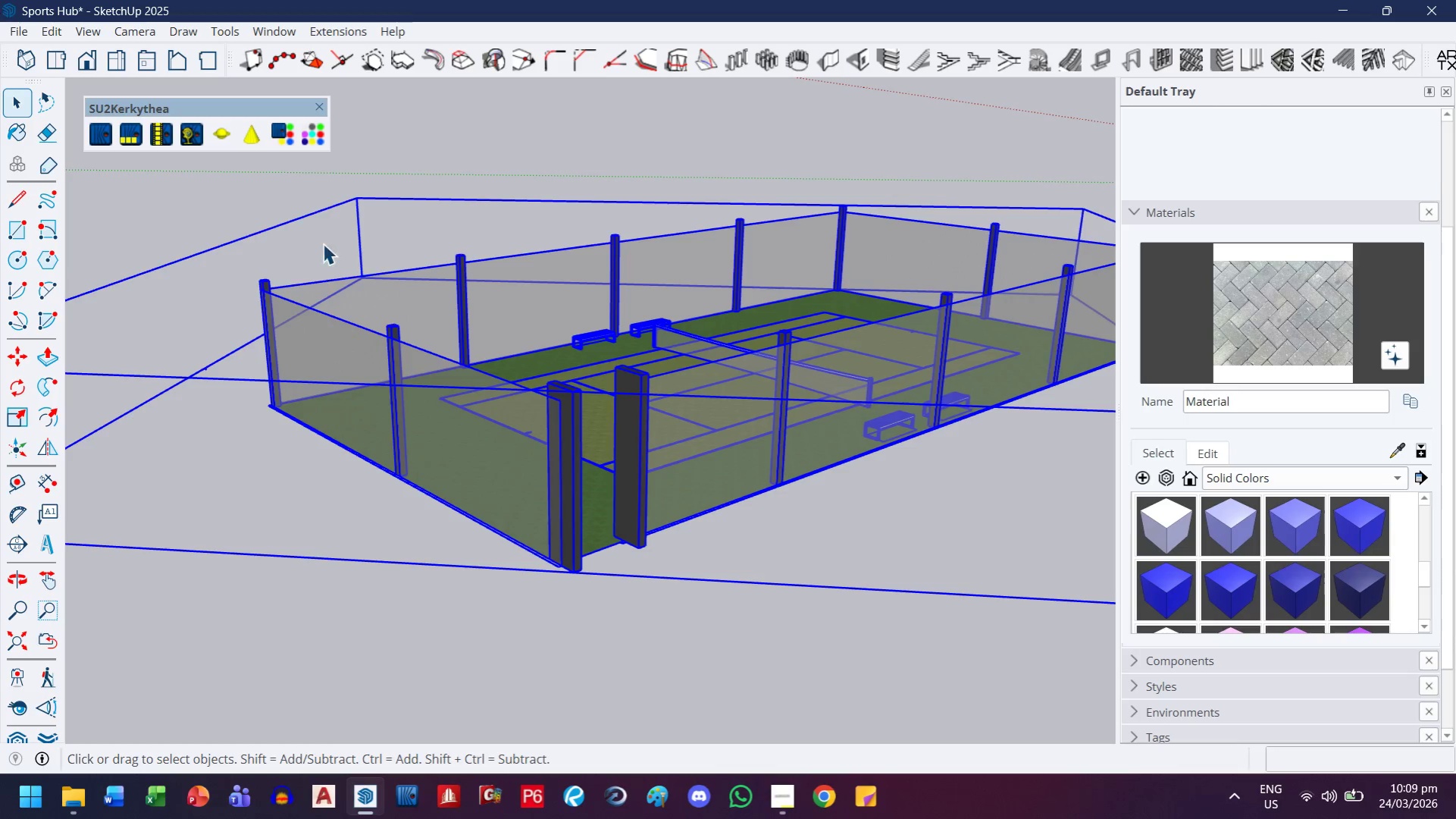 
key(Escape)
 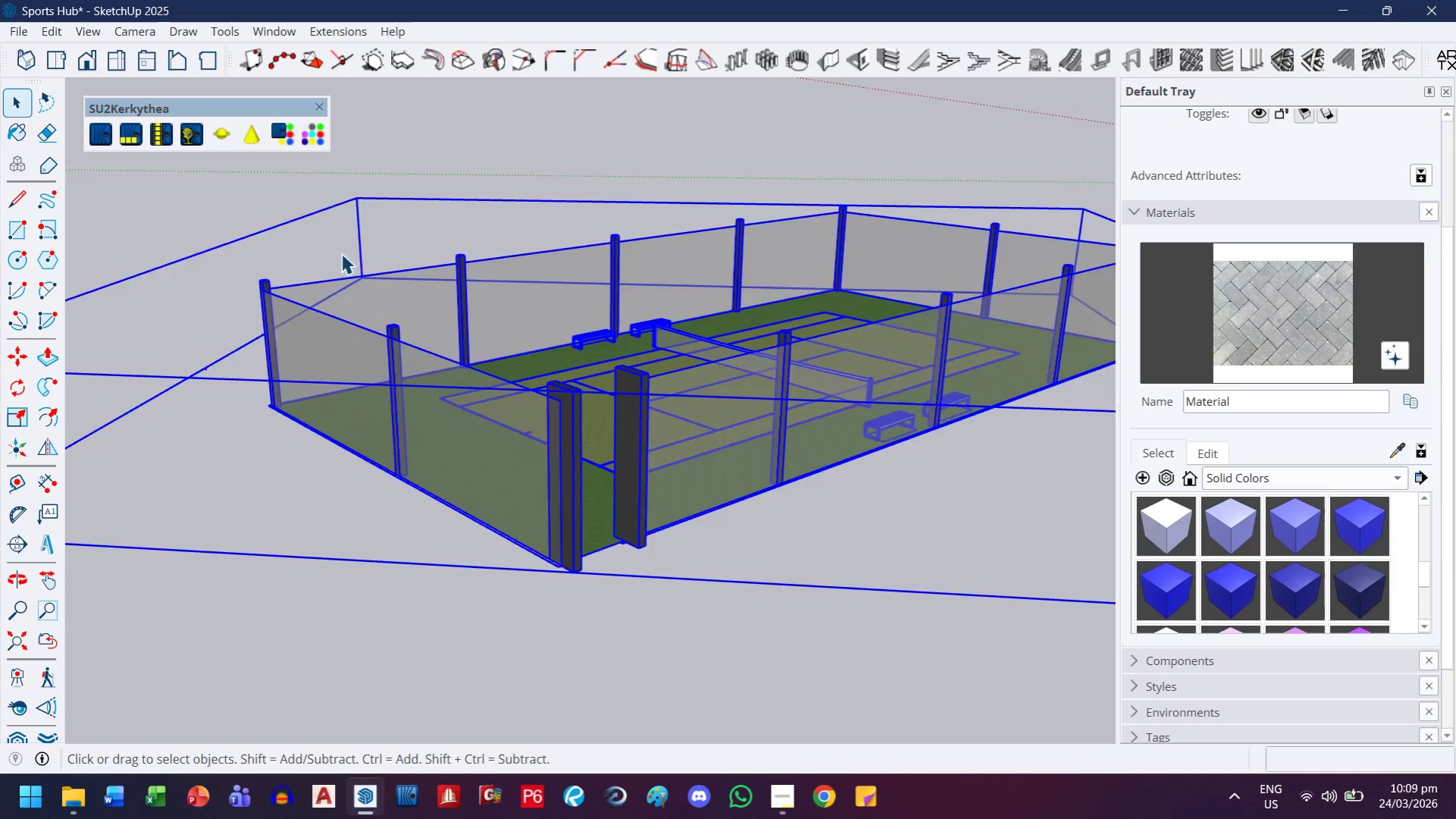 
key(Escape)
 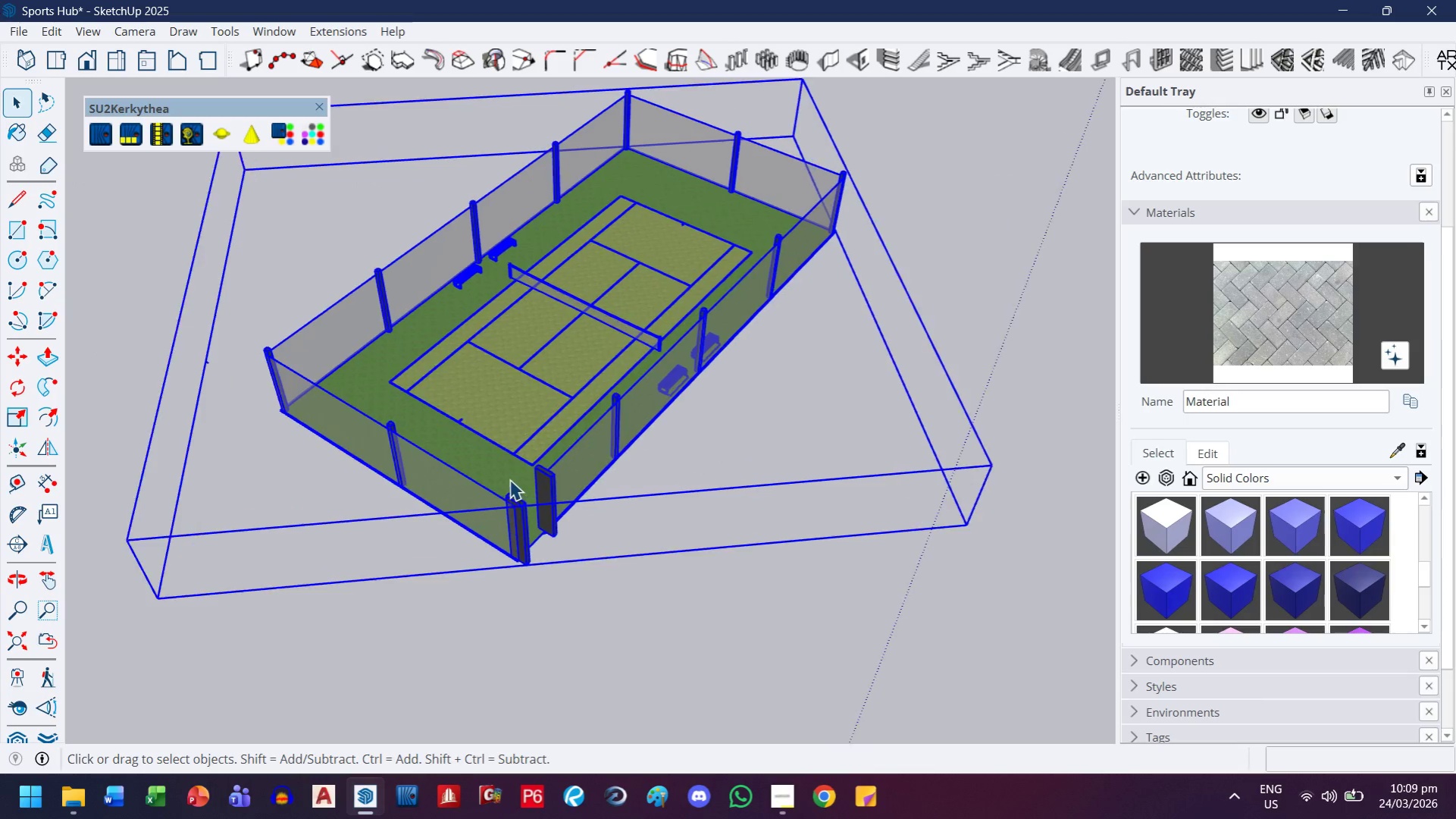 
left_click([484, 459])
 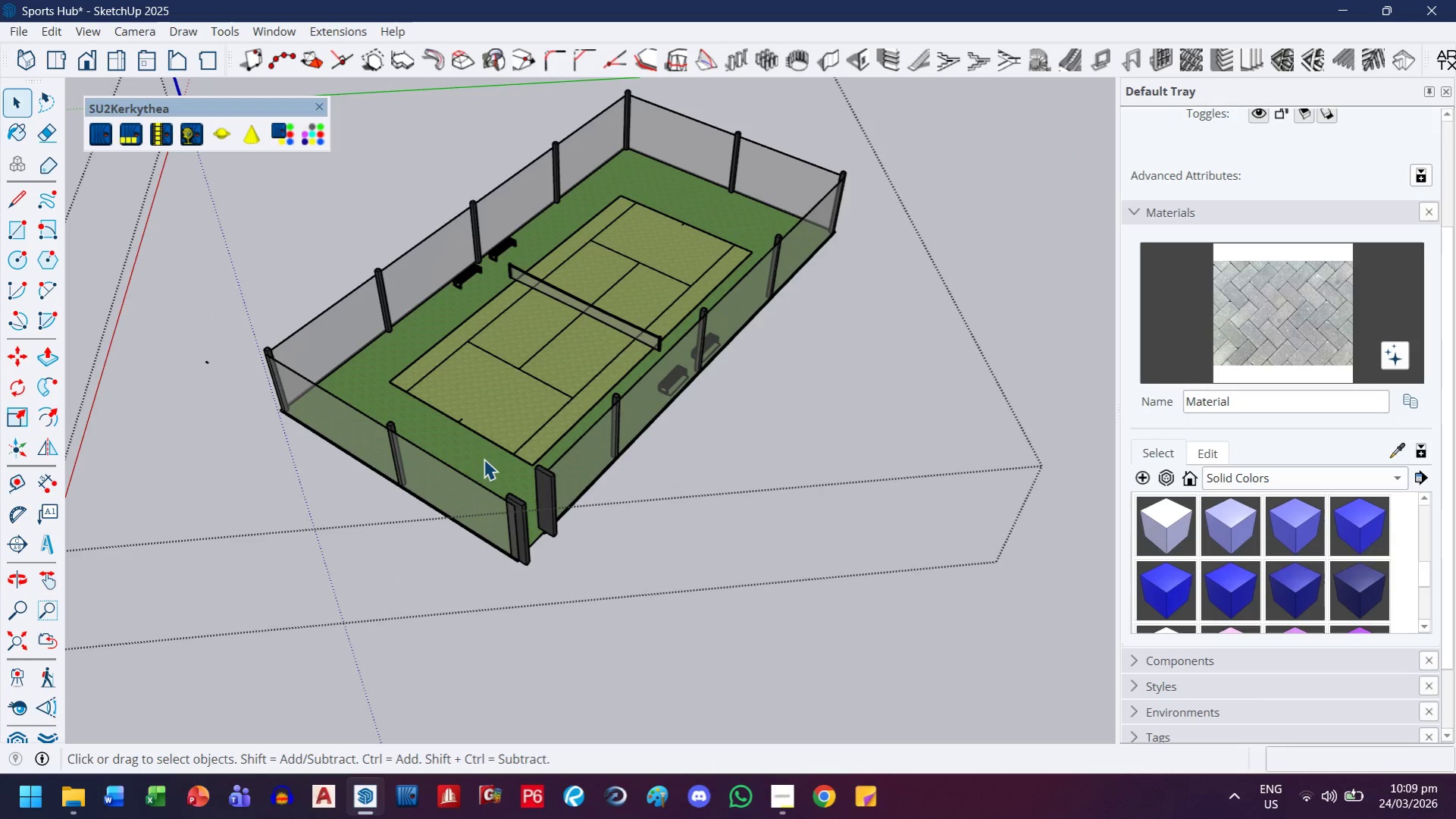 
scroll: coordinate [512, 487], scroll_direction: down, amount: 5.0
 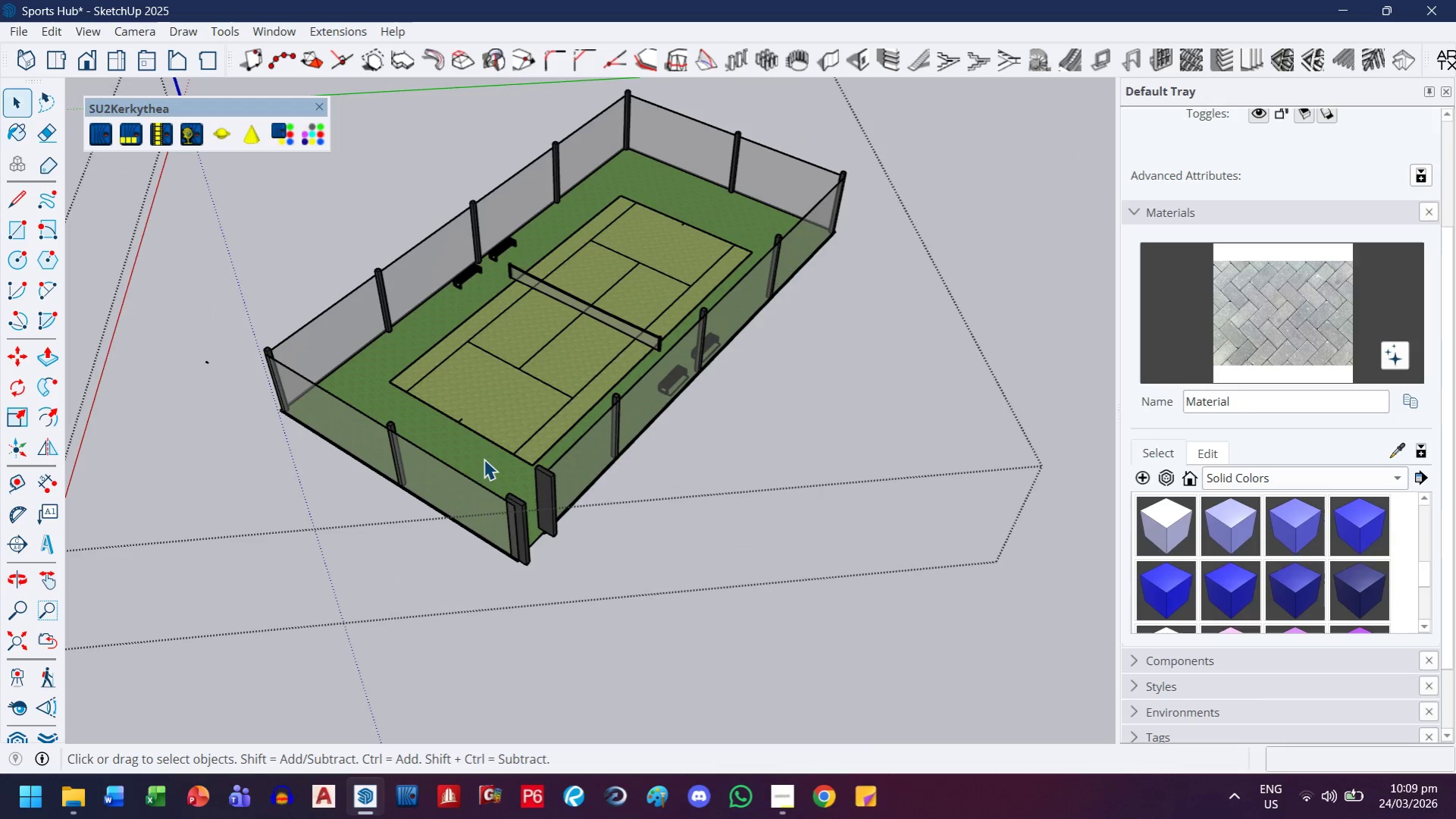 
double_click([484, 459])
 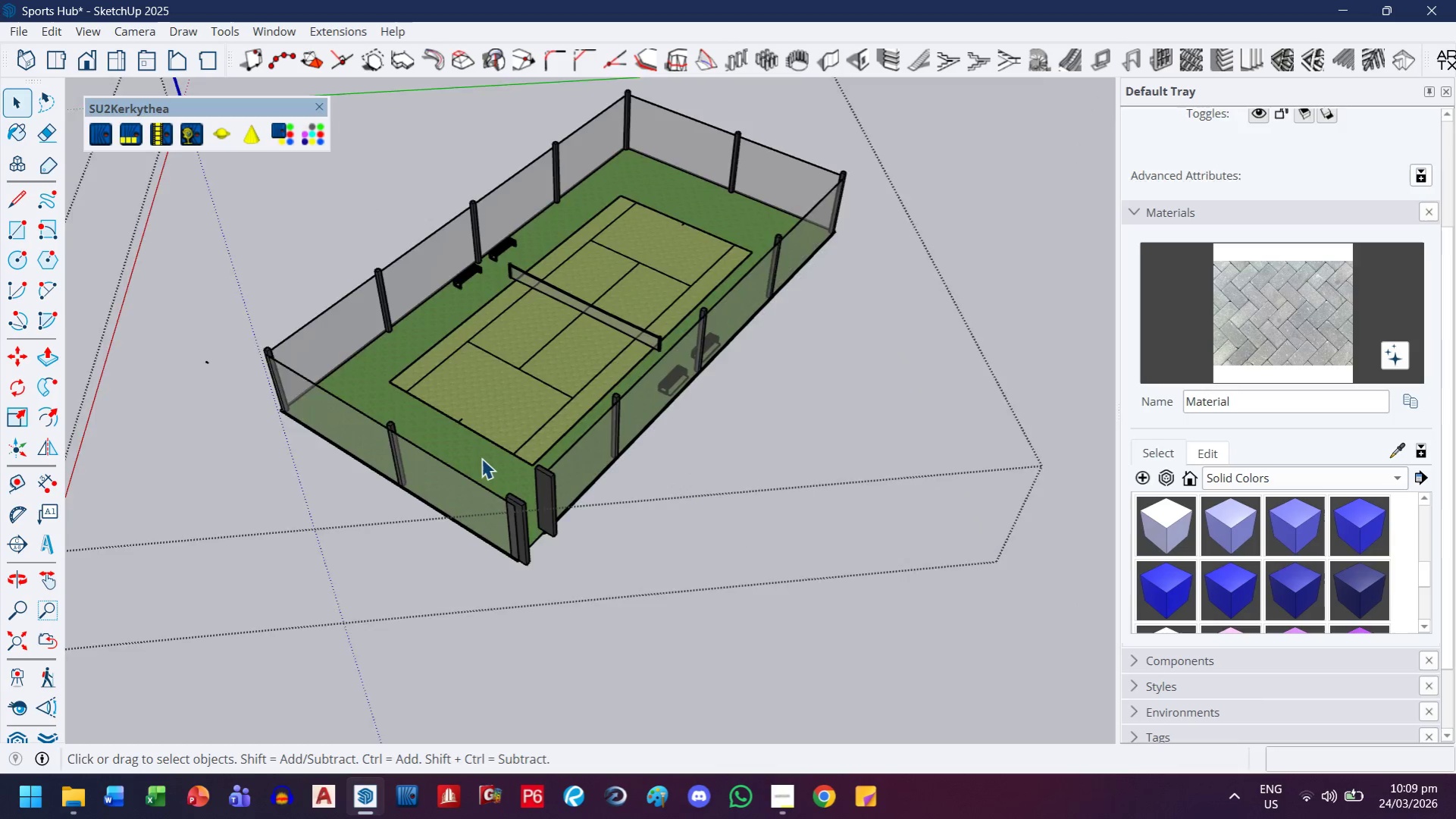 
scroll: coordinate [481, 458], scroll_direction: down, amount: 3.0
 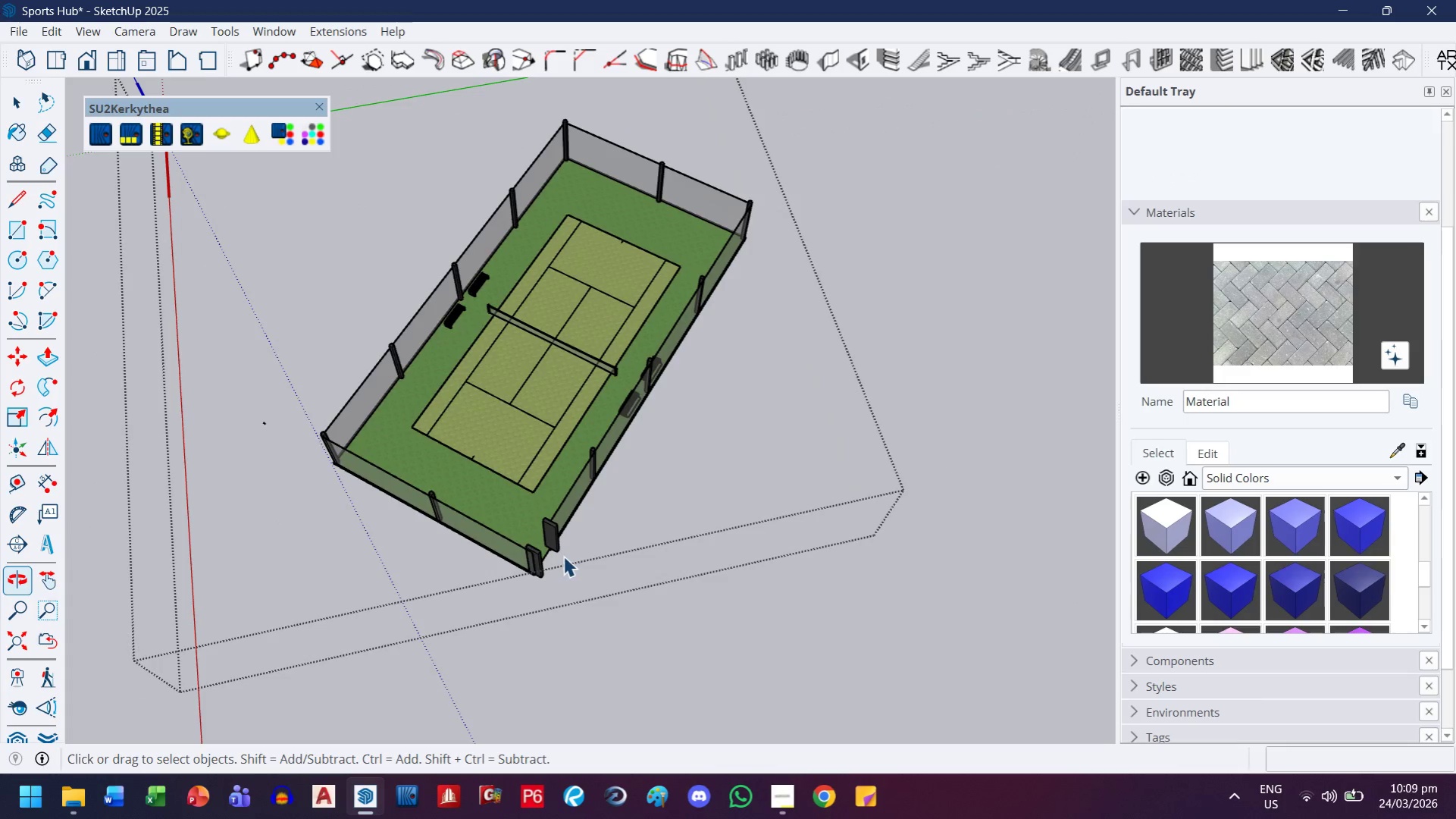 
left_click_drag(start_coordinate=[369, 187], to_coordinate=[781, 597])
 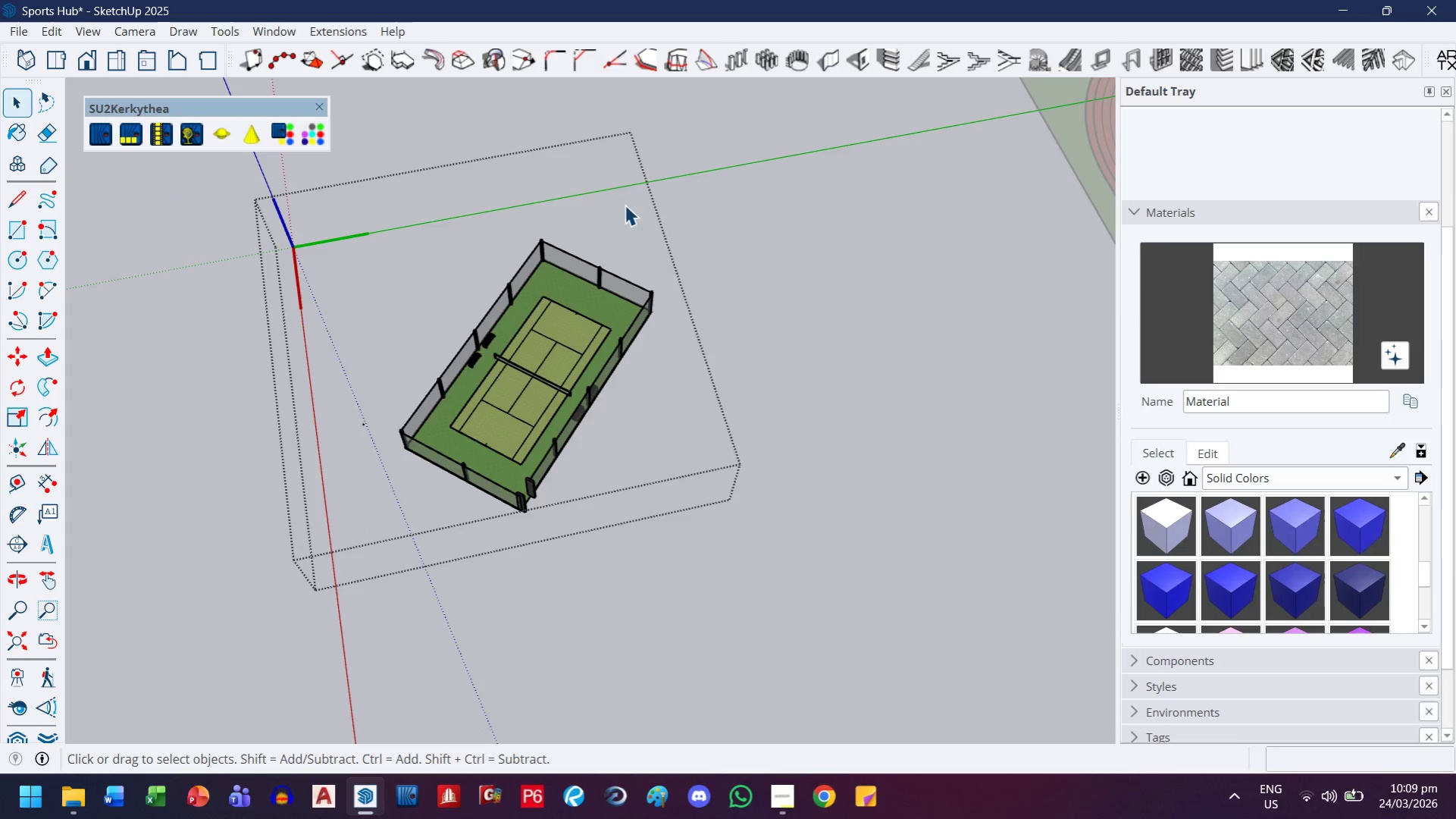 
scroll: coordinate [444, 301], scroll_direction: down, amount: 7.0
 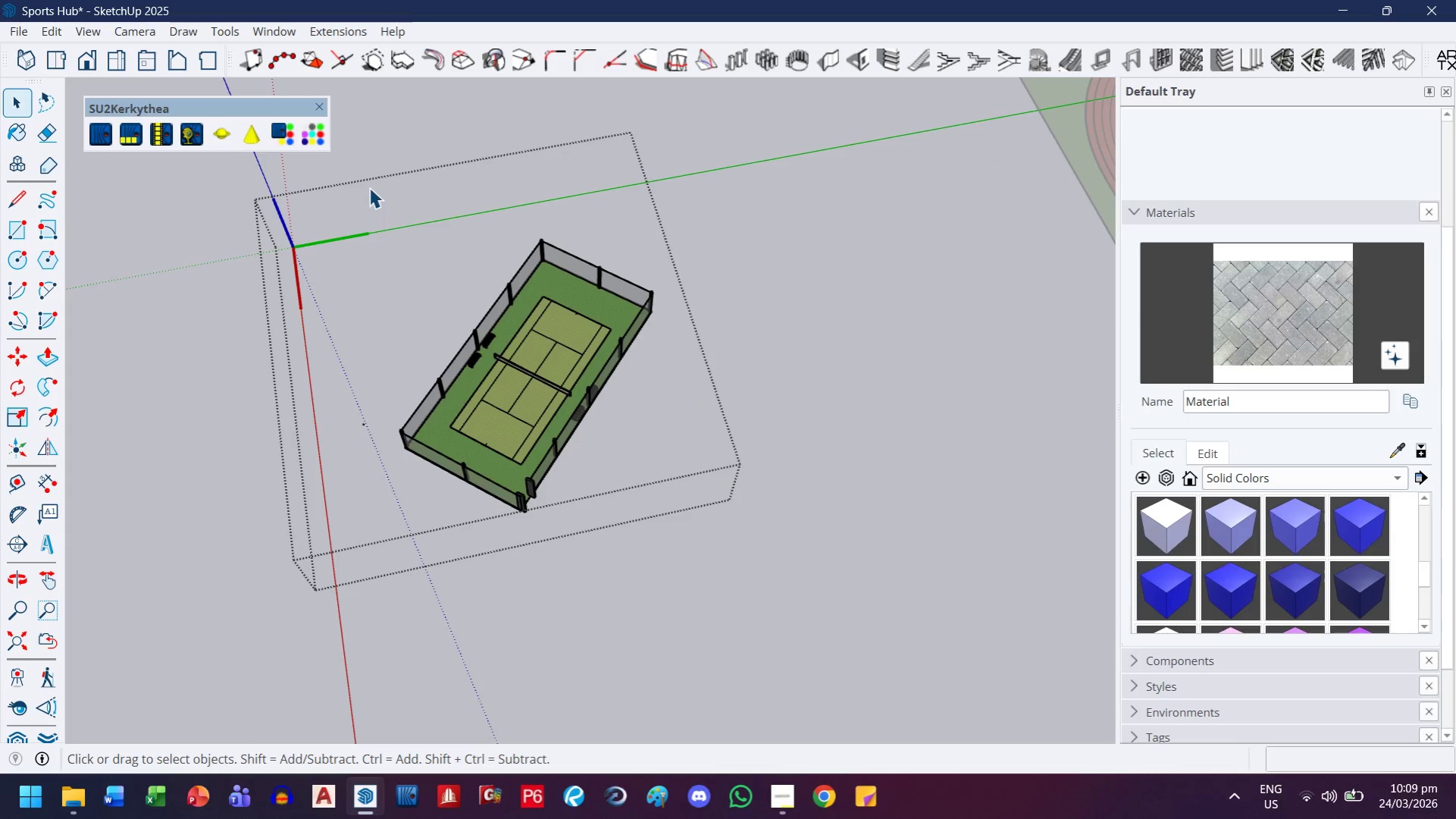 
left_click_drag(start_coordinate=[631, 267], to_coordinate=[628, 273])
 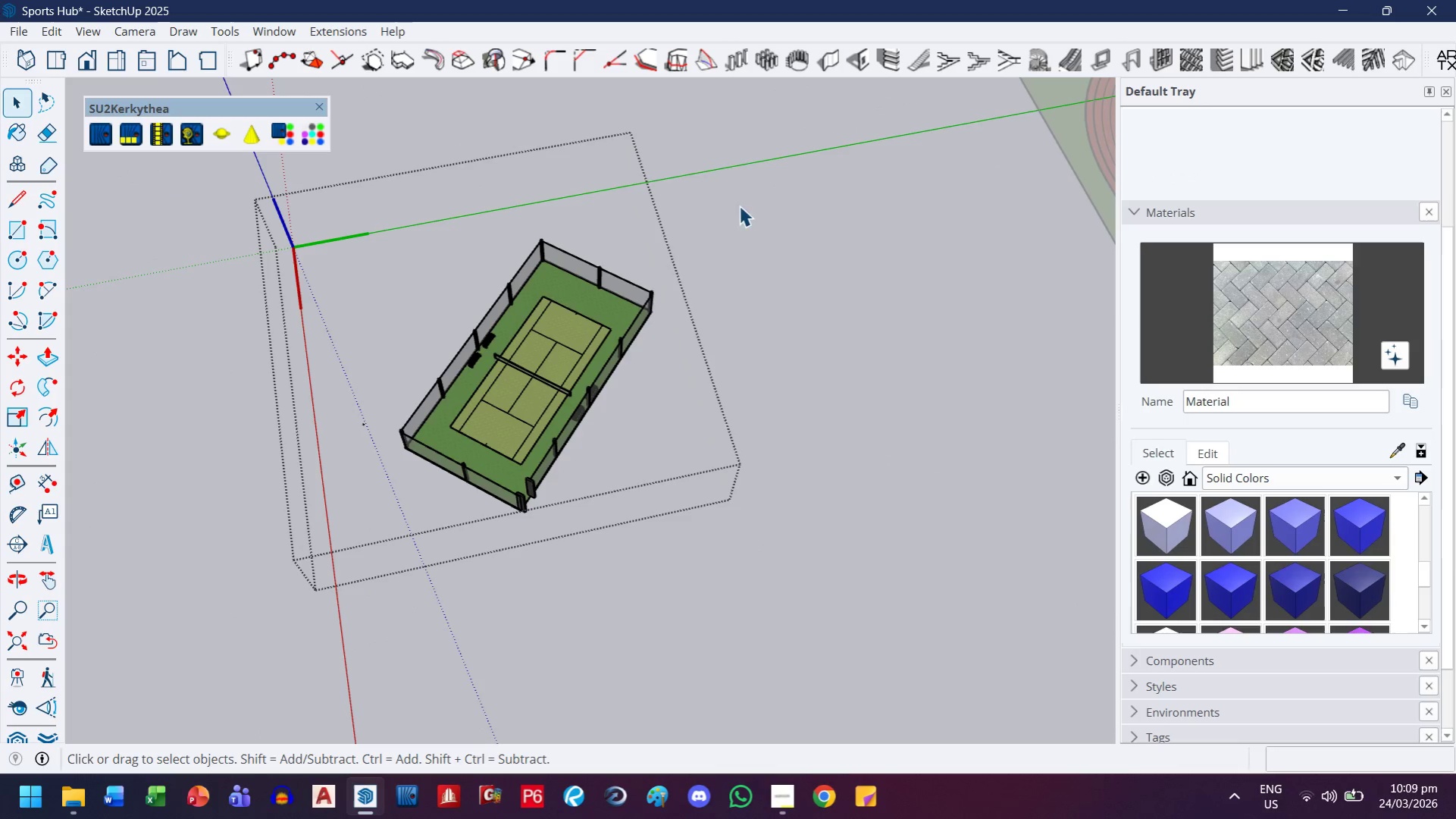 
left_click_drag(start_coordinate=[730, 212], to_coordinate=[276, 609])
 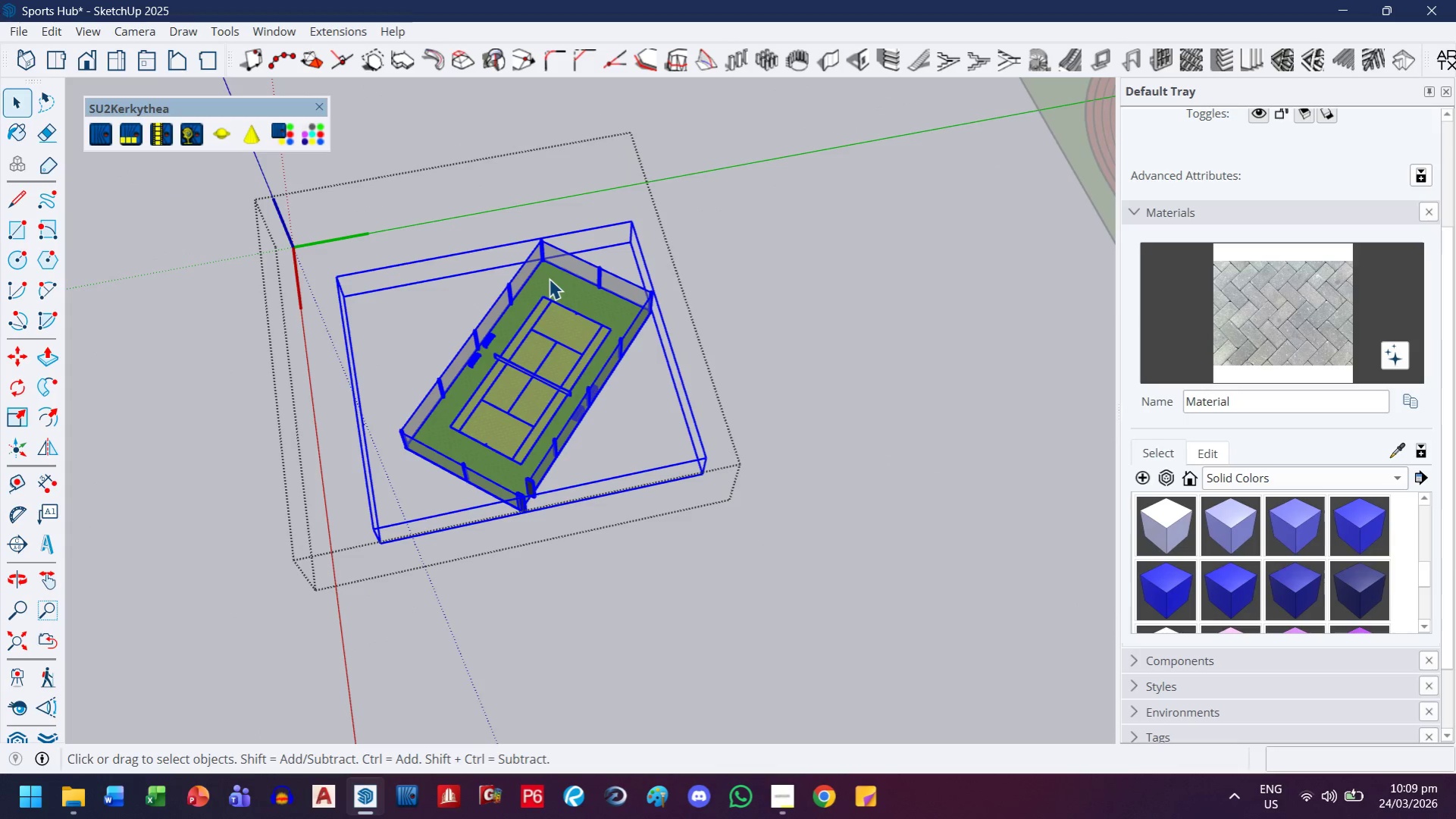 
double_click([549, 278])
 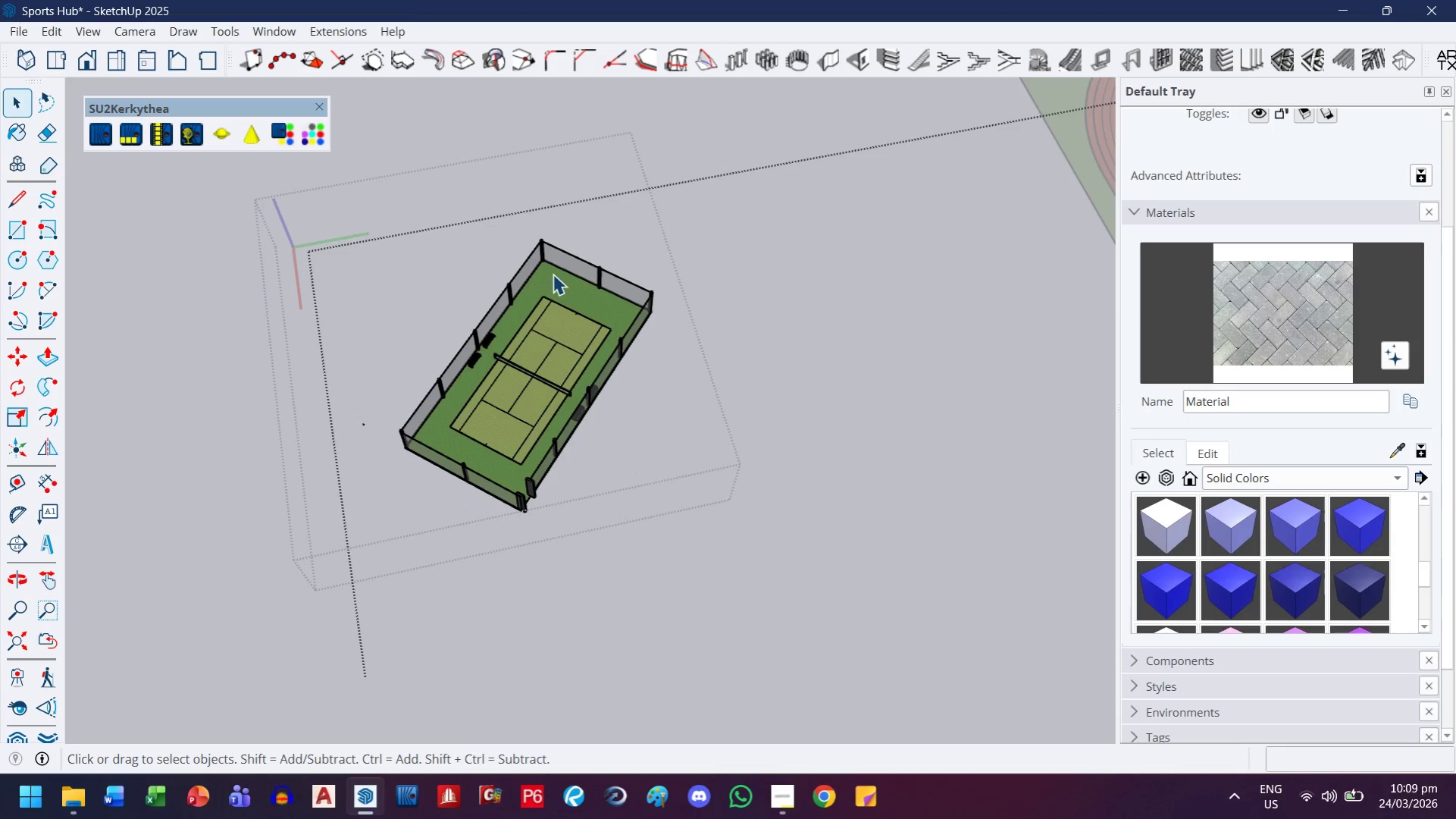 
triple_click([552, 274])
 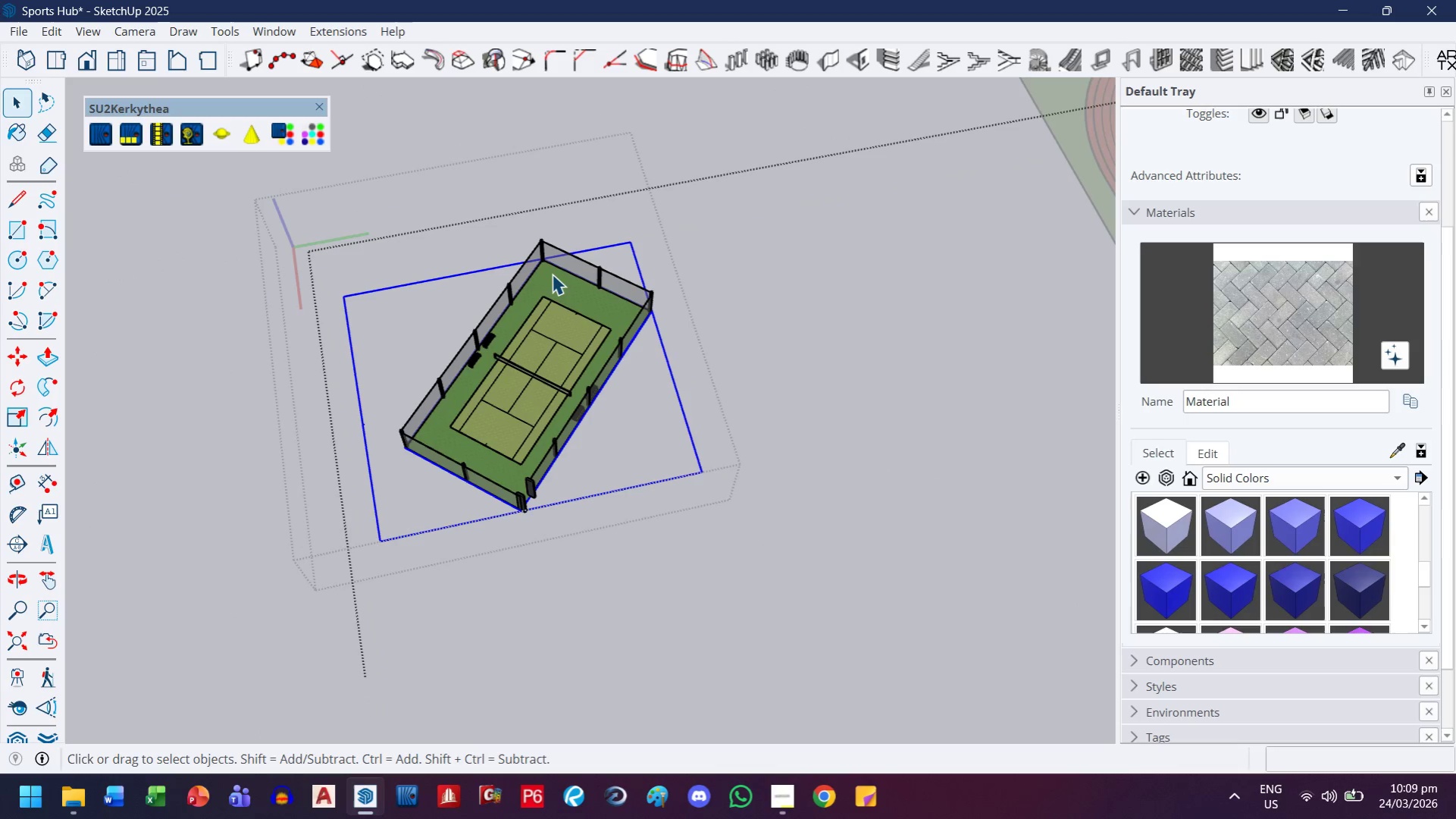 
double_click([552, 274])
 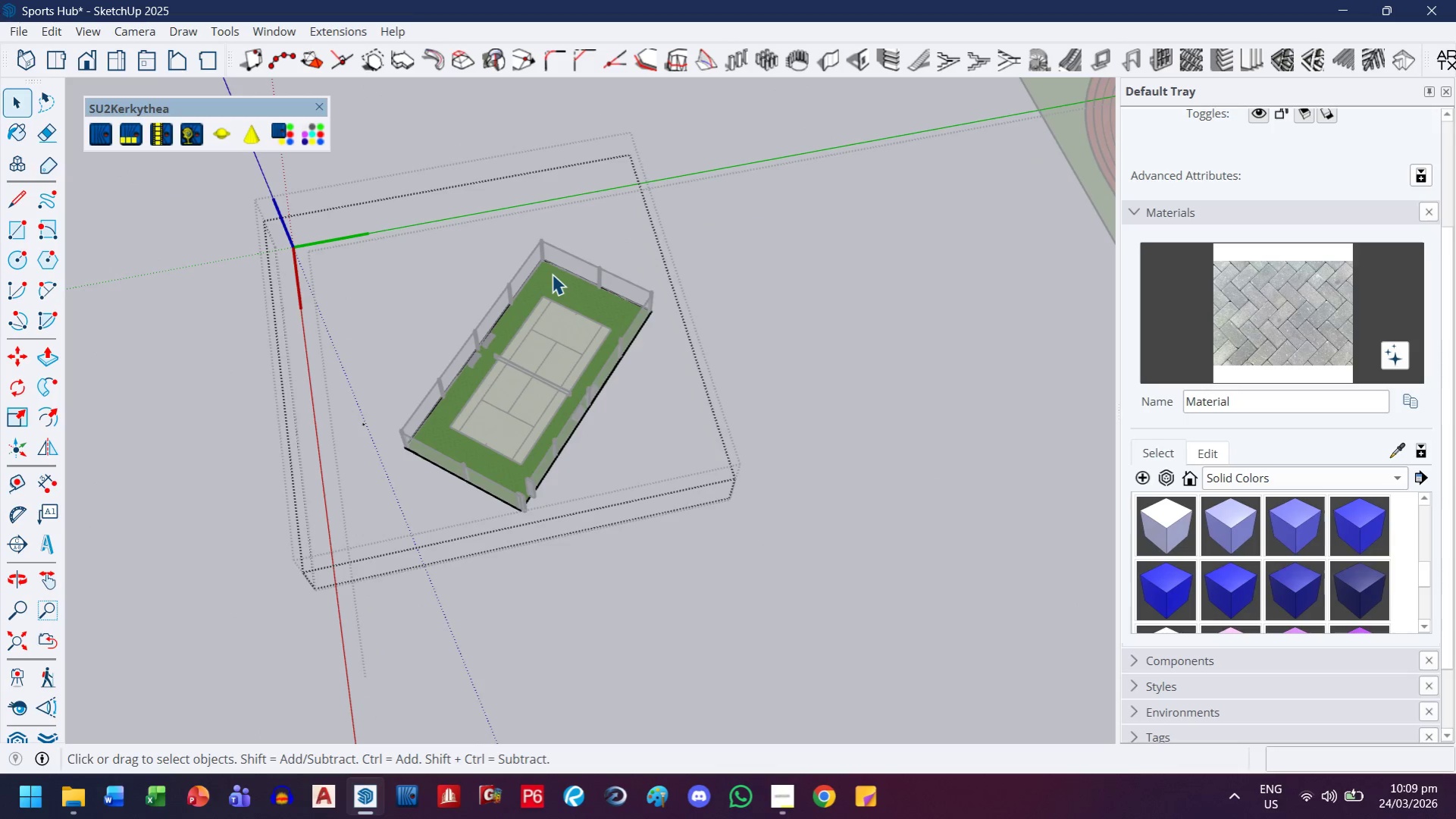 
triple_click([552, 274])
 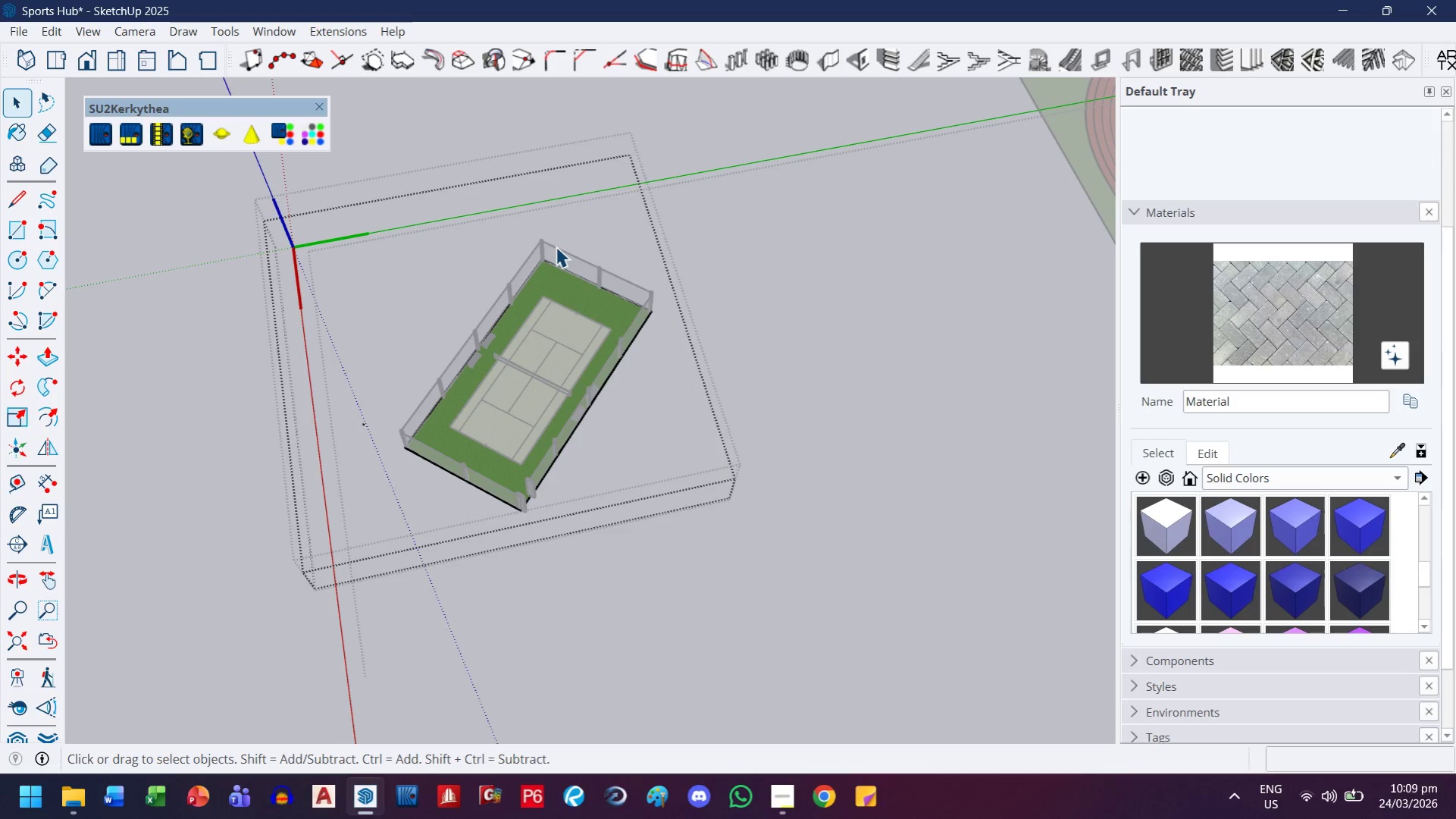 
left_click_drag(start_coordinate=[725, 237], to_coordinate=[308, 616])
 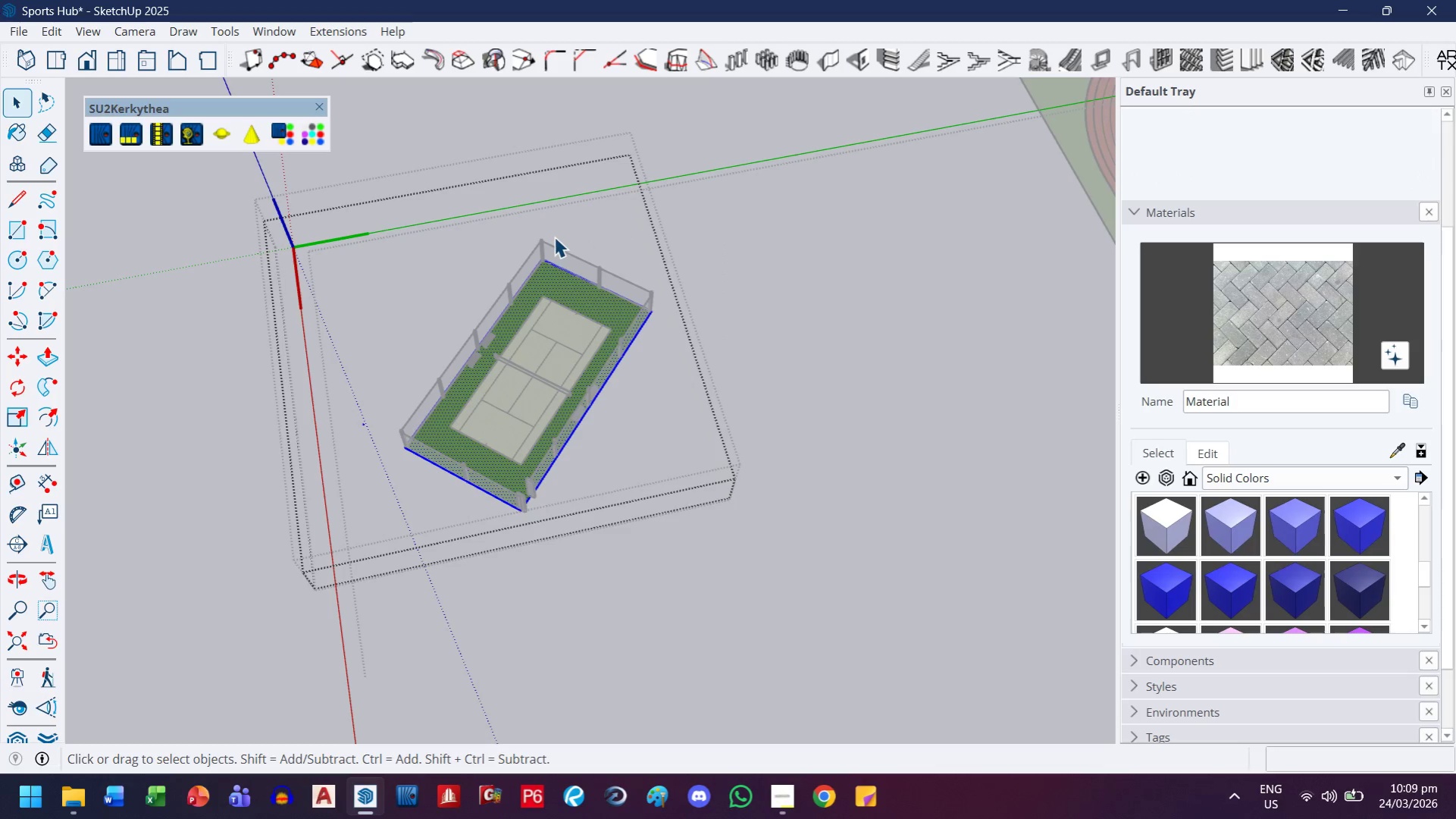 
key(Control+X)
 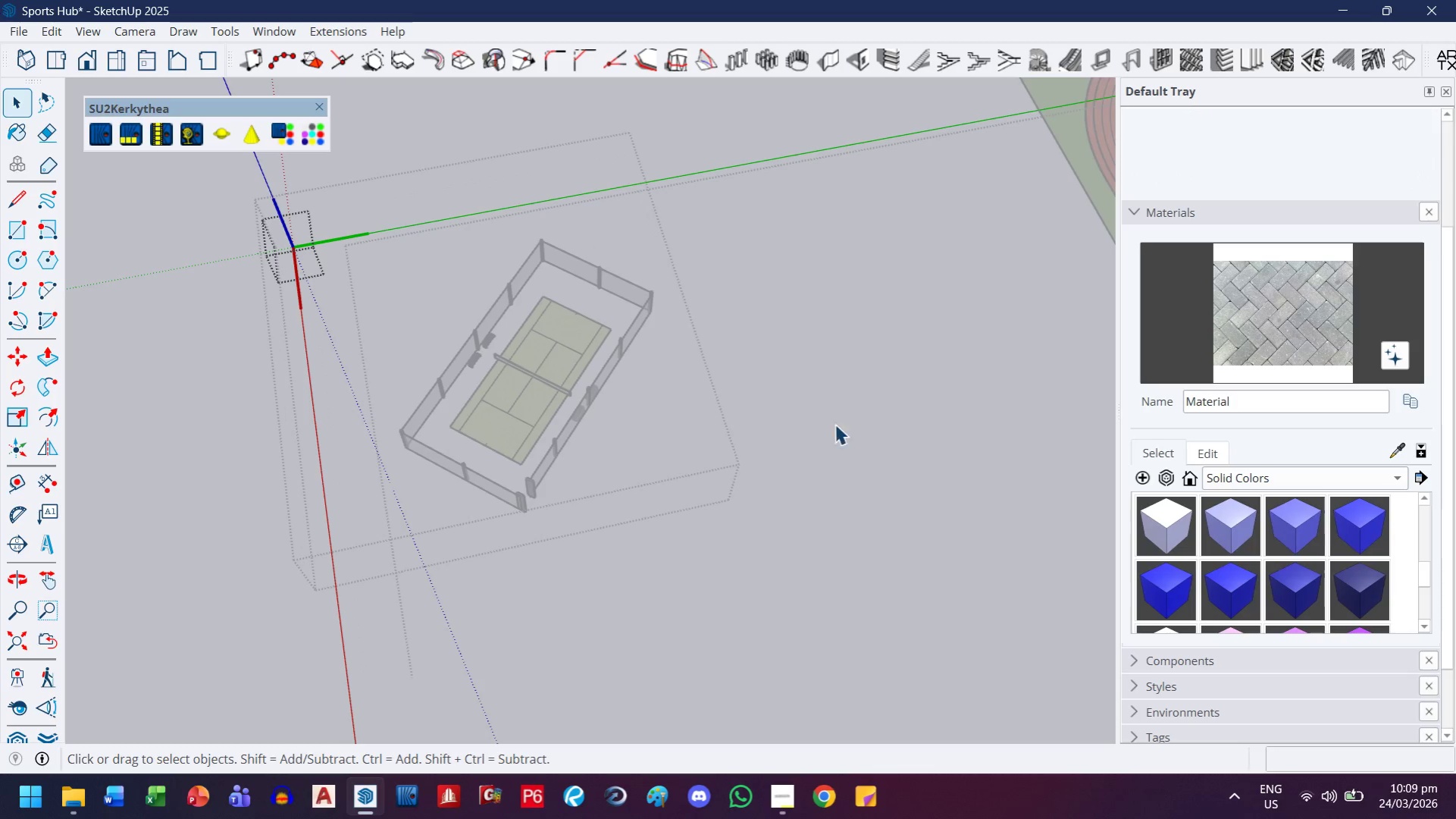 
left_click([822, 530])
 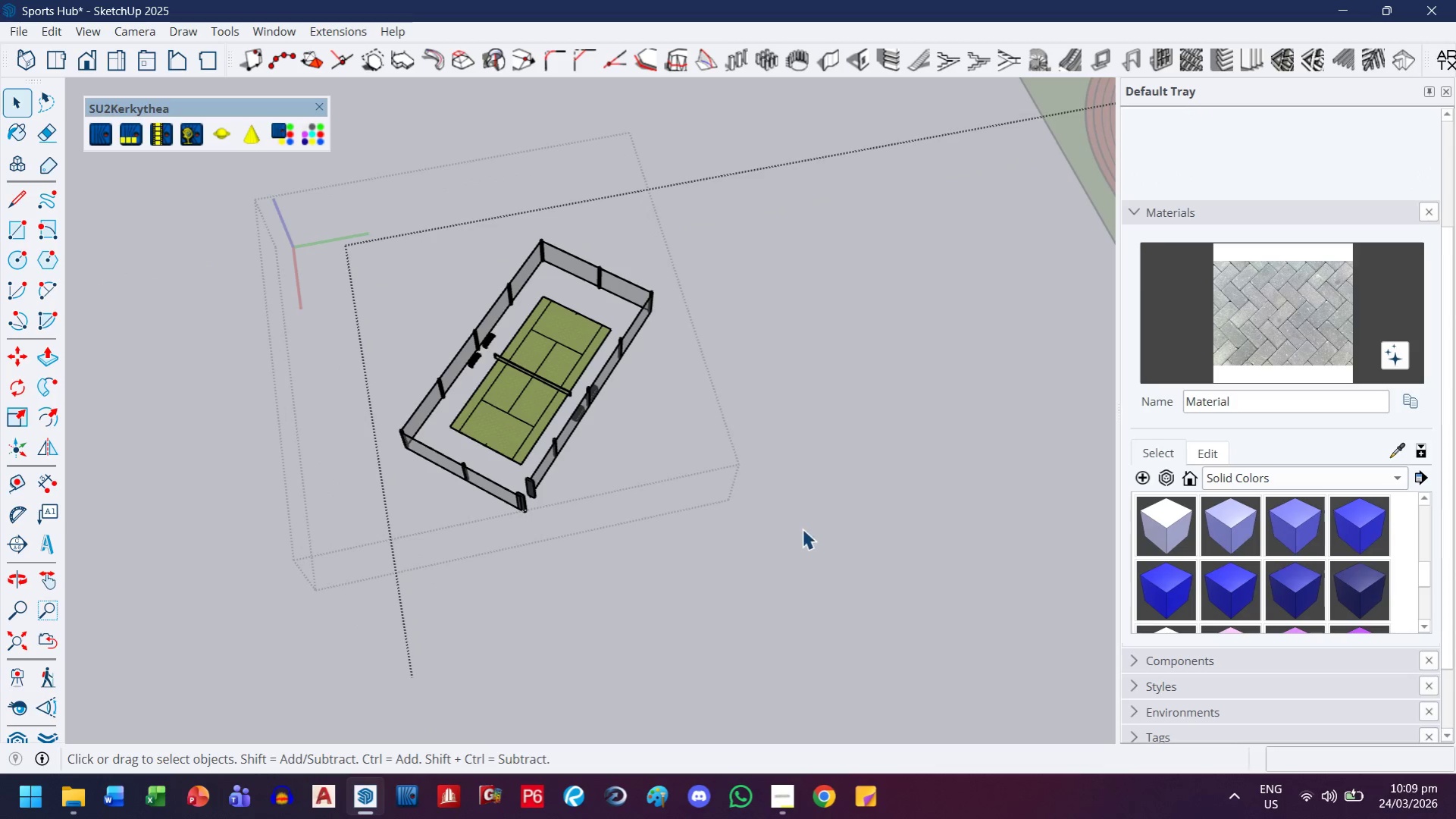 
key(Escape)
 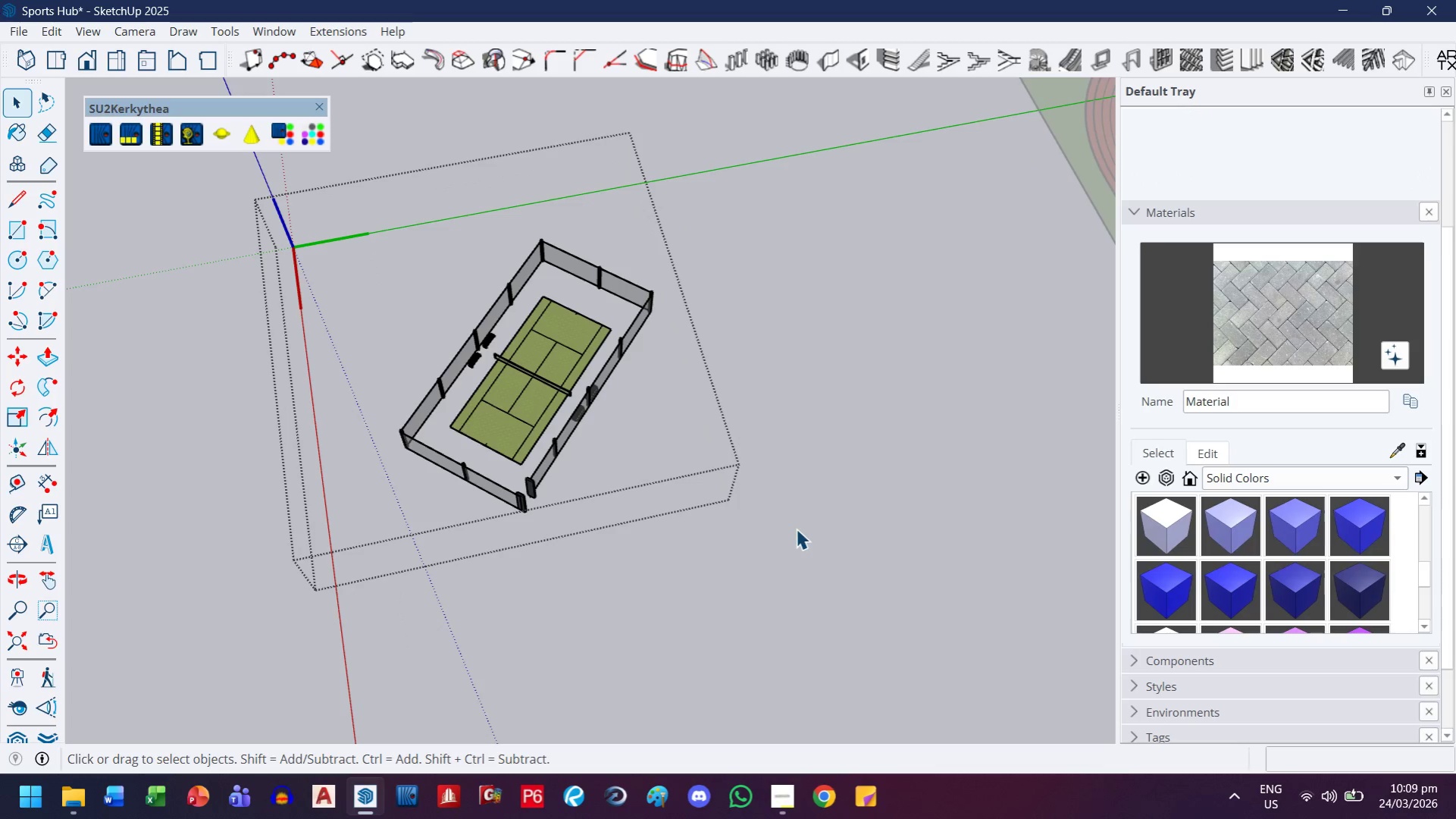 
scroll: coordinate [780, 530], scroll_direction: down, amount: 8.0
 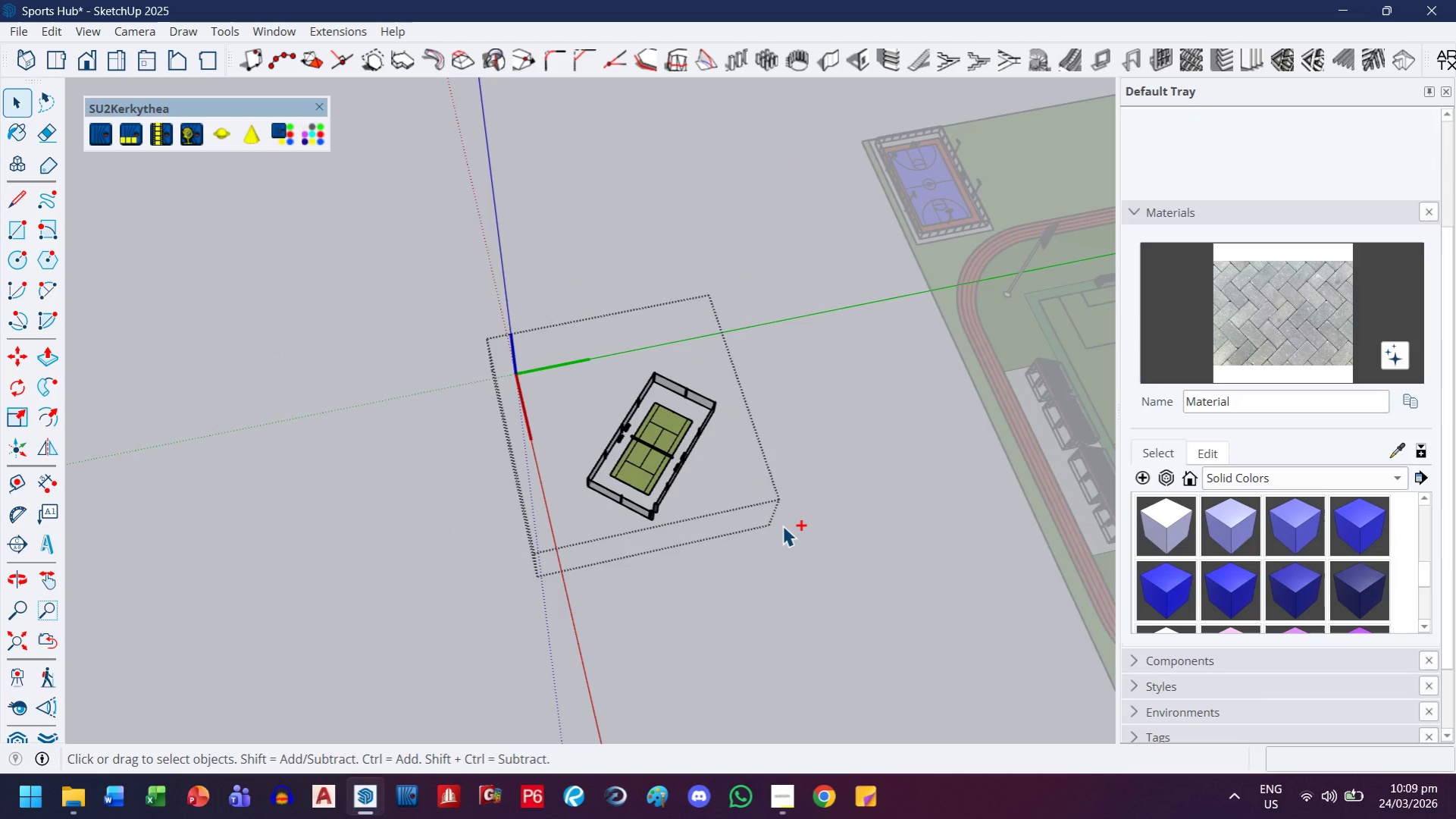 
key(Control+V)
 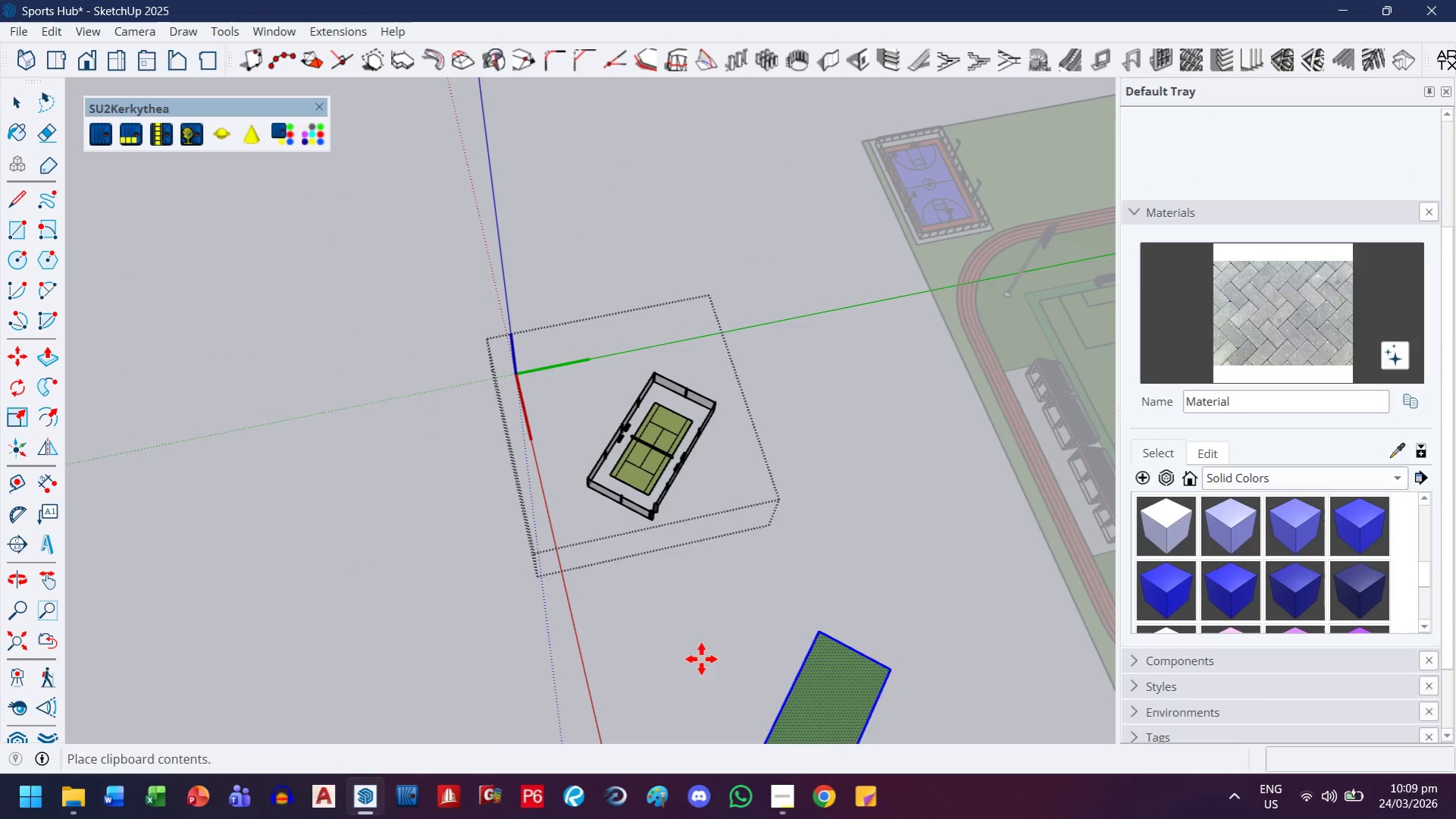 
left_click([732, 631])
 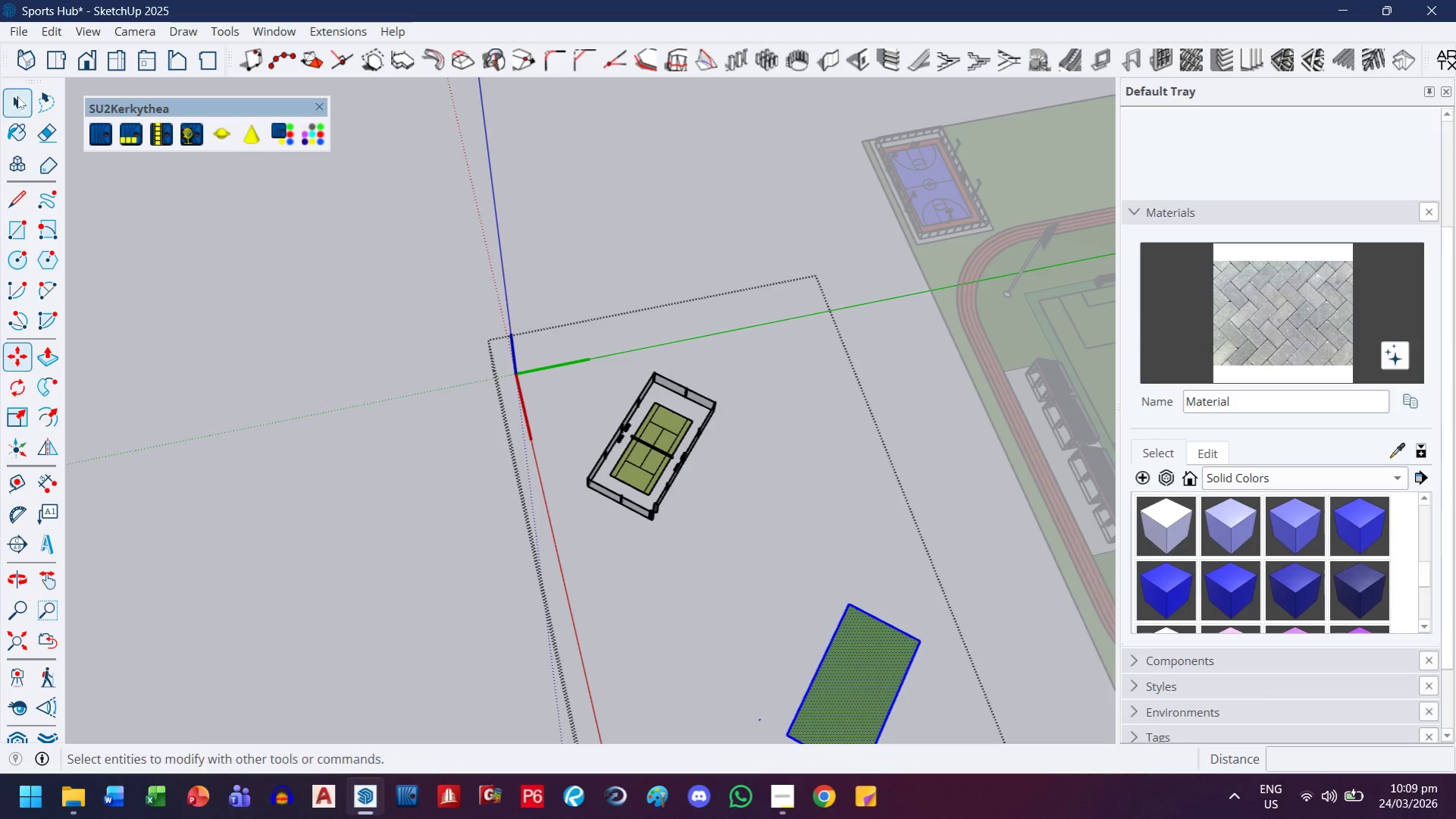 
left_click([18, 105])
 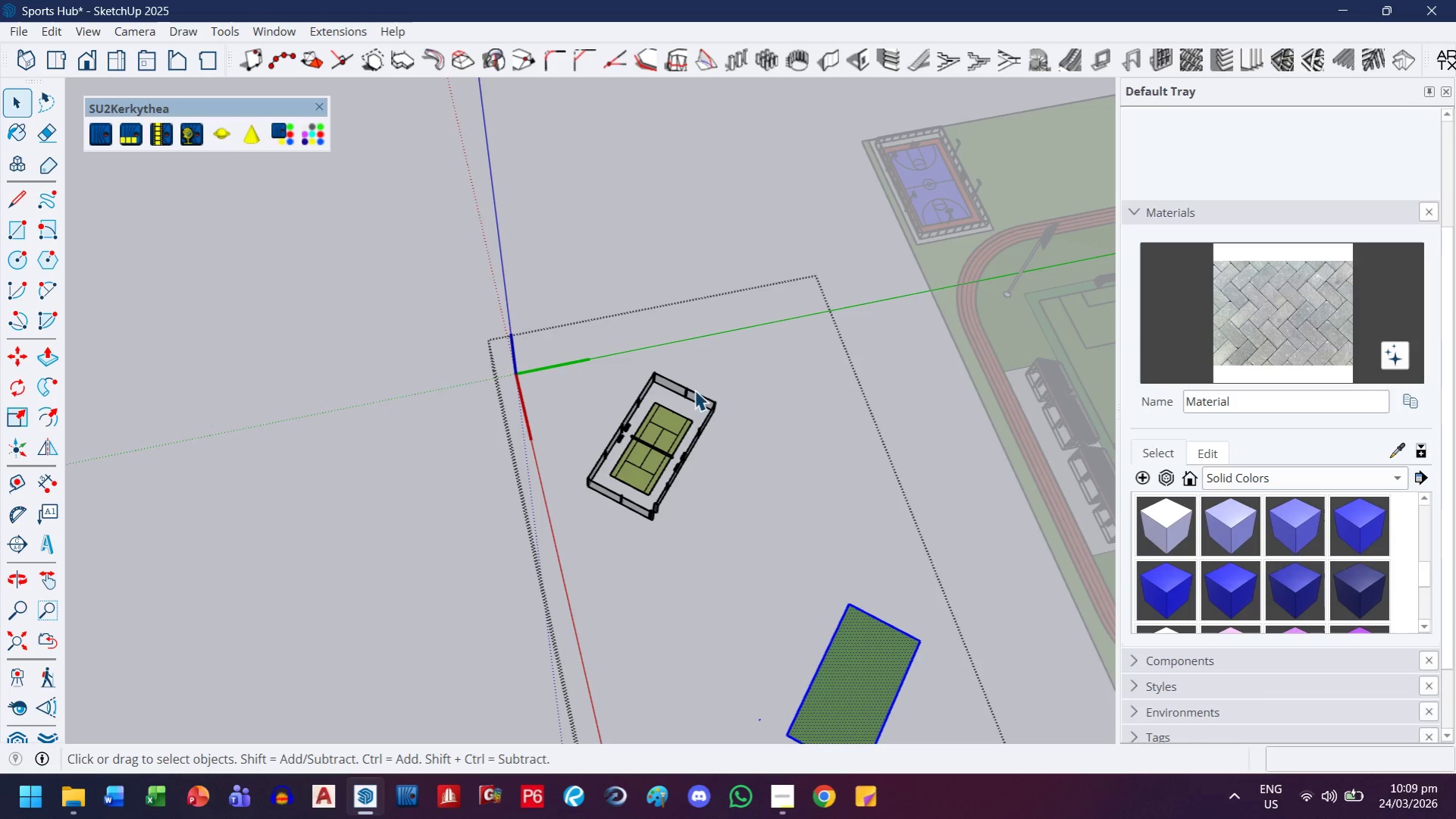 
double_click([694, 391])
 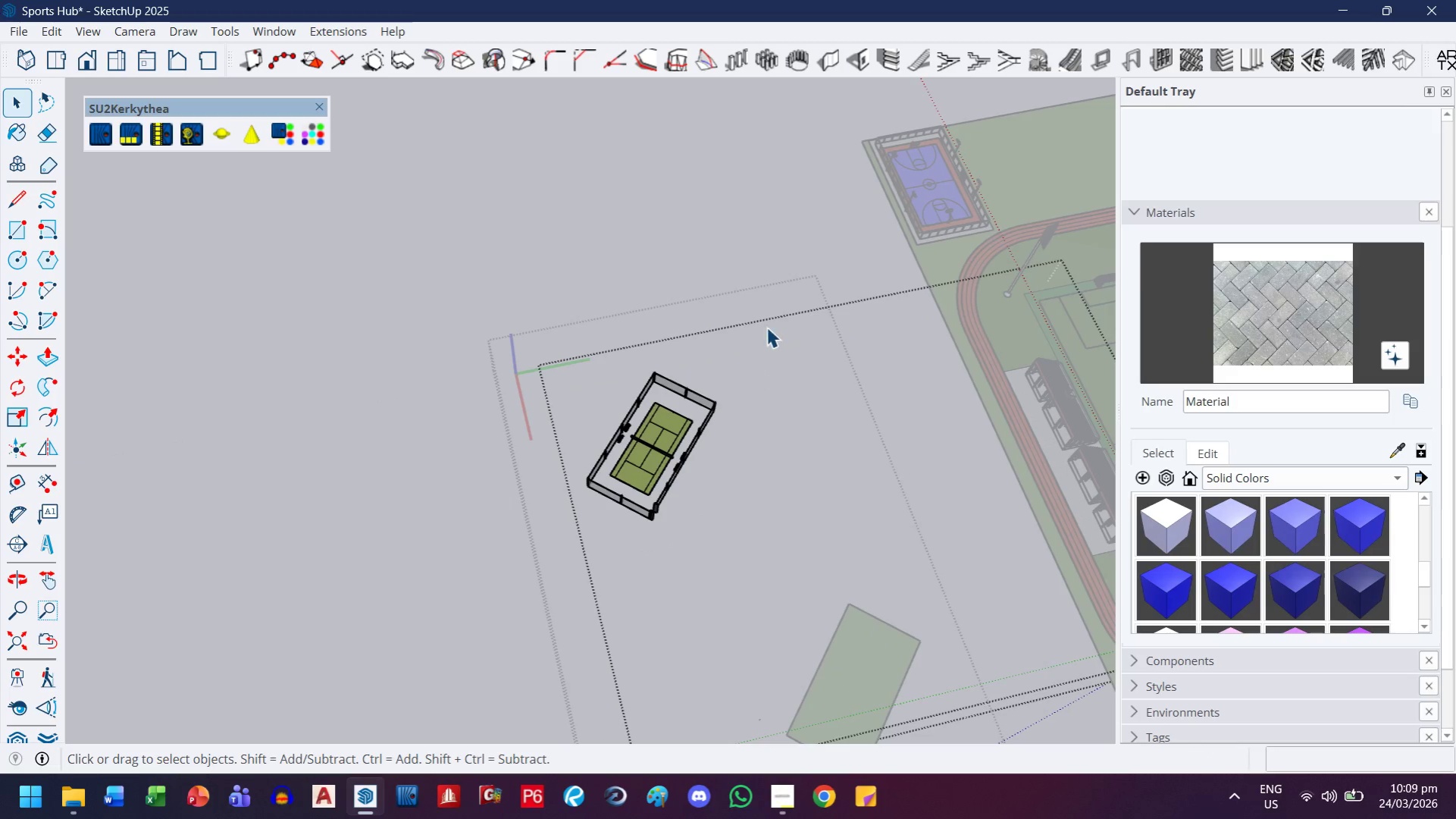 
left_click_drag(start_coordinate=[764, 324], to_coordinate=[560, 562])
 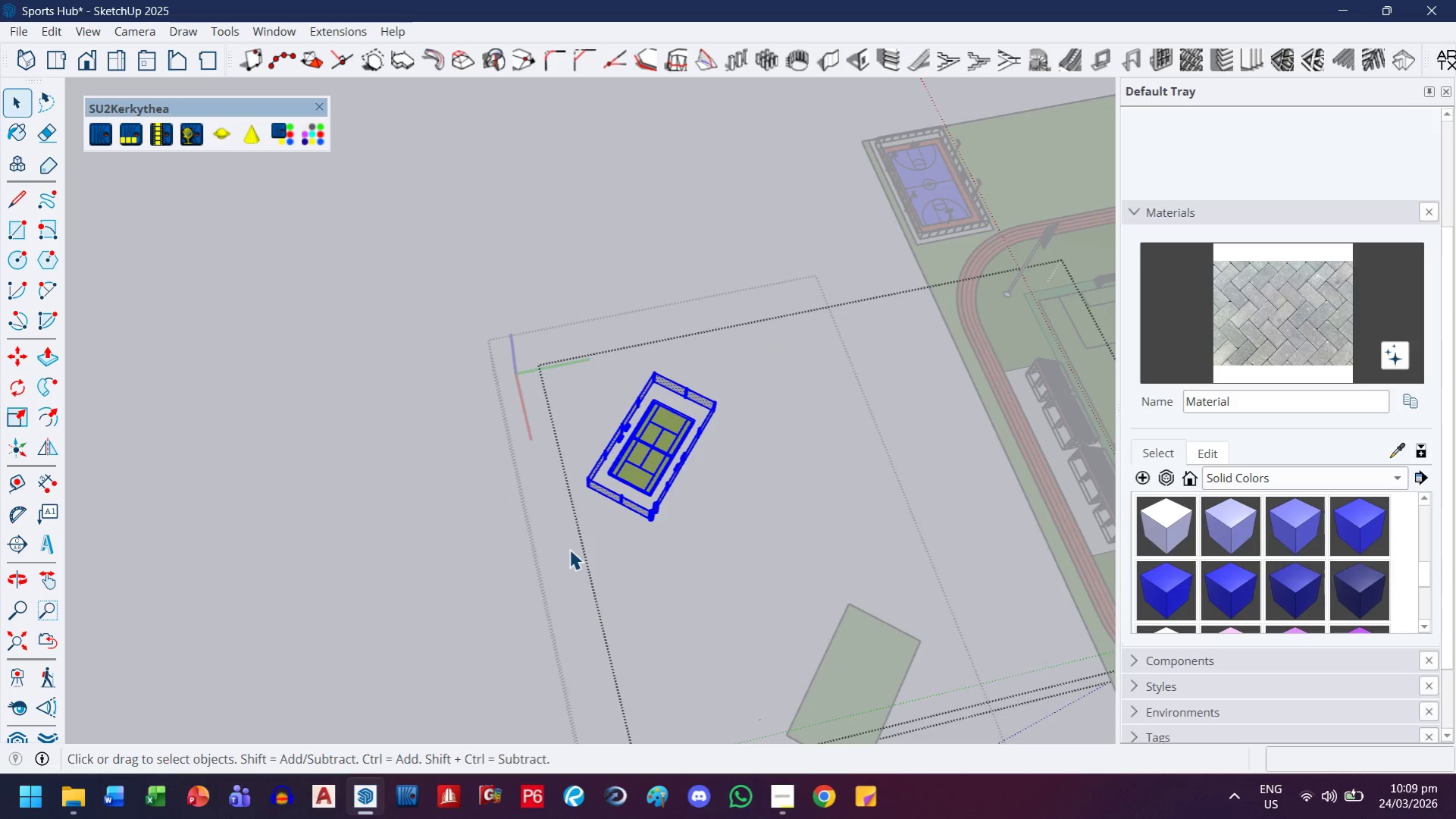 
hold_key(key=ControlLeft, duration=0.55)
 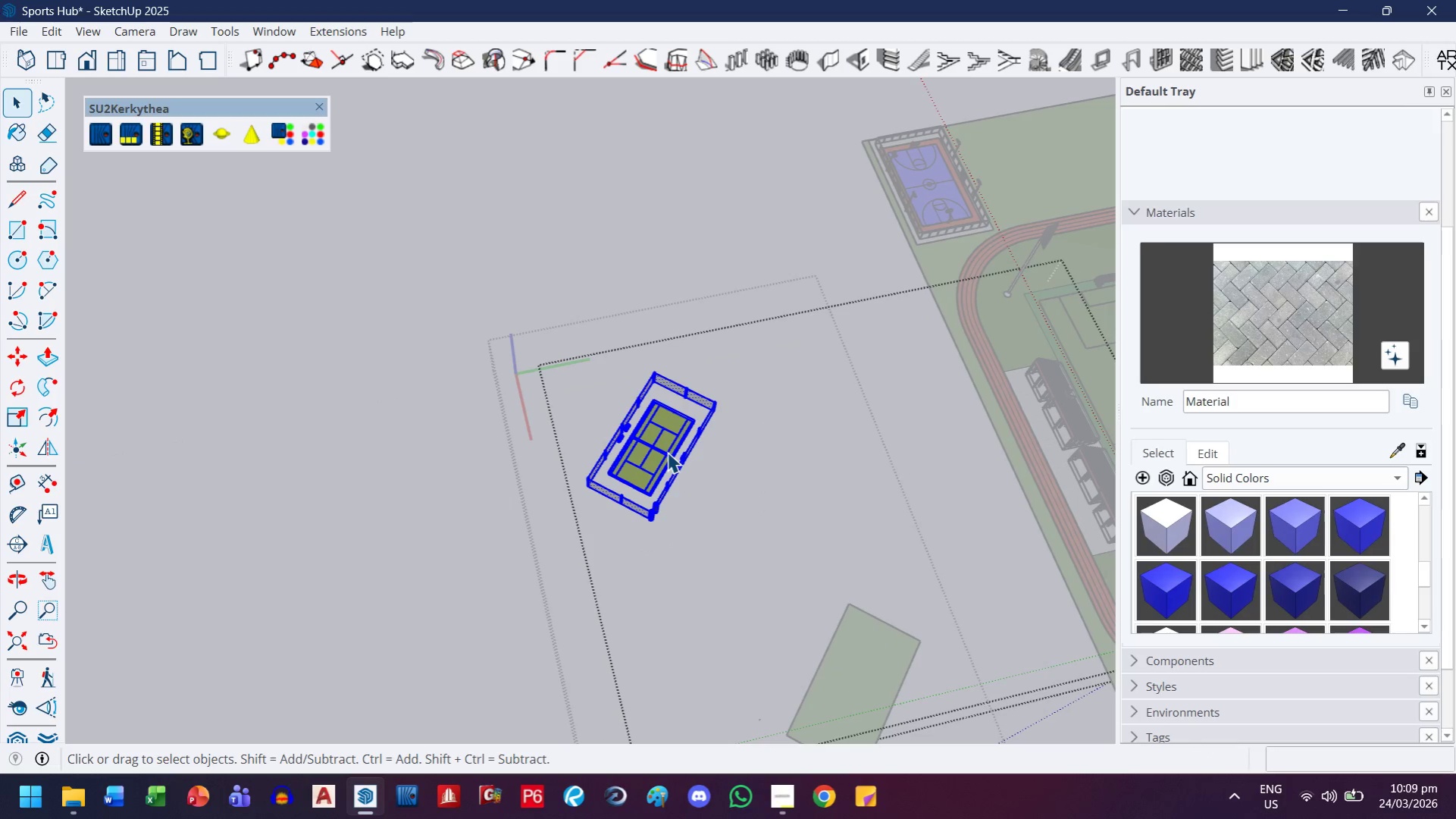 
left_click([667, 452])
 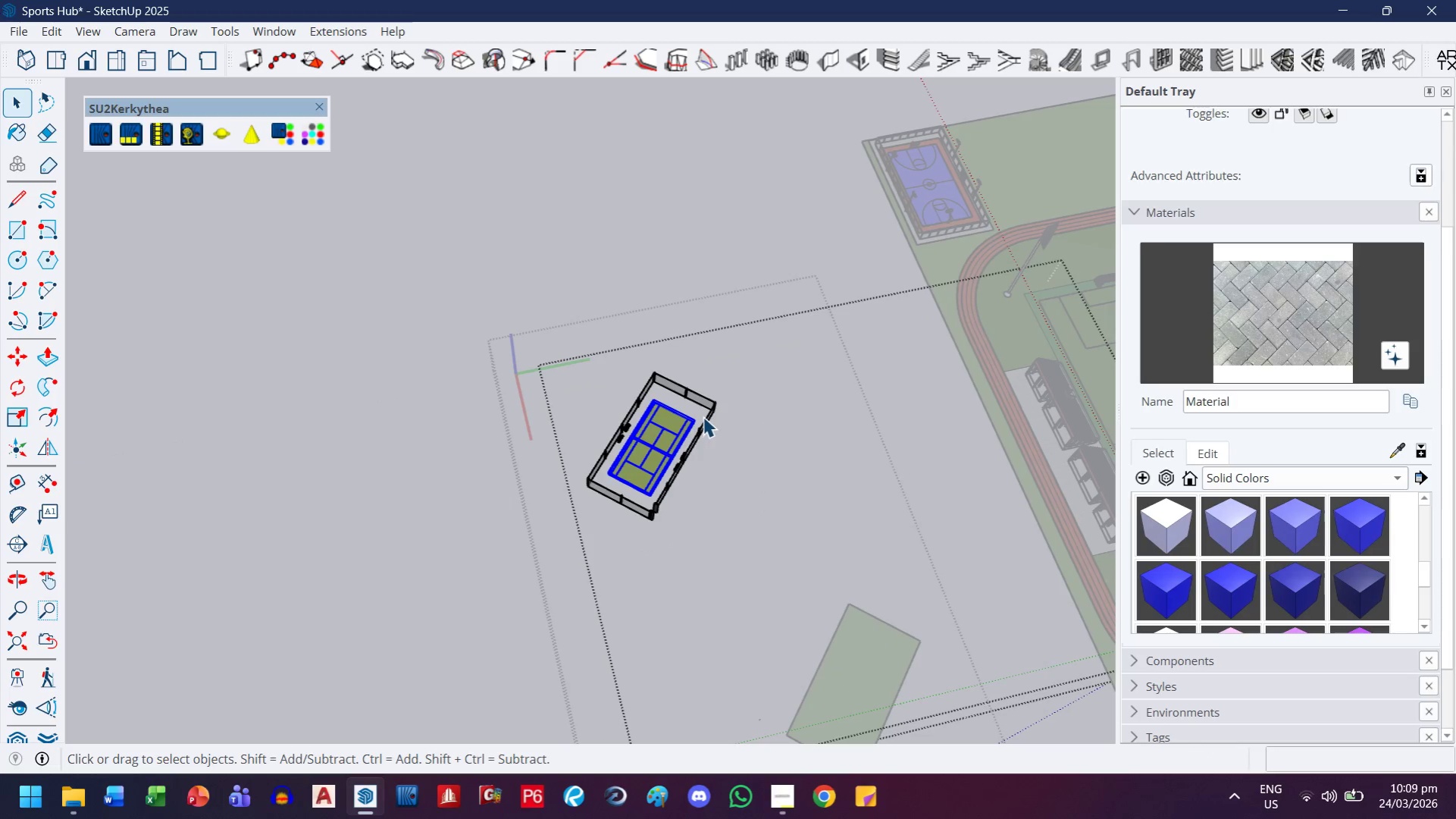 
key(Escape)
 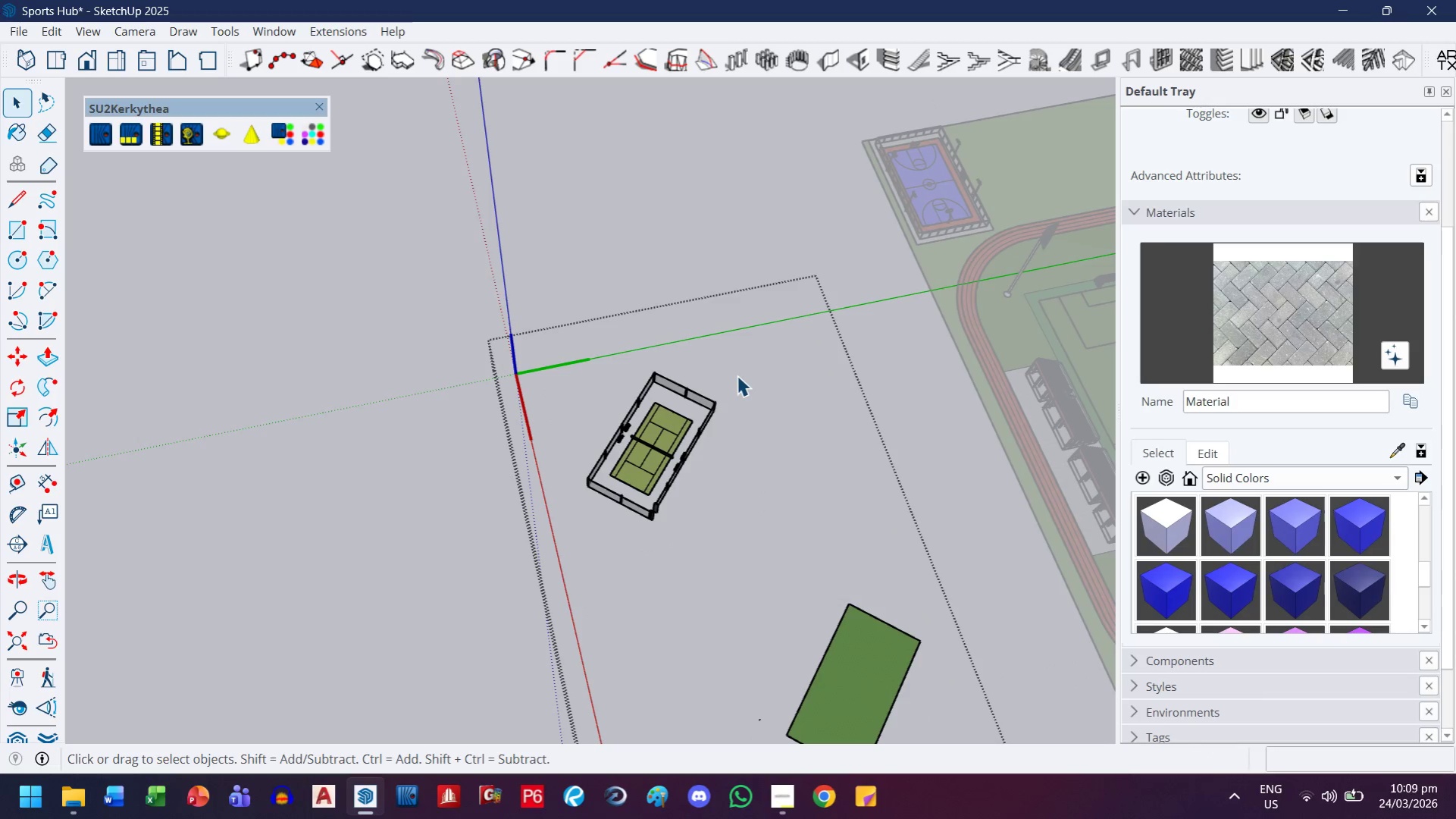 
left_click_drag(start_coordinate=[737, 375], to_coordinate=[544, 576])
 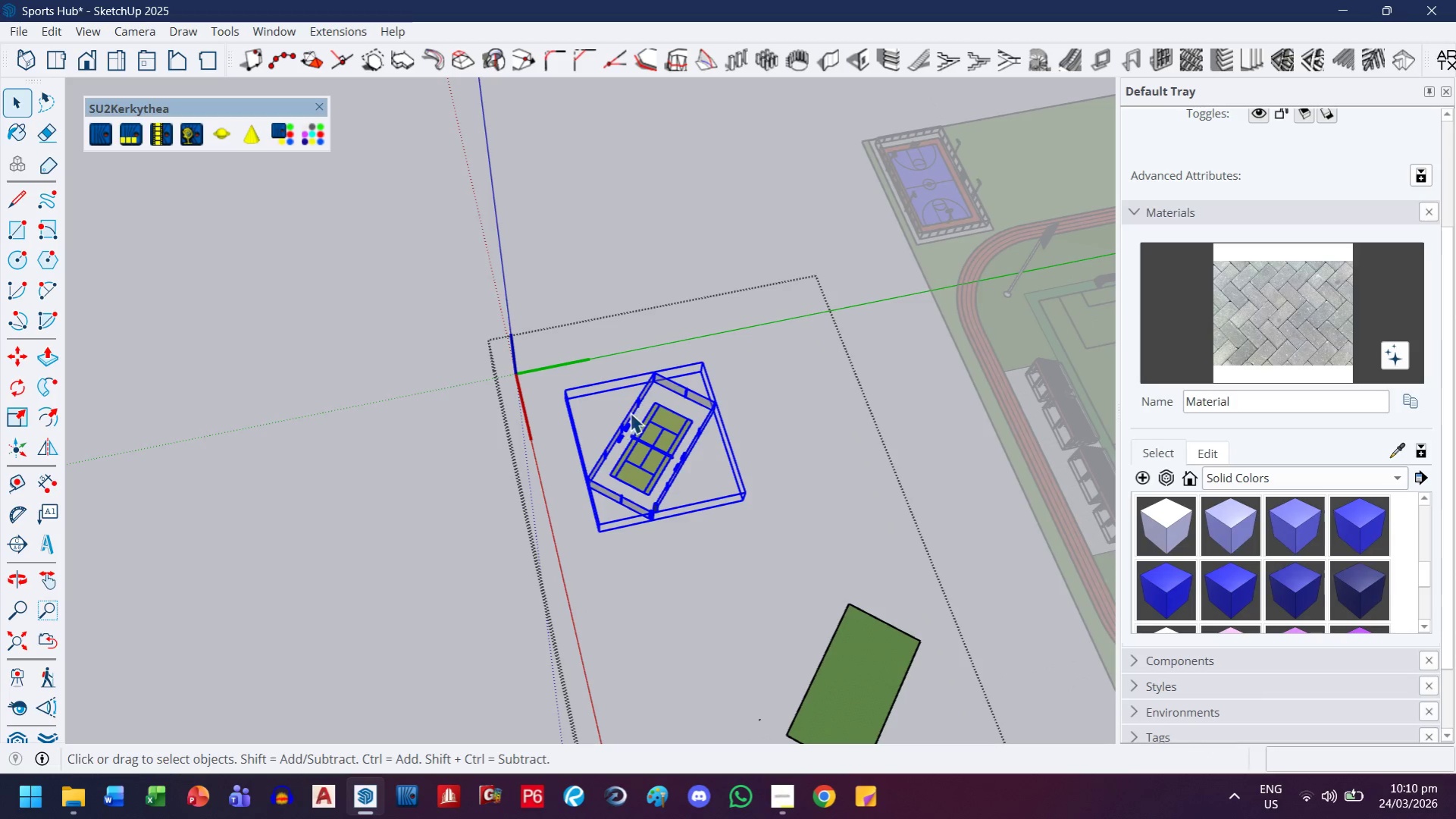 
key(Control+X)
 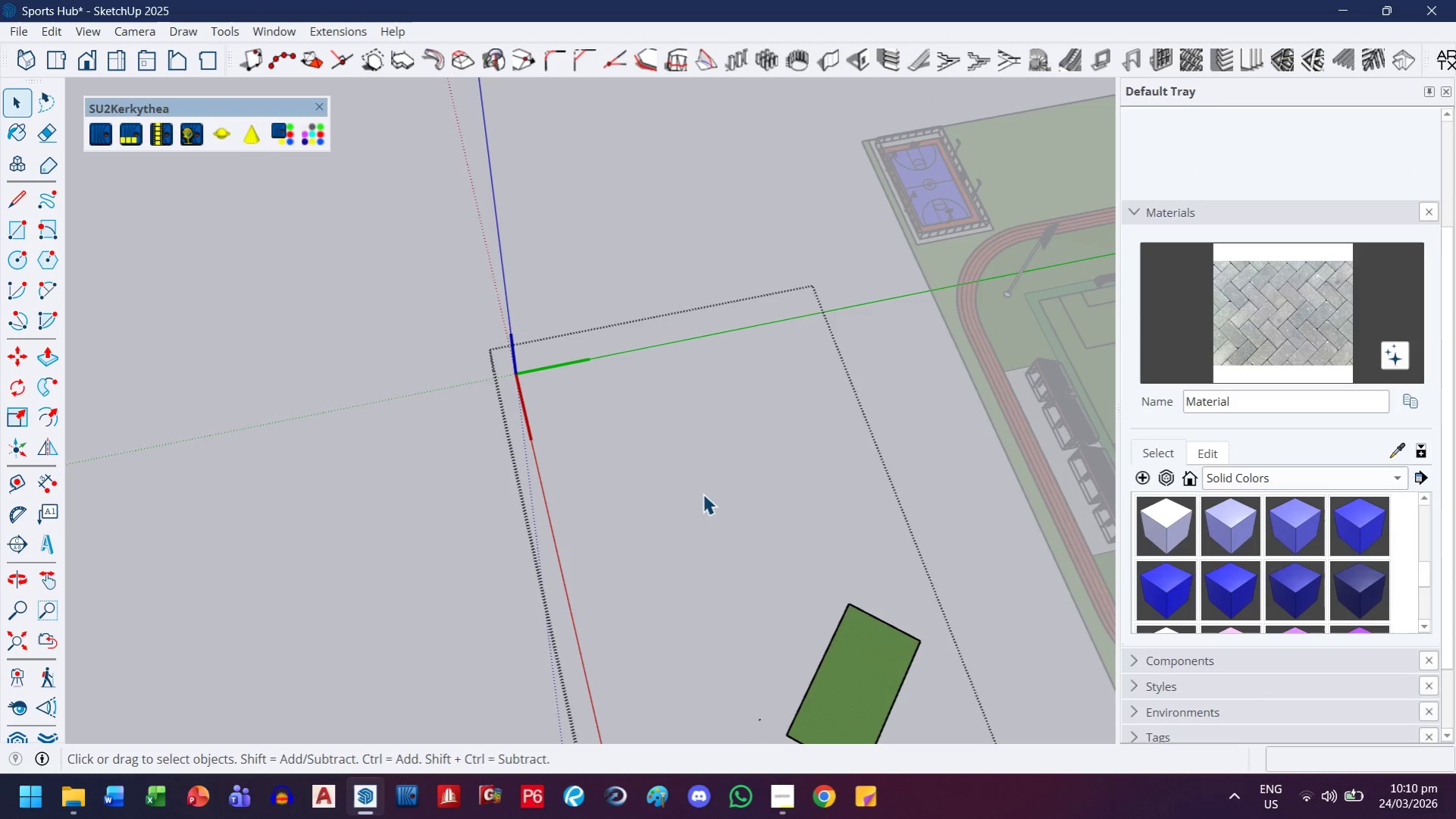 
key(Escape)
 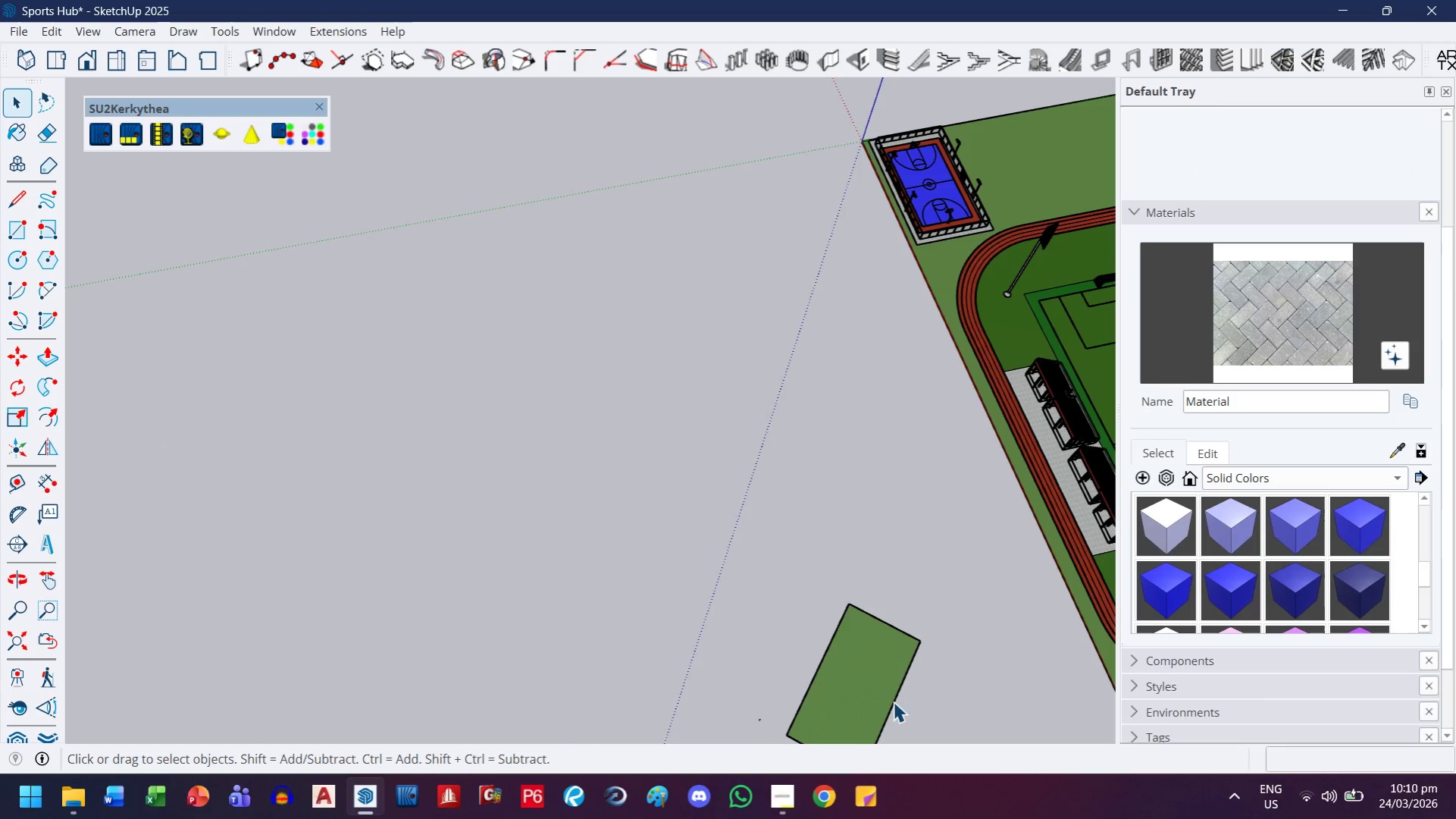 
left_click([893, 701])
 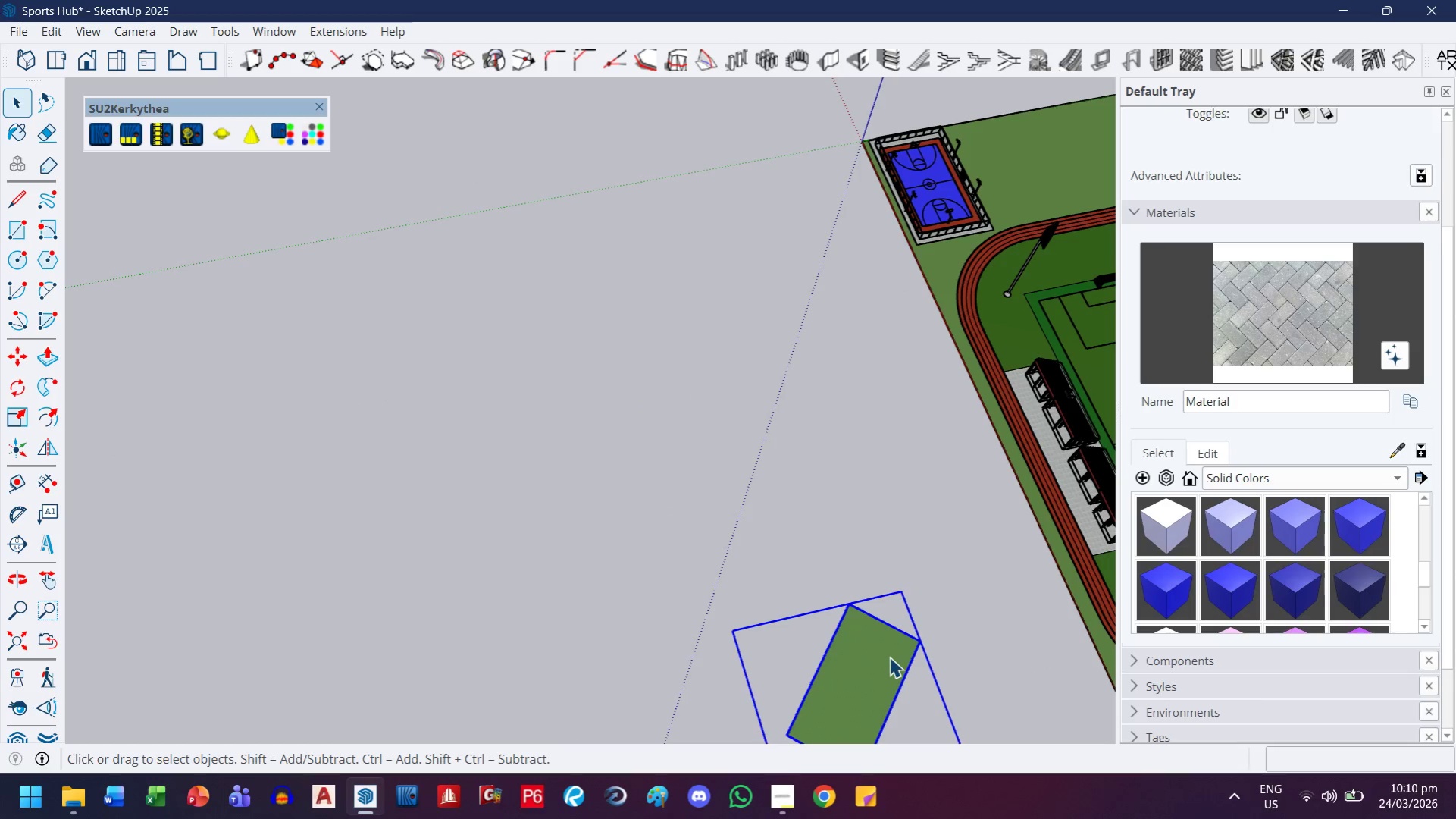 
key(H)
 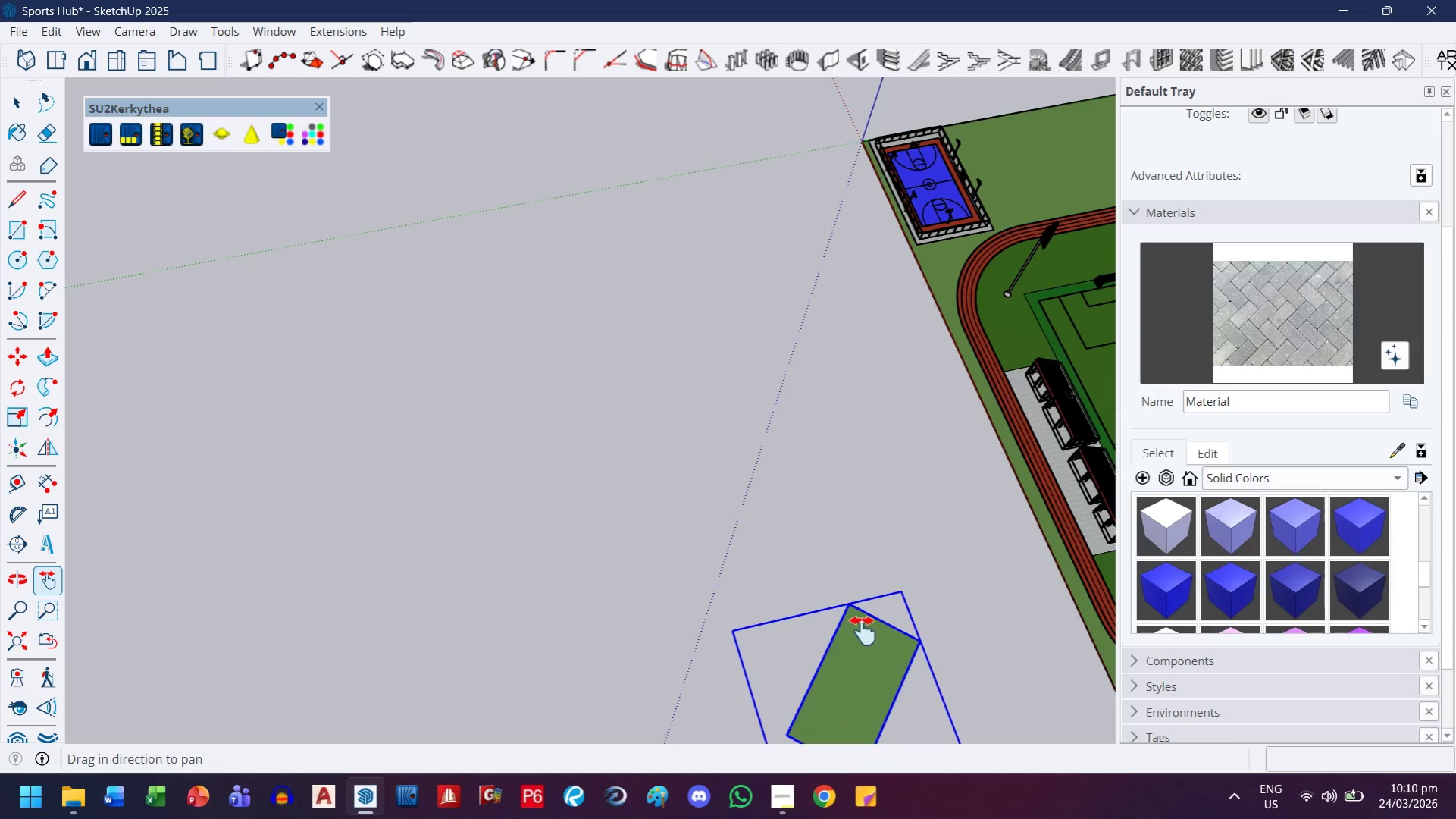 
left_click_drag(start_coordinate=[884, 653], to_coordinate=[731, 466])
 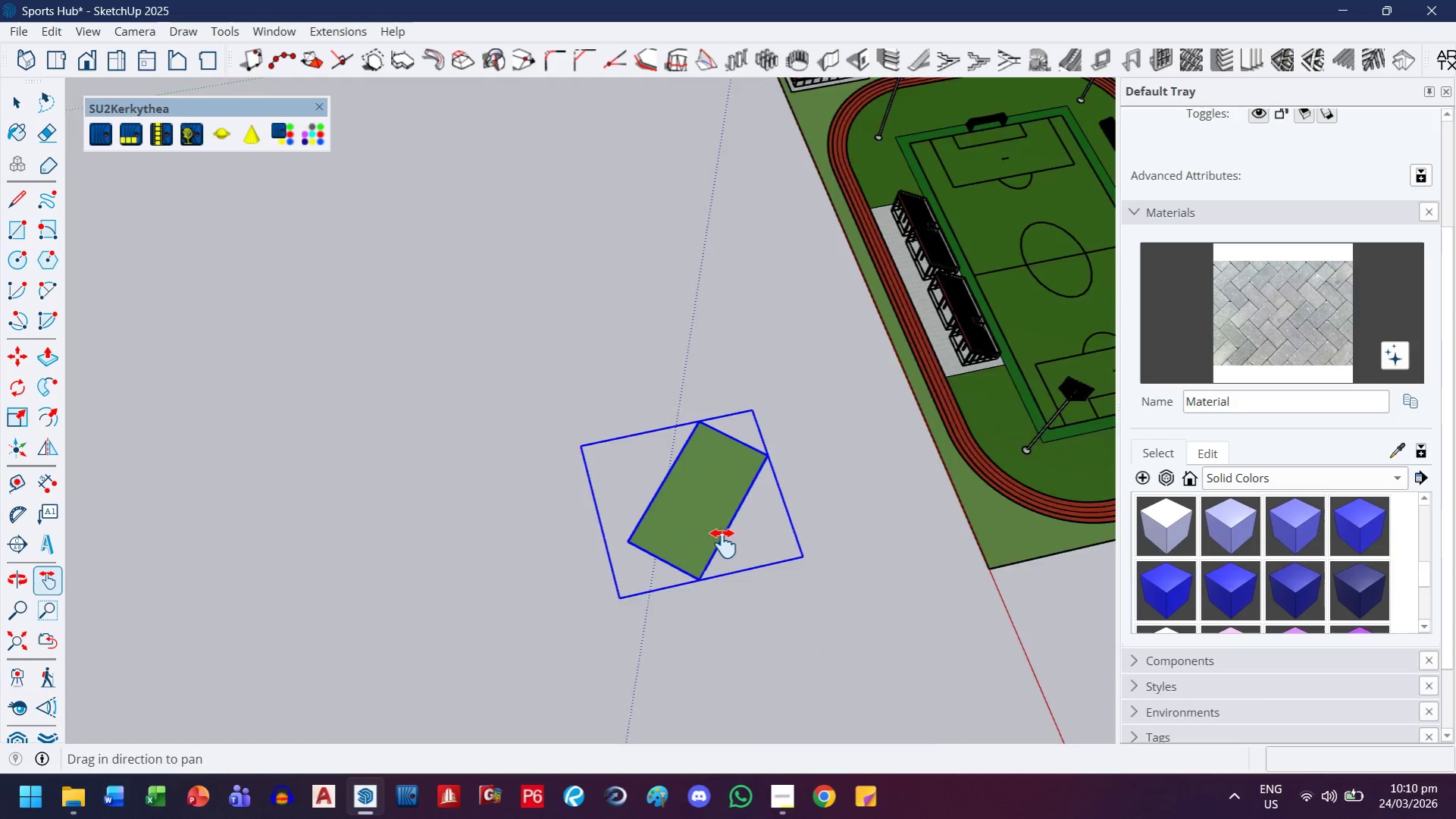 
left_click([715, 527])
 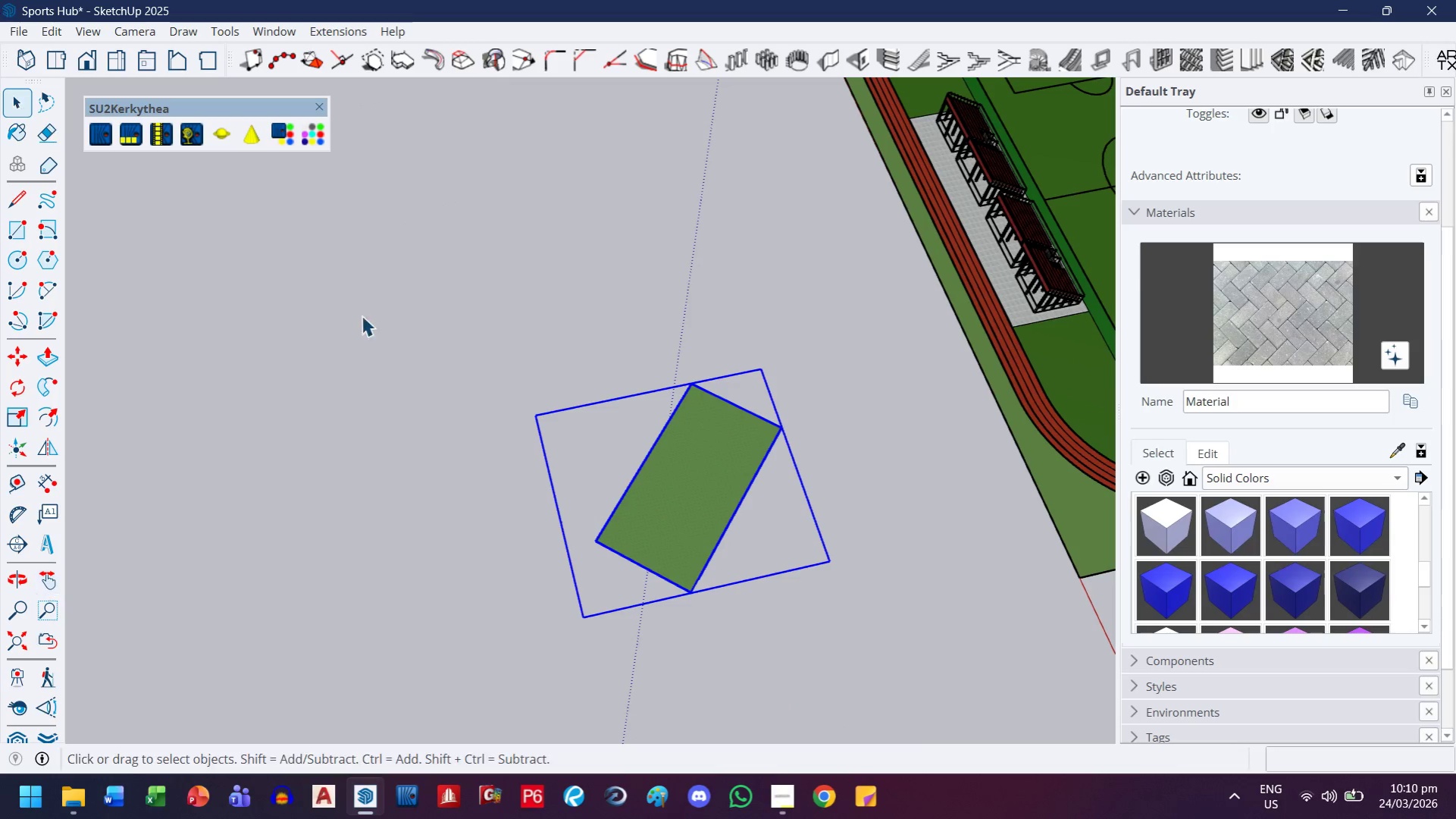 
scroll: coordinate [722, 544], scroll_direction: up, amount: 3.0
 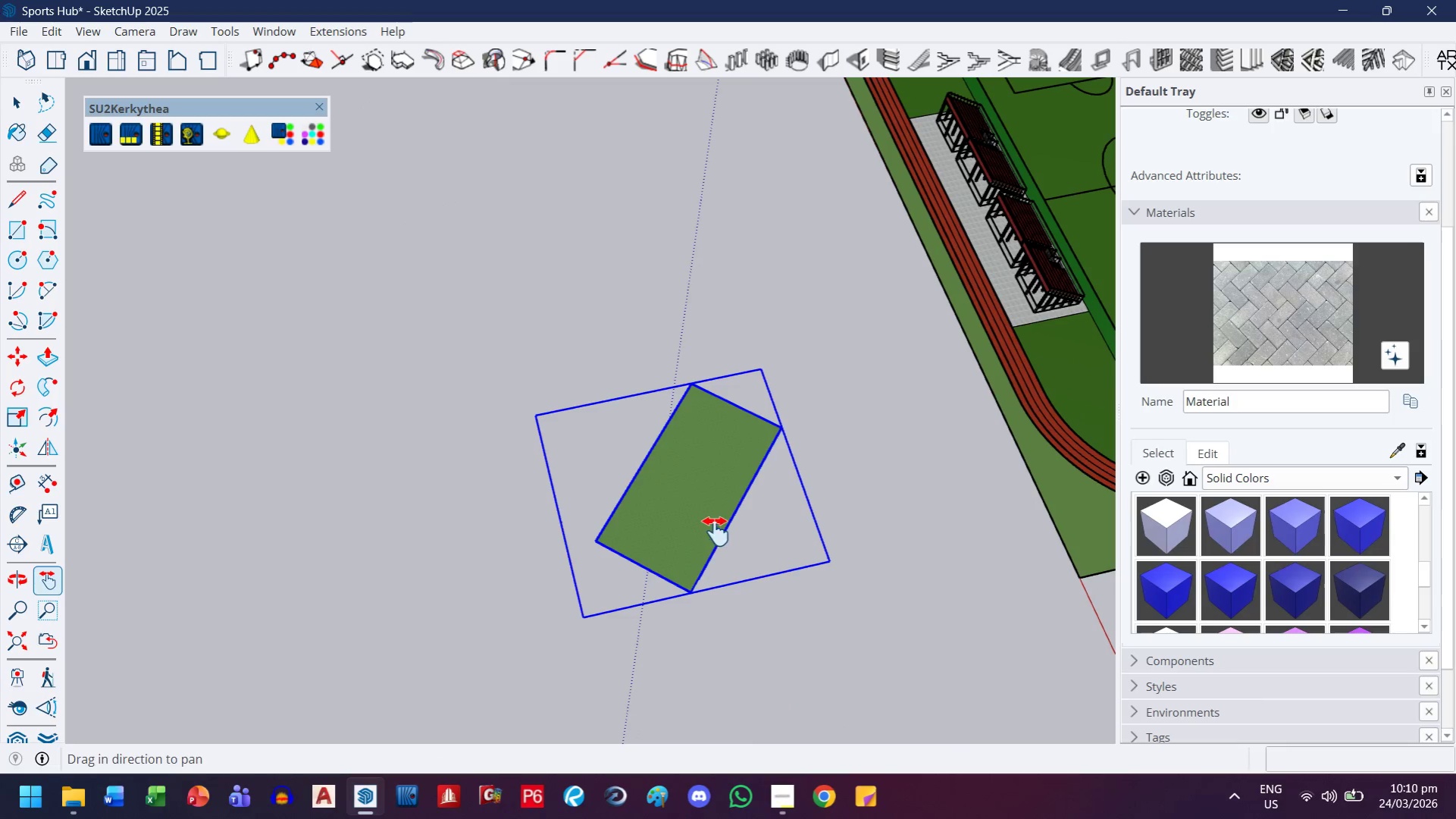 
double_click([684, 482])
 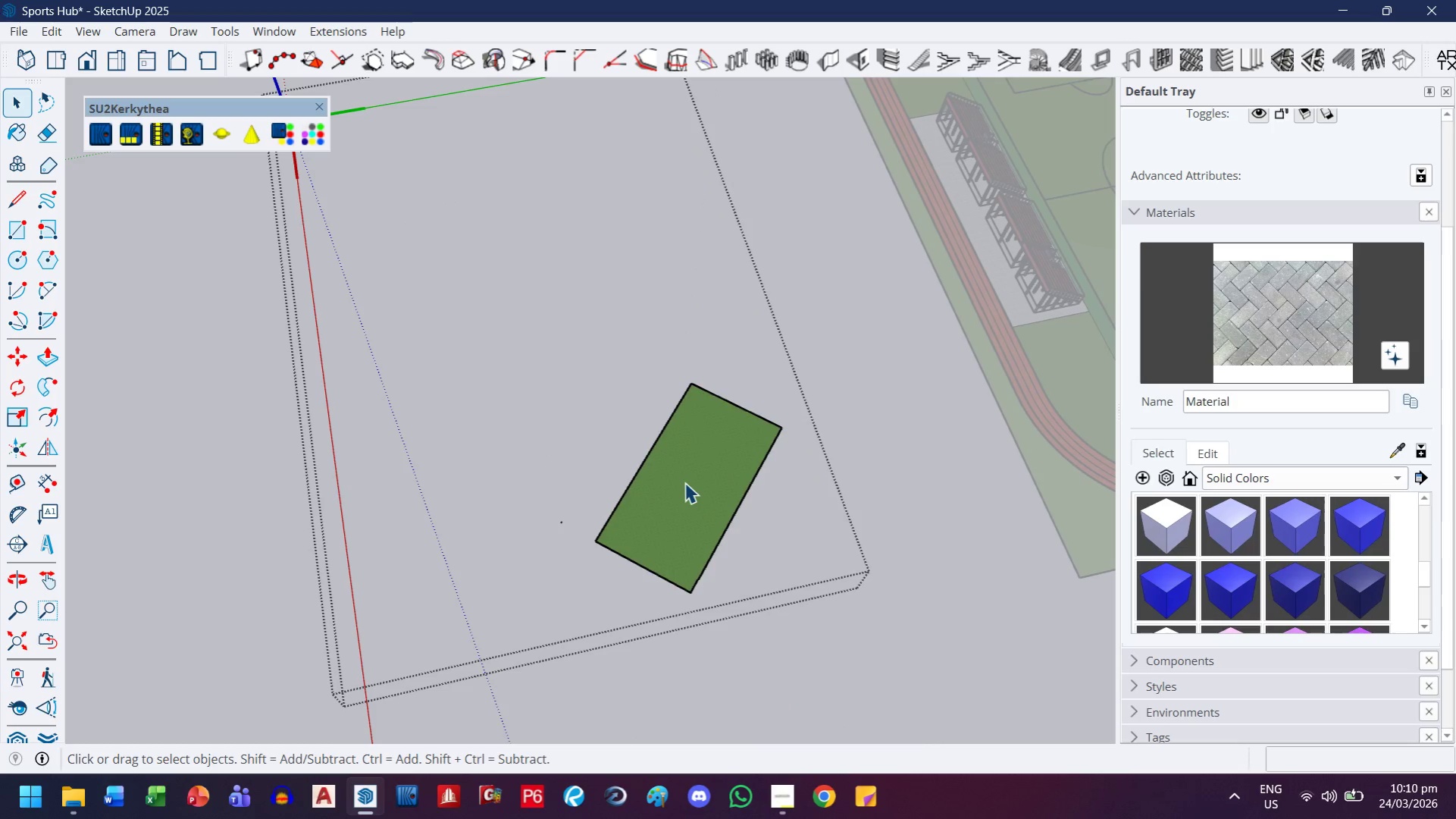 
triple_click([684, 482])
 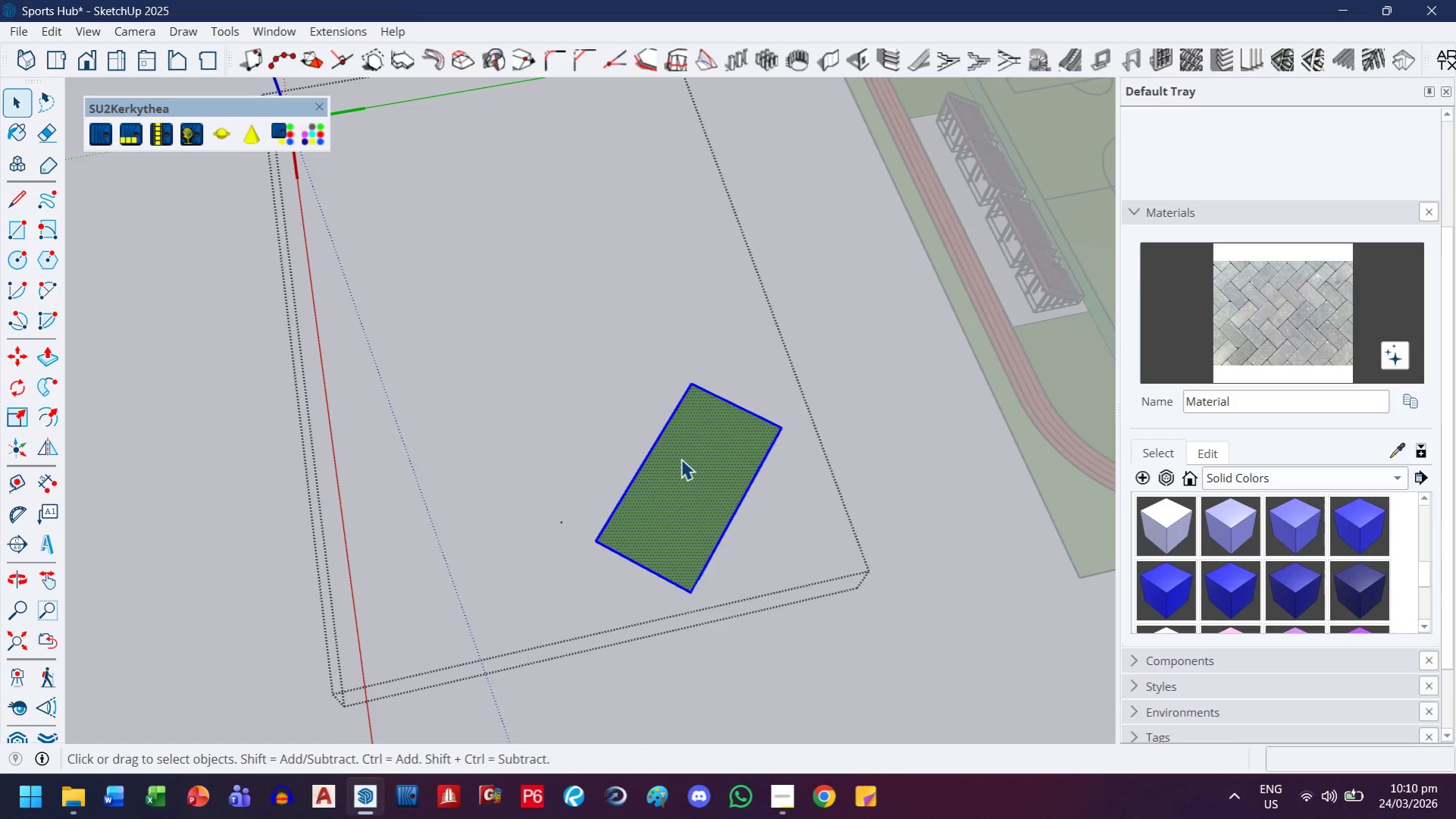 
scroll: coordinate [678, 462], scroll_direction: up, amount: 3.0
 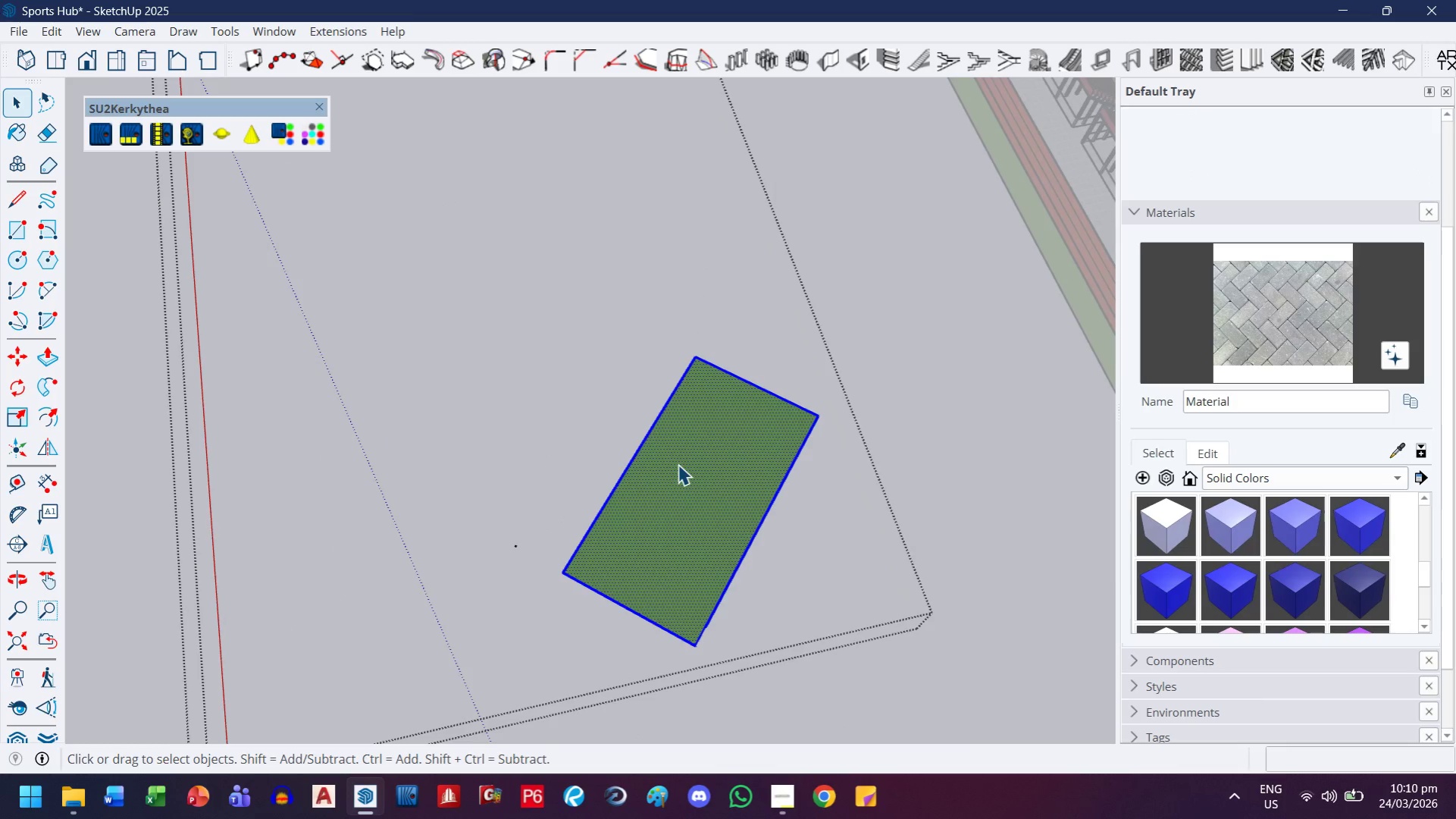 
key(R)
 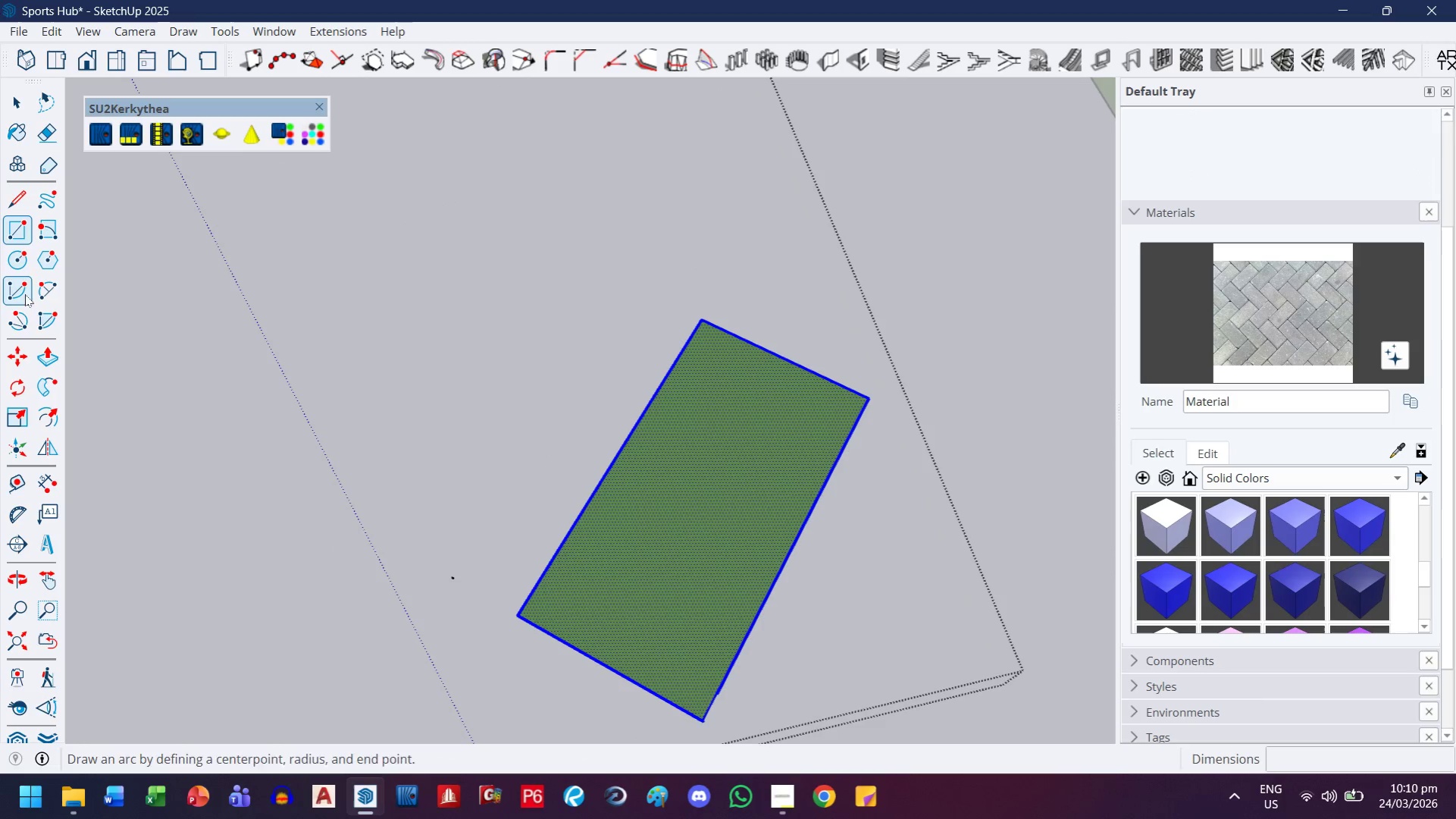 
scroll: coordinate [675, 466], scroll_direction: up, amount: 3.0
 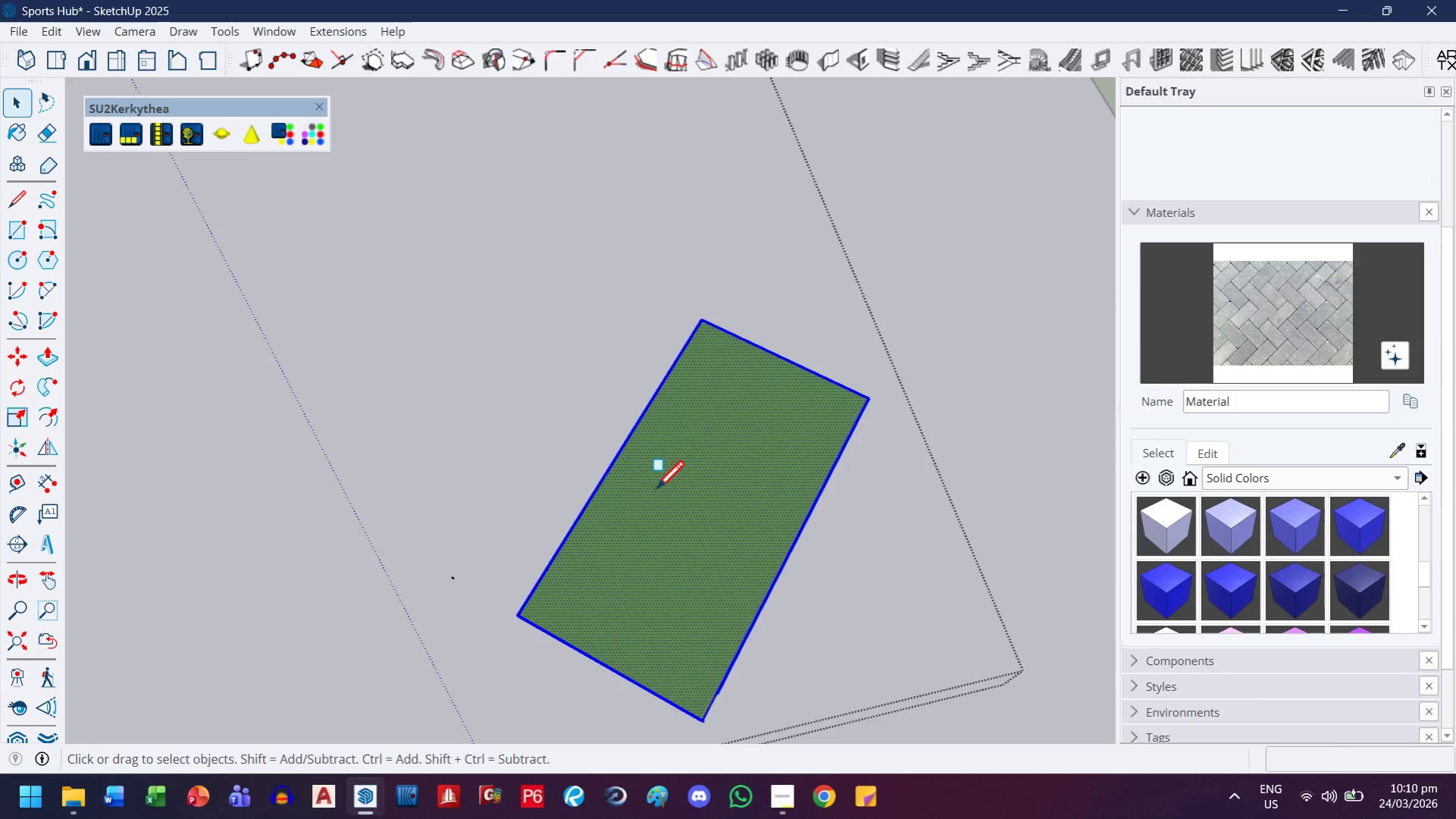 
left_click_drag(start_coordinate=[5, 257], to_coordinate=[14, 259])
 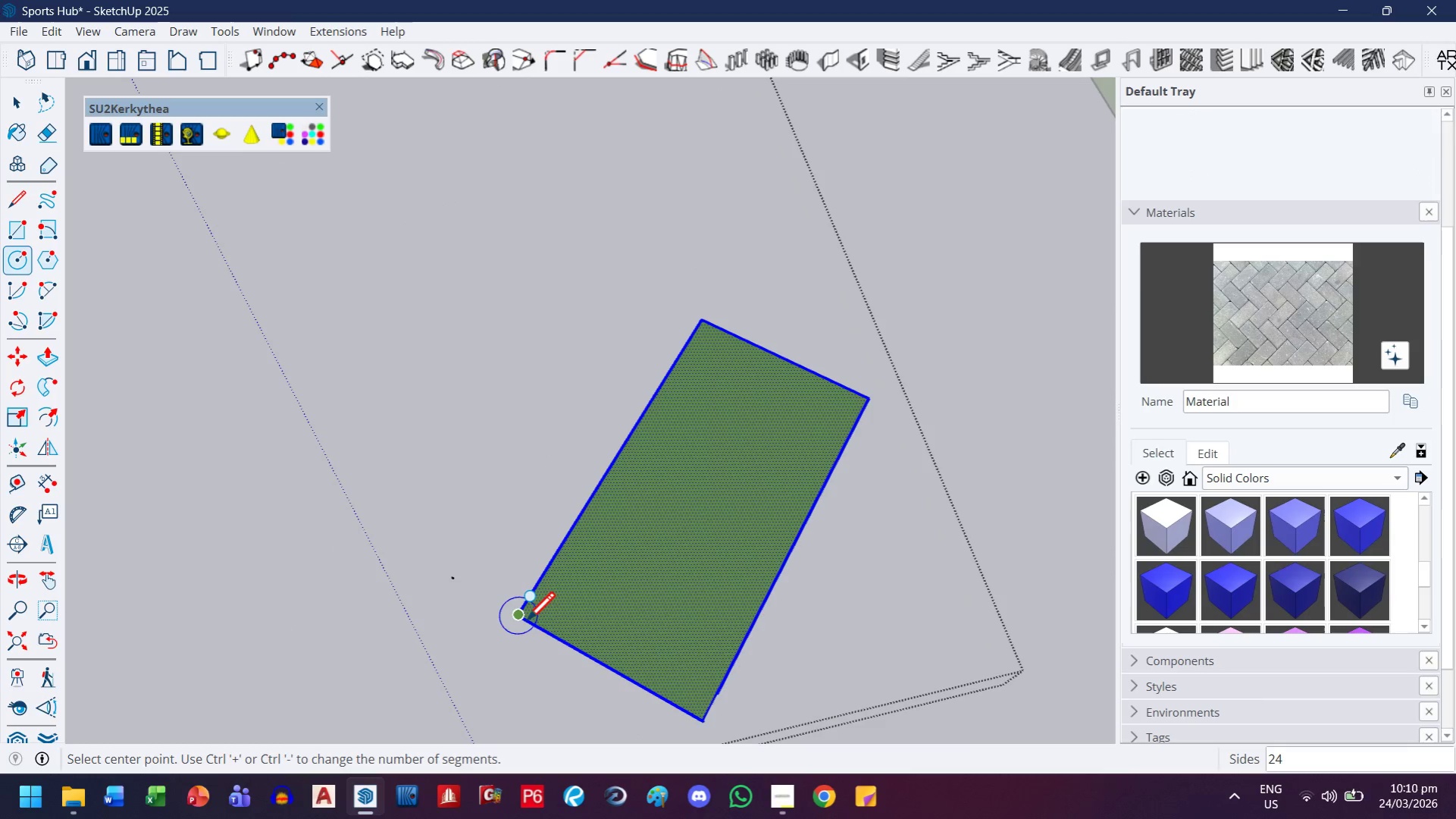 
key(Escape)
 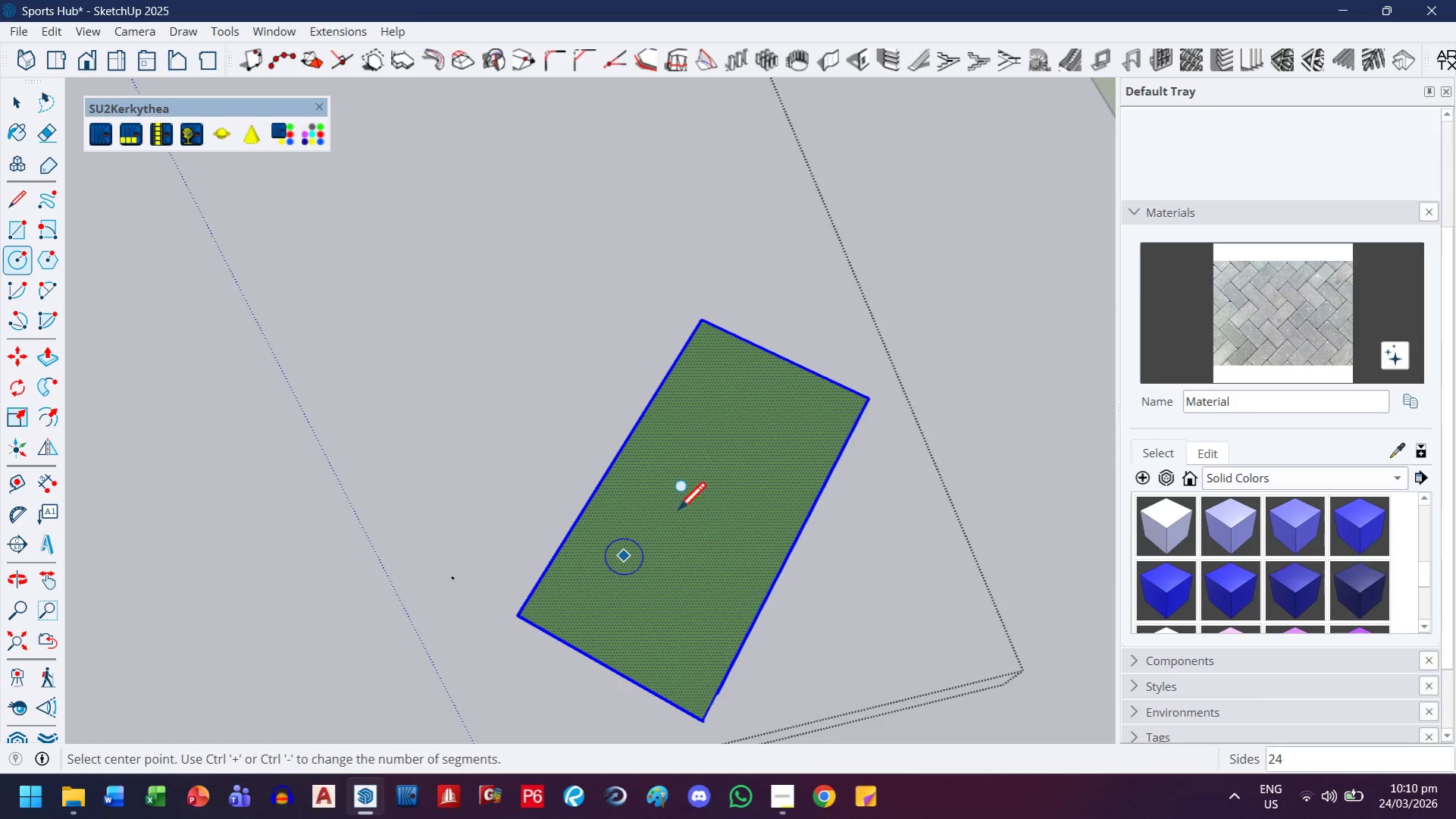 
key(Escape)
 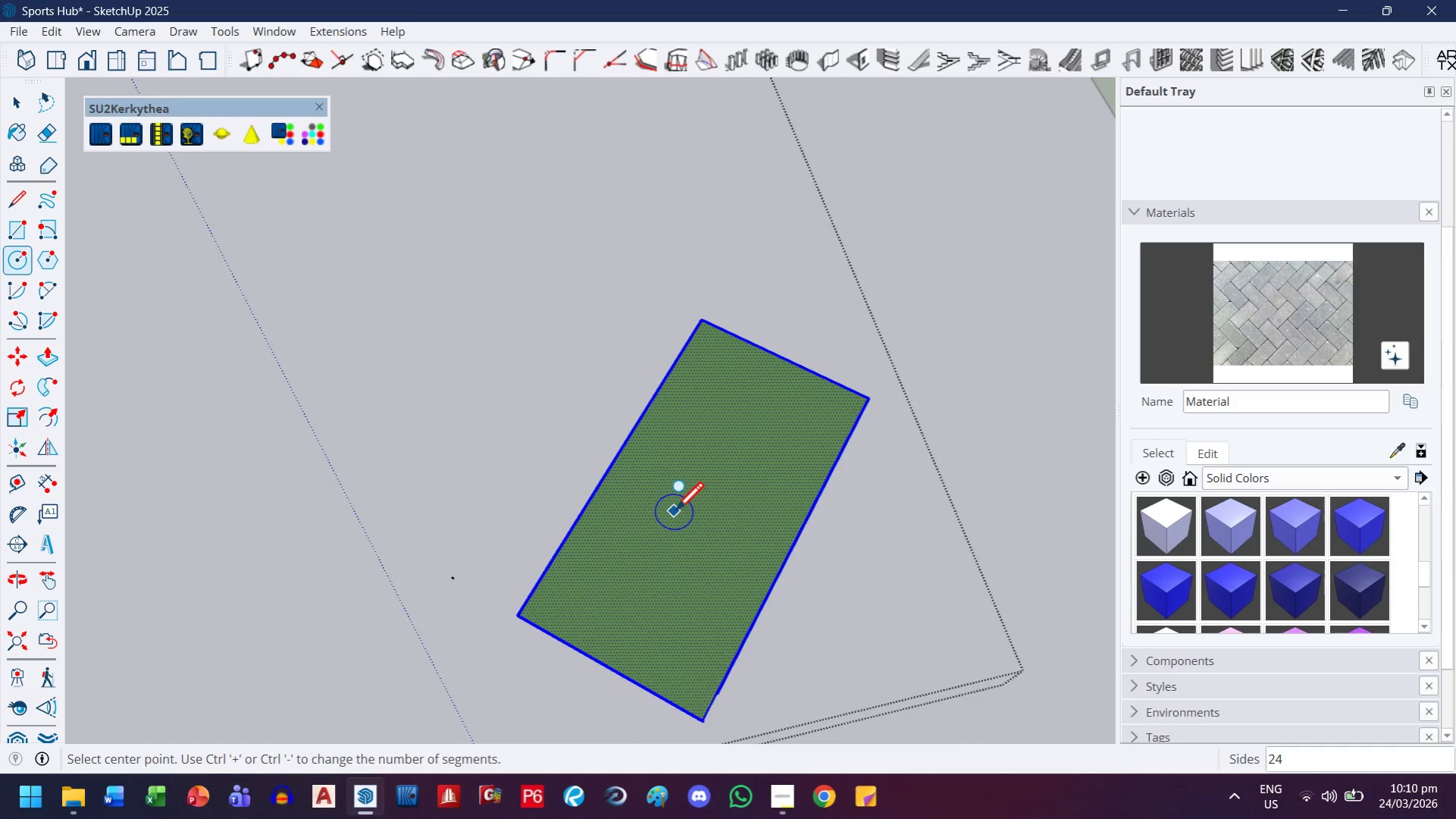 
key(Control+V)
 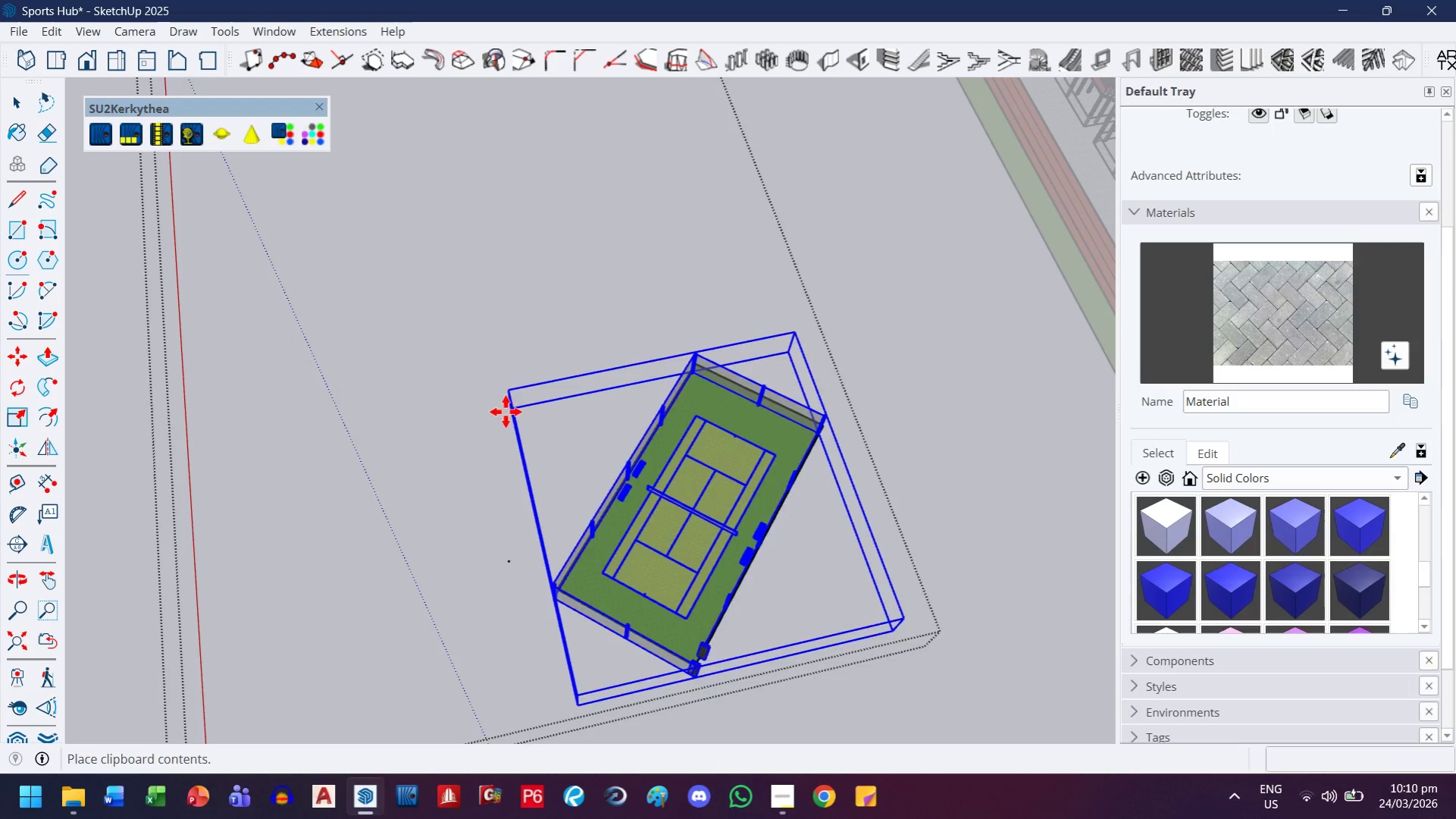 
scroll: coordinate [675, 513], scroll_direction: down, amount: 3.0
 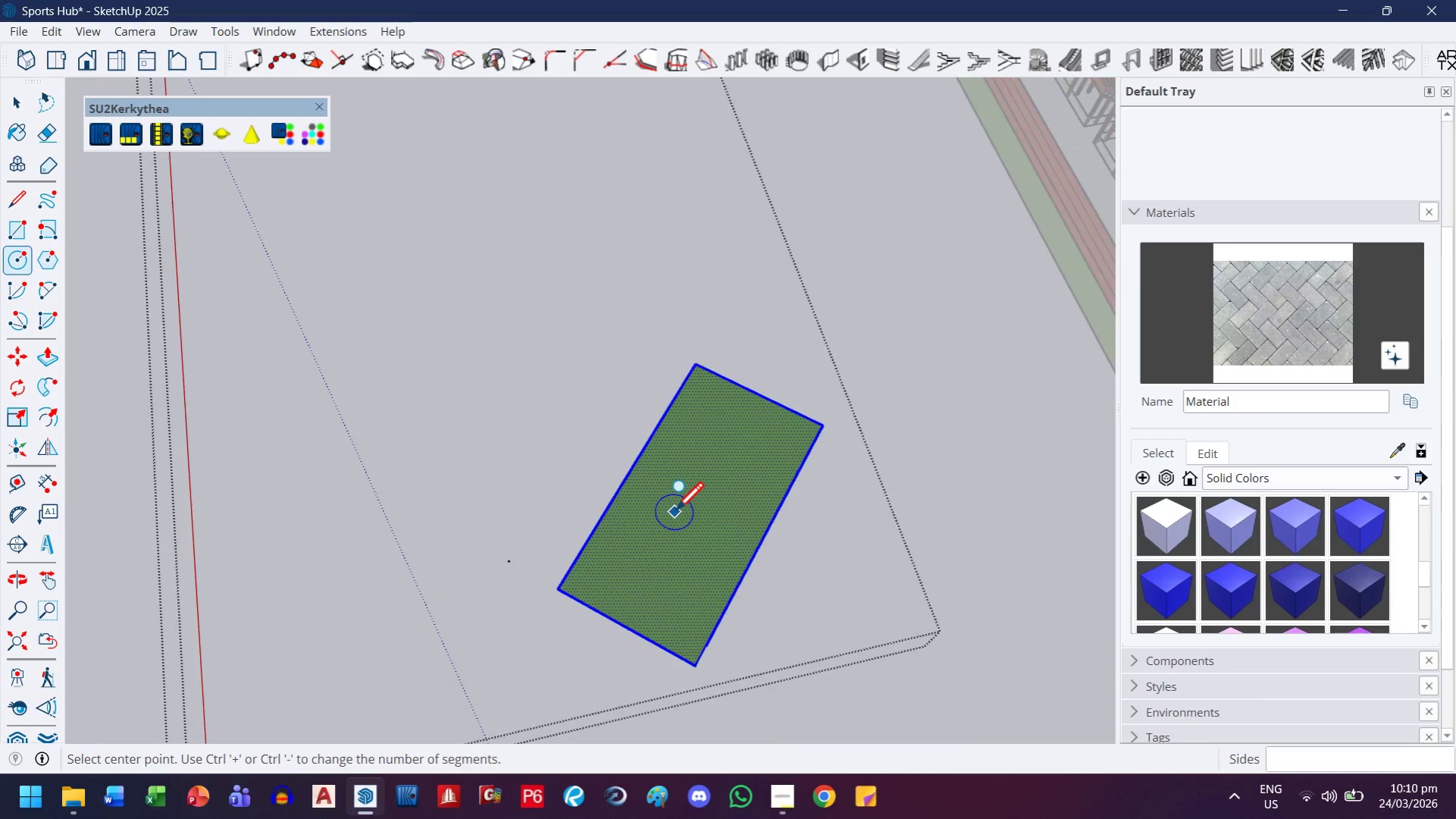 
key(Escape)
 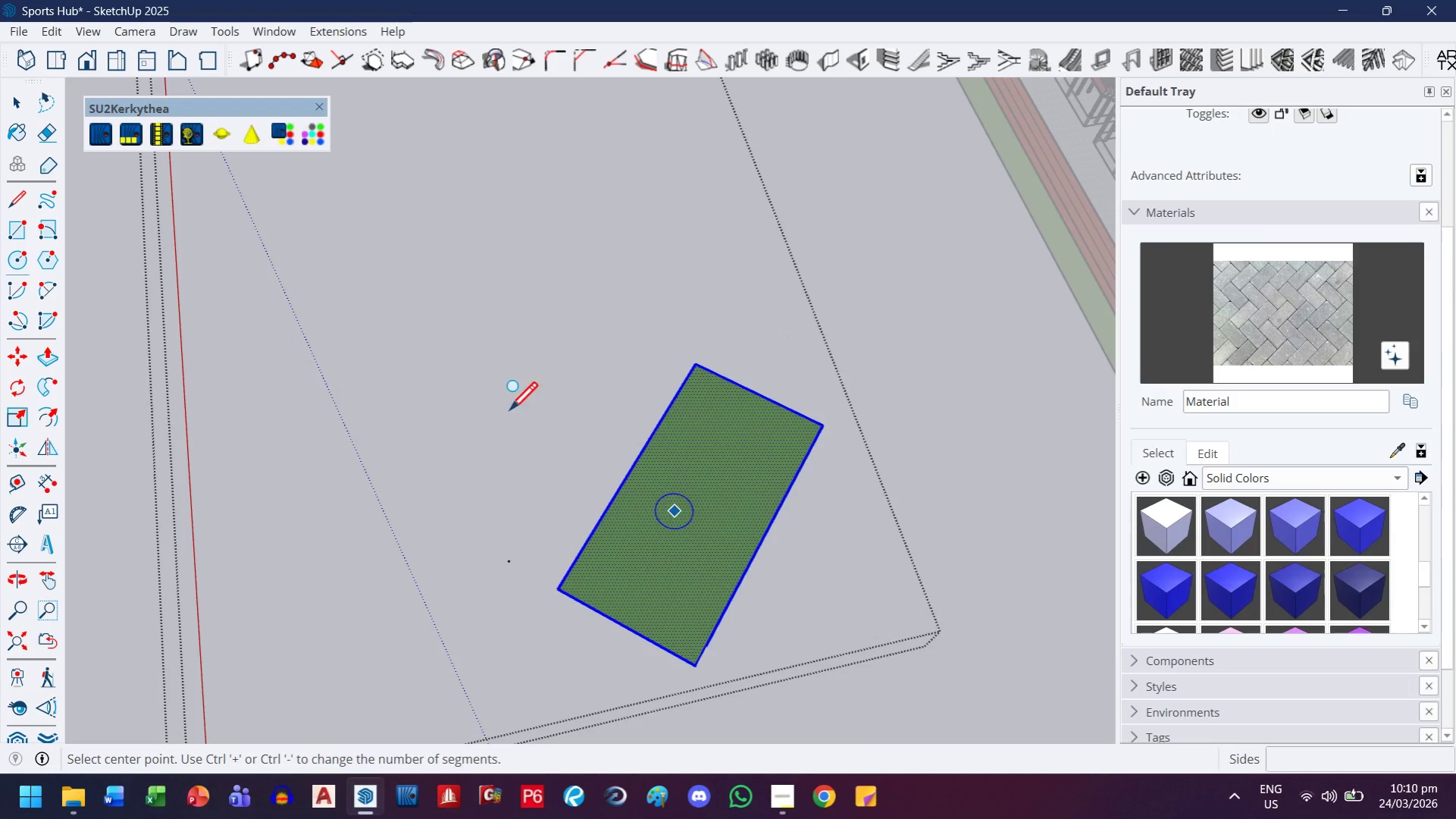 
key(Escape)
 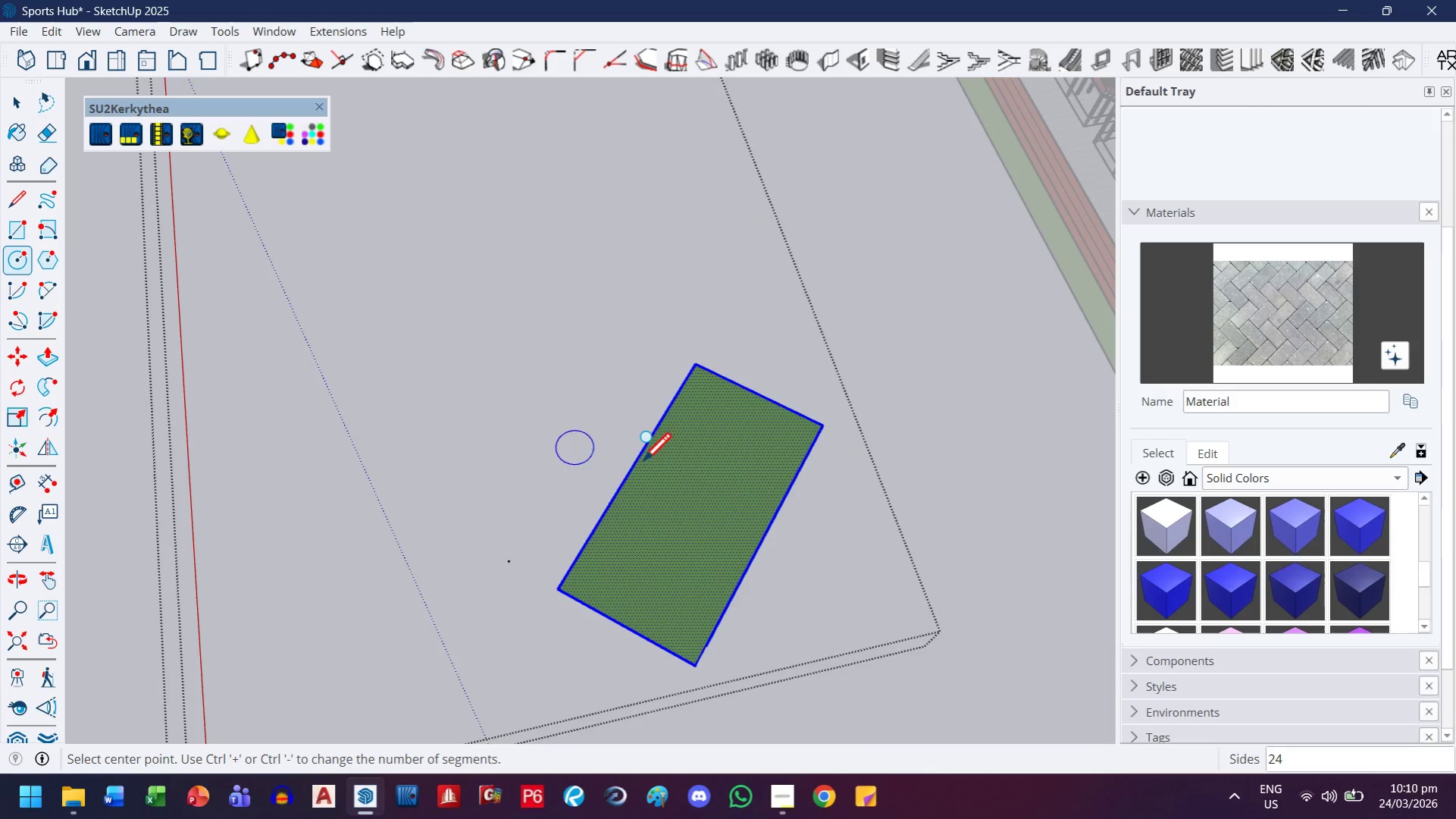 
key(Control+ControlLeft)
 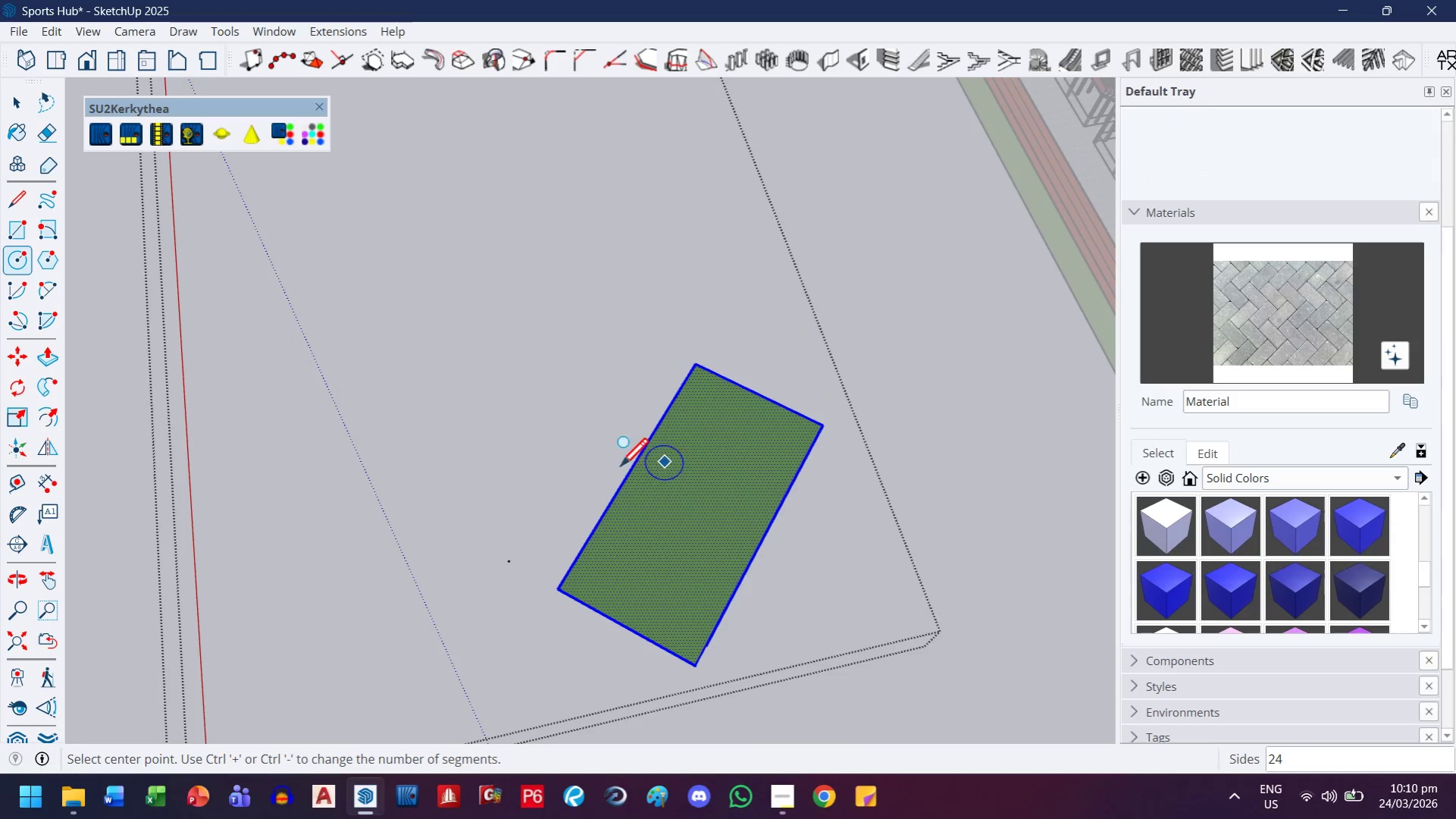 
key(Escape)
 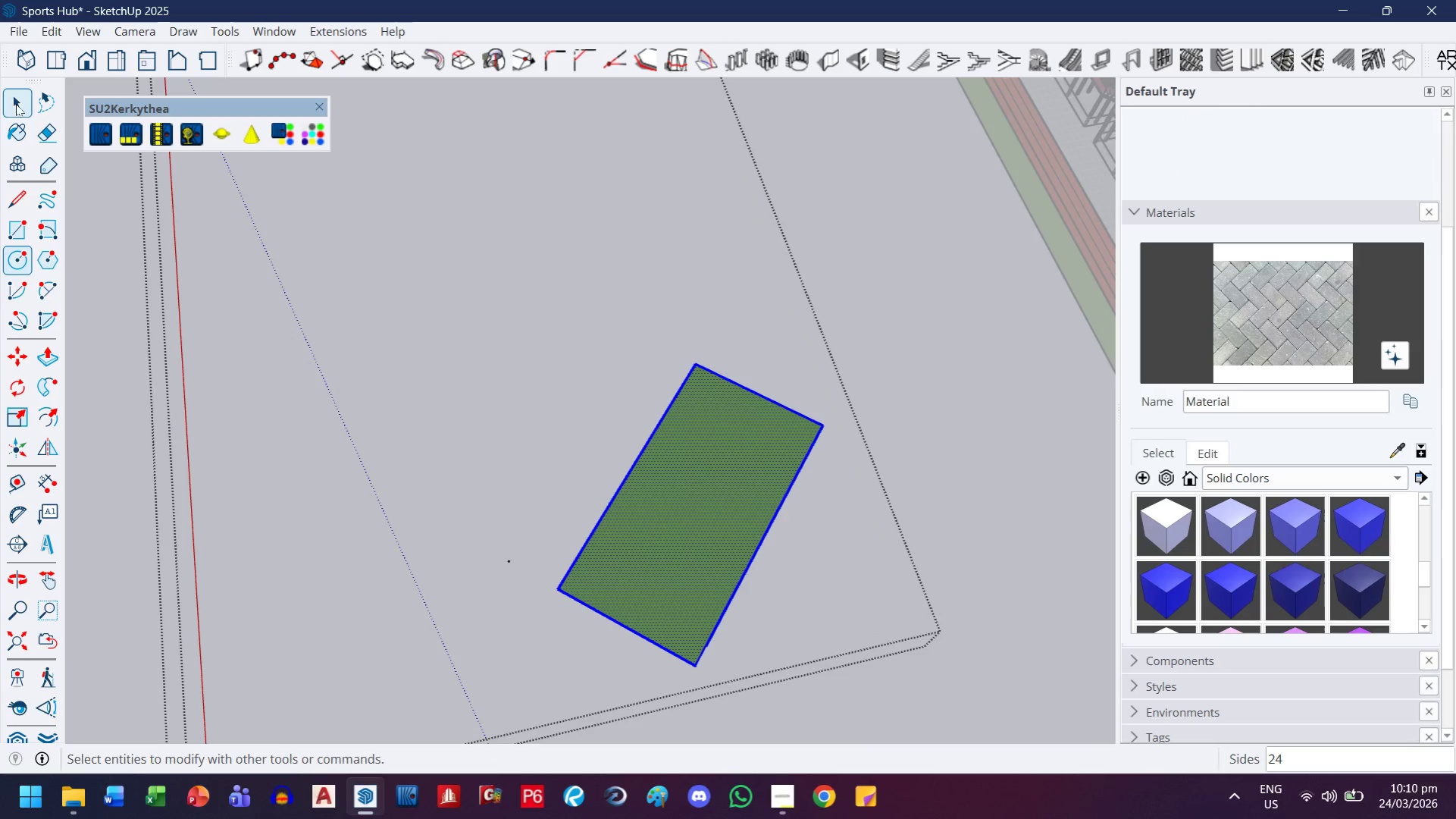 
left_click_drag(start_coordinate=[15, 104], to_coordinate=[12, 108])
 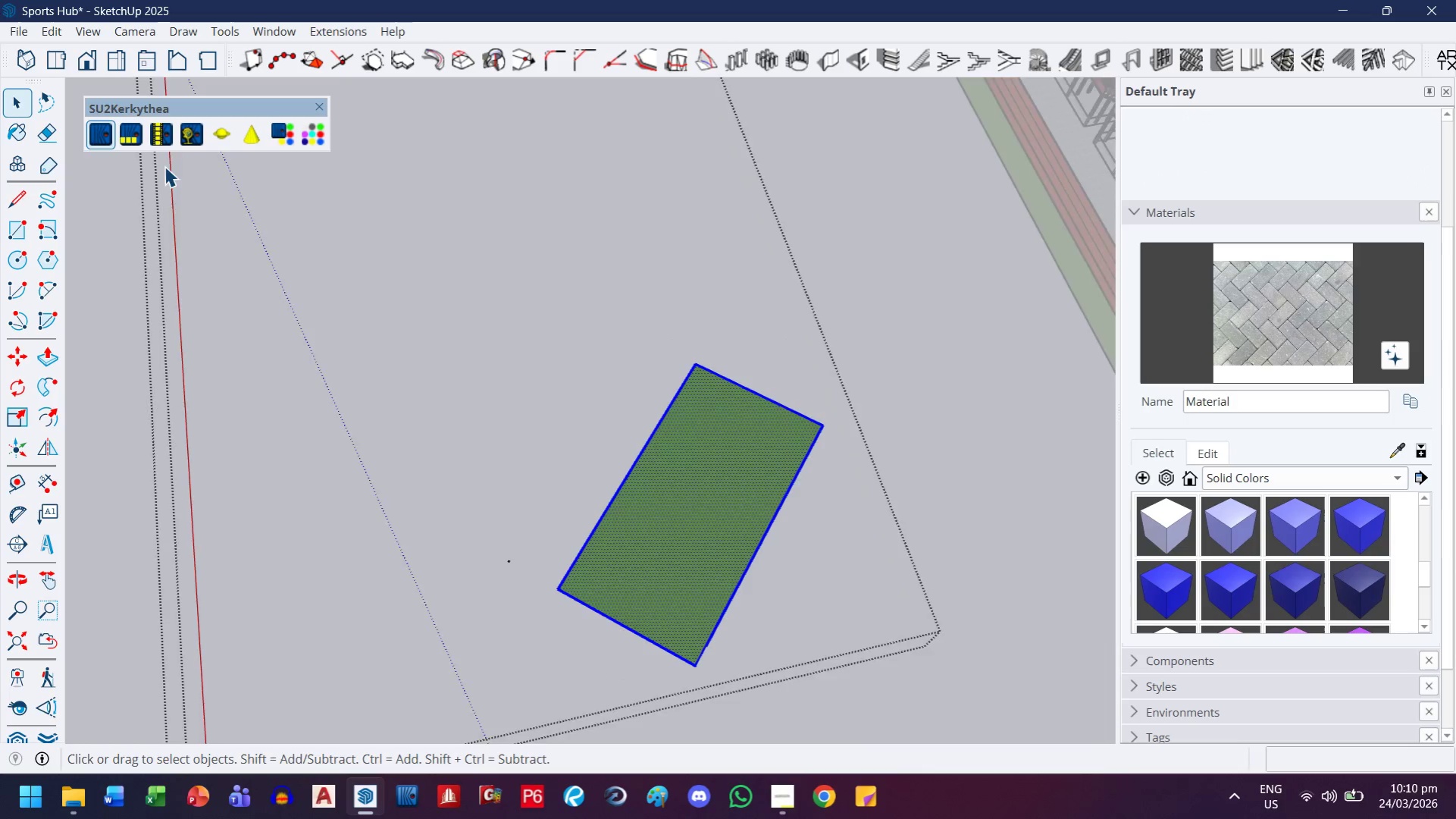 
key(Escape)
 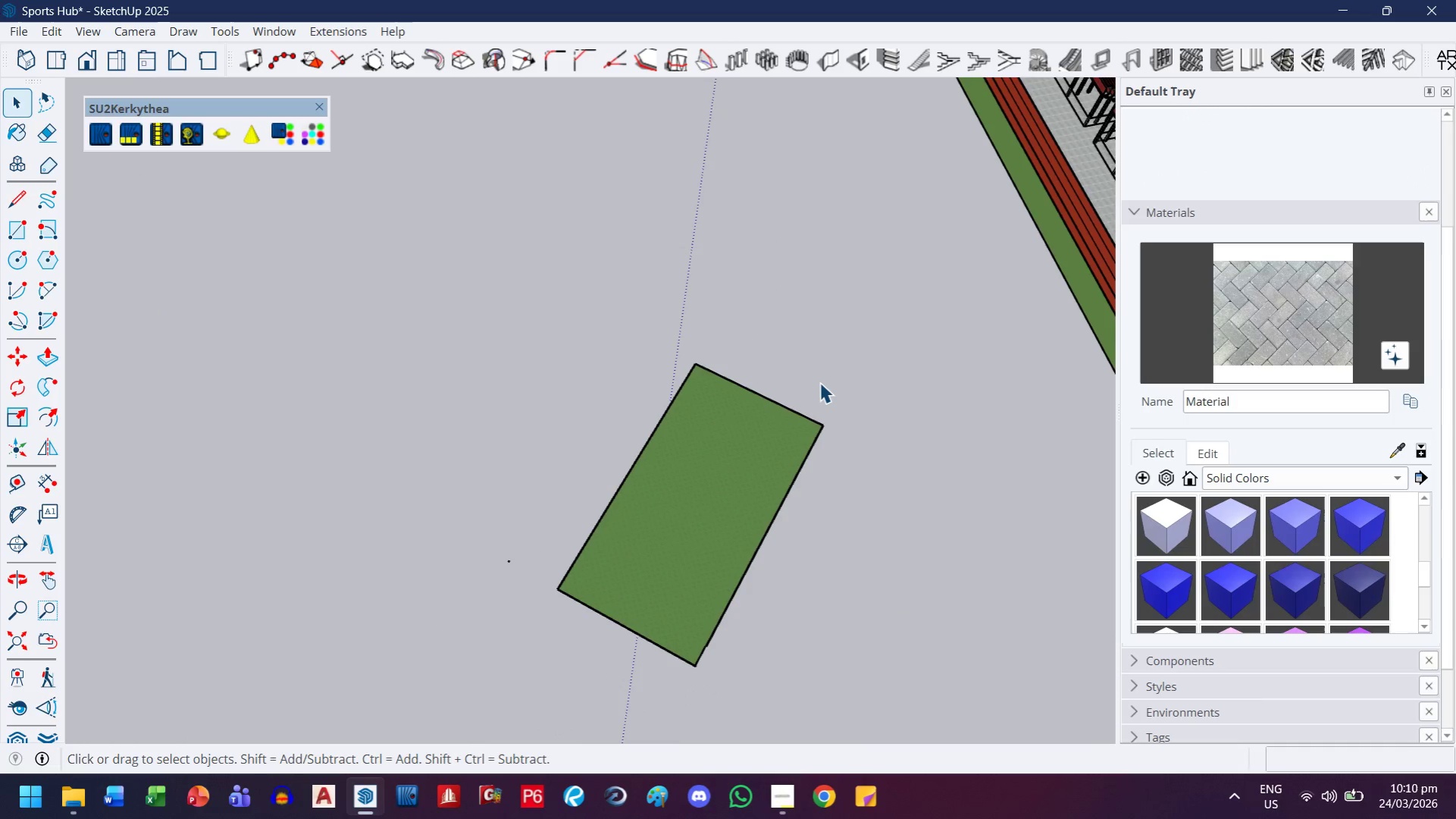 
key(Escape)
 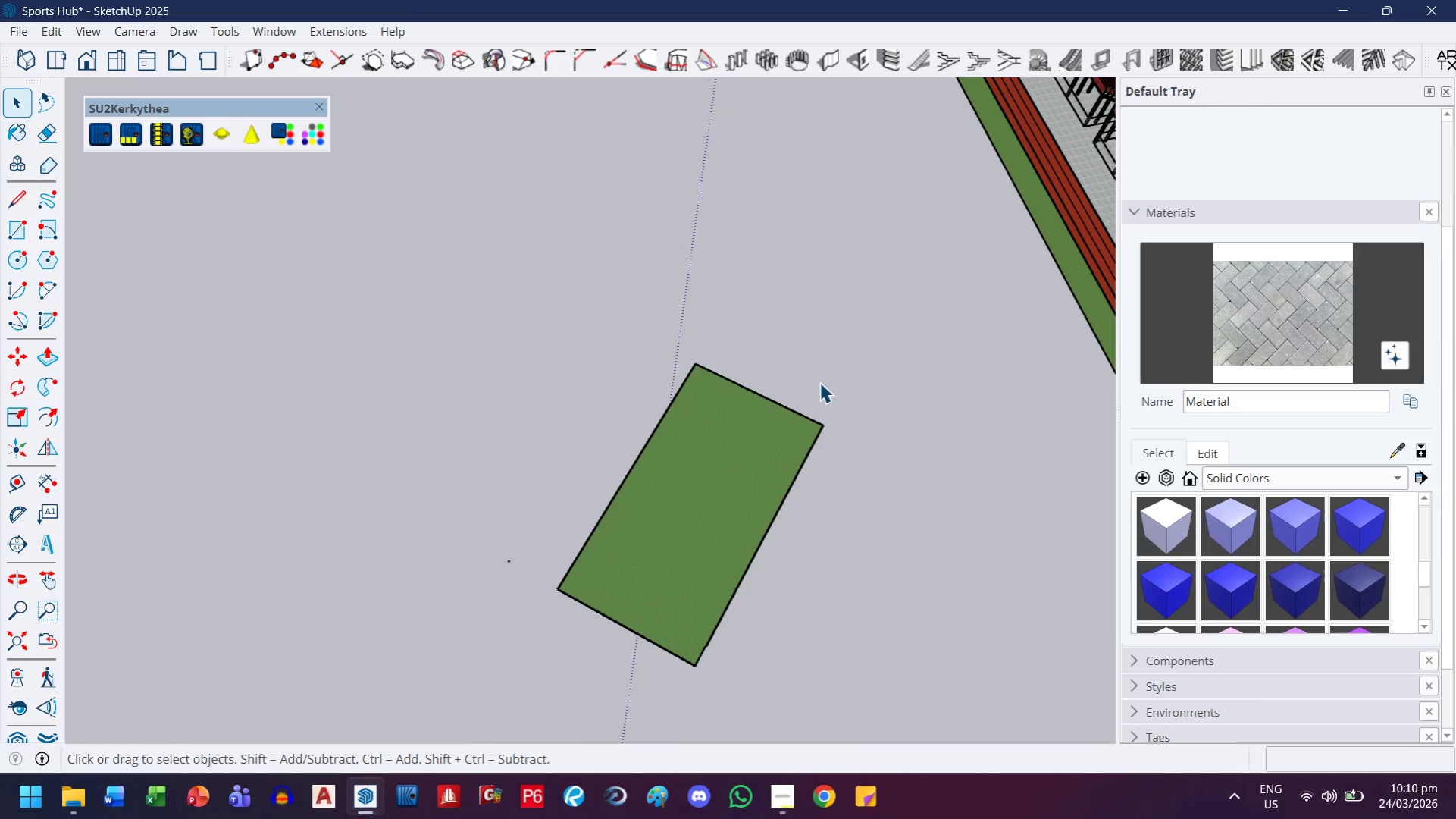 
key(Escape)
 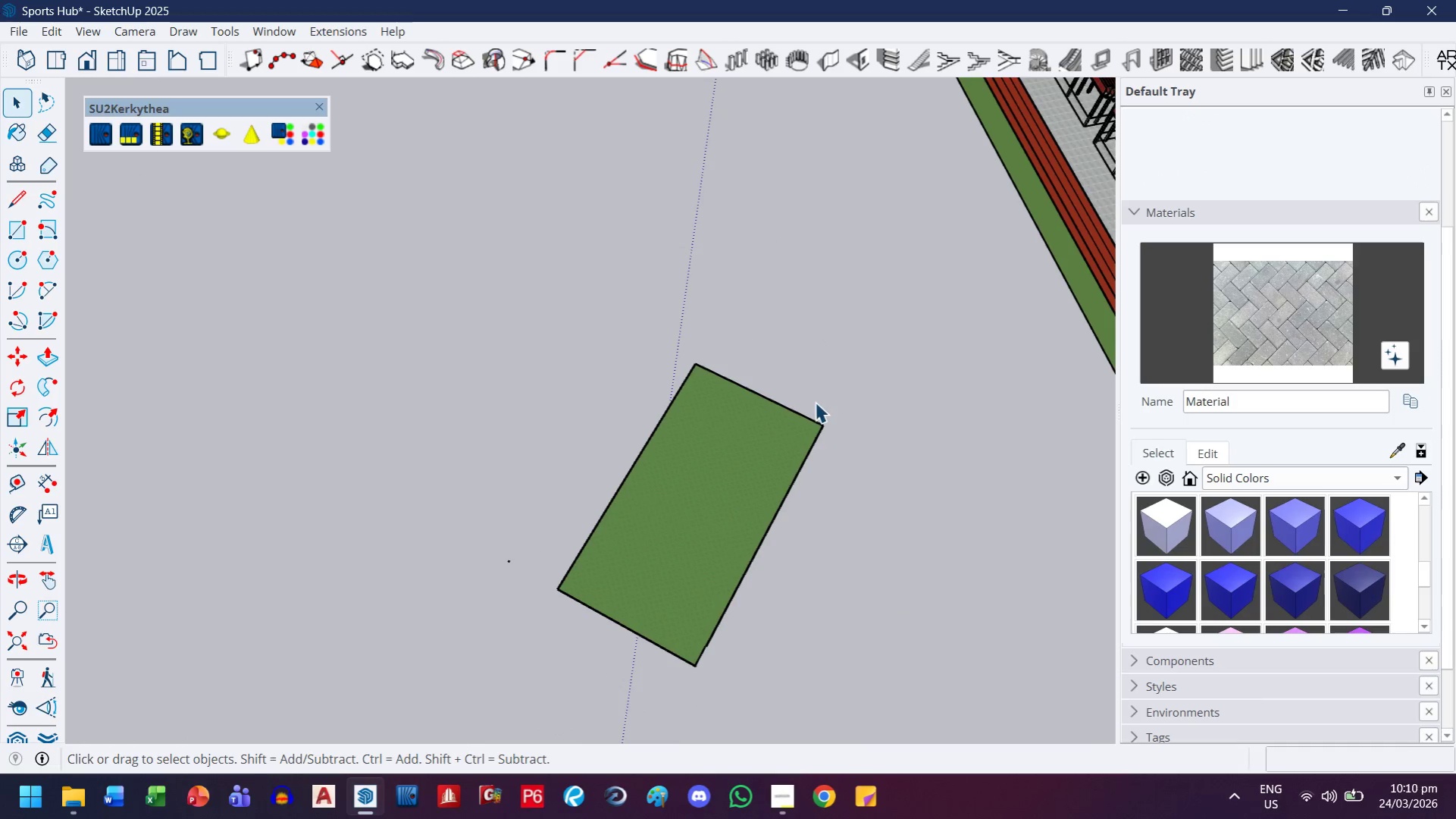 
key(Control+Z)
 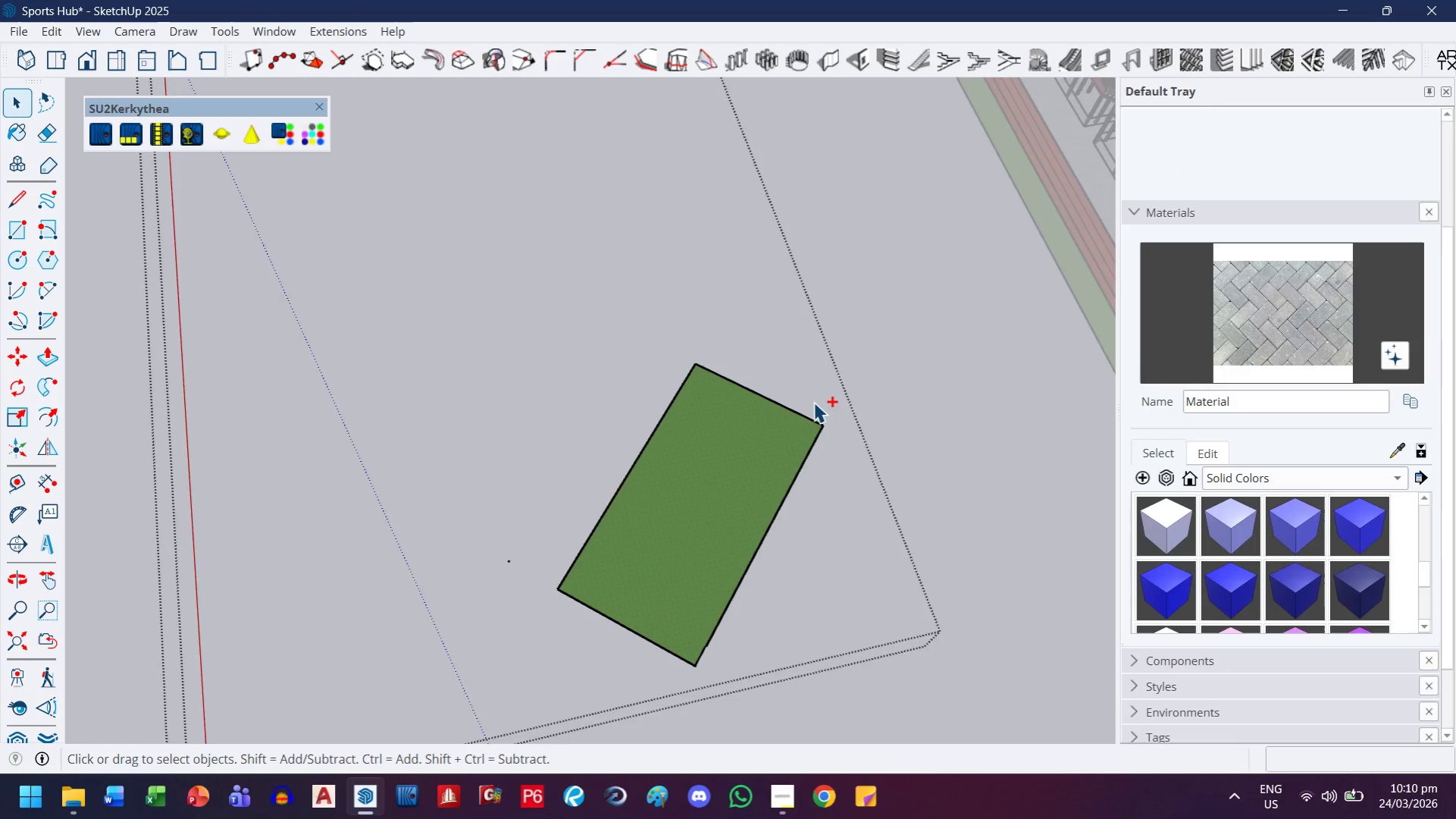 
key(Control+Z)
 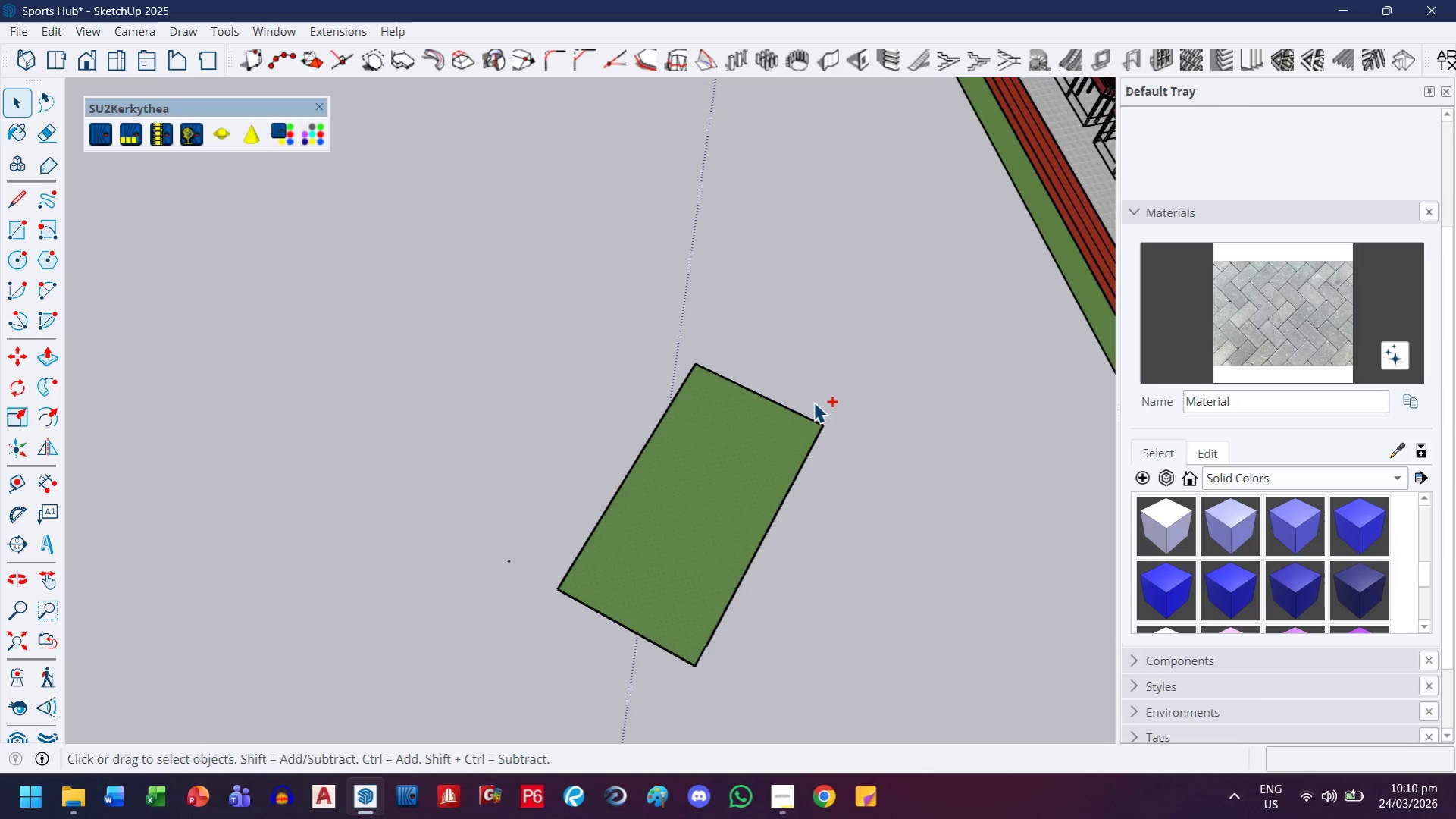 
key(Control+Z)
 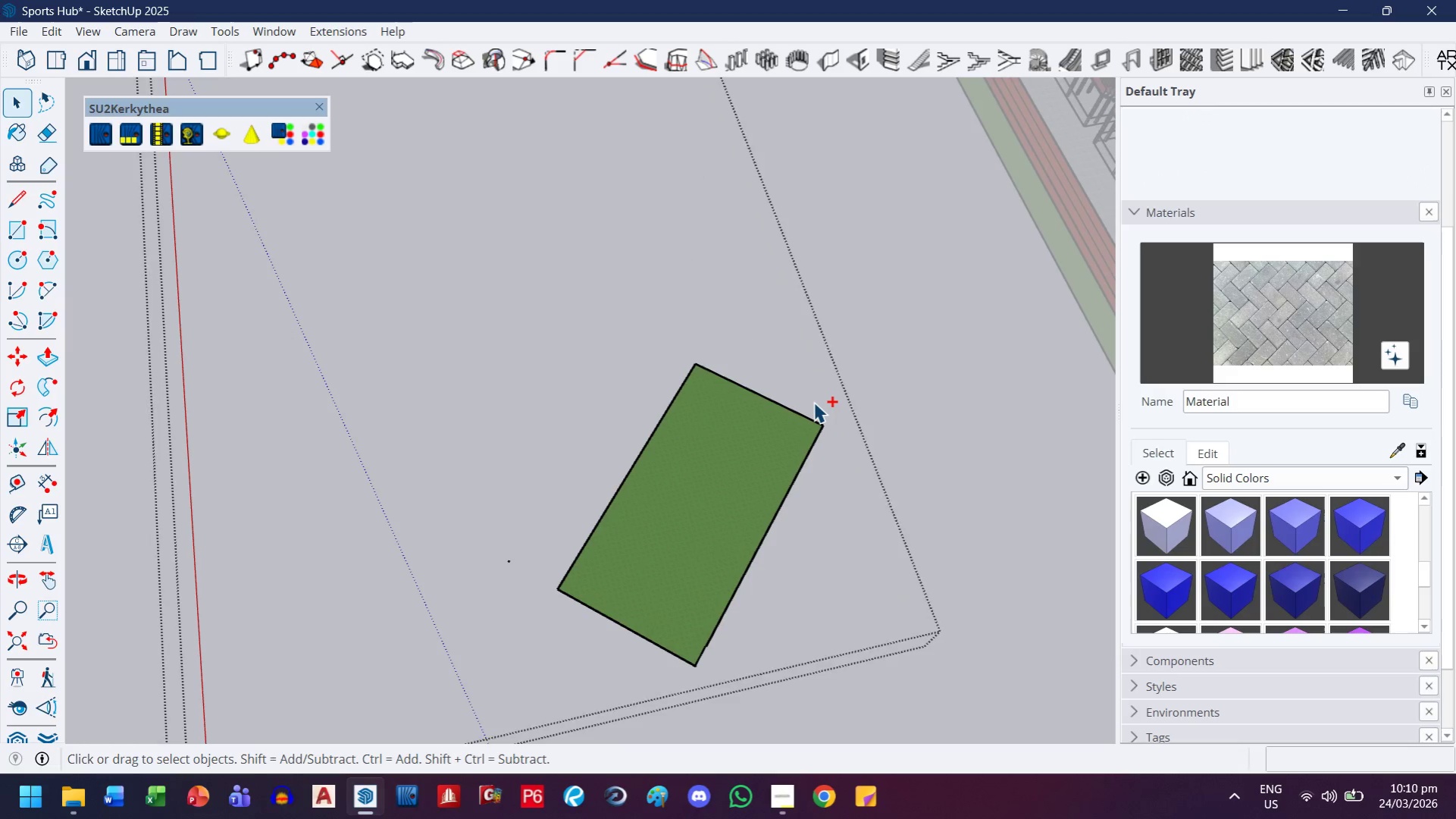 
key(Control+Z)
 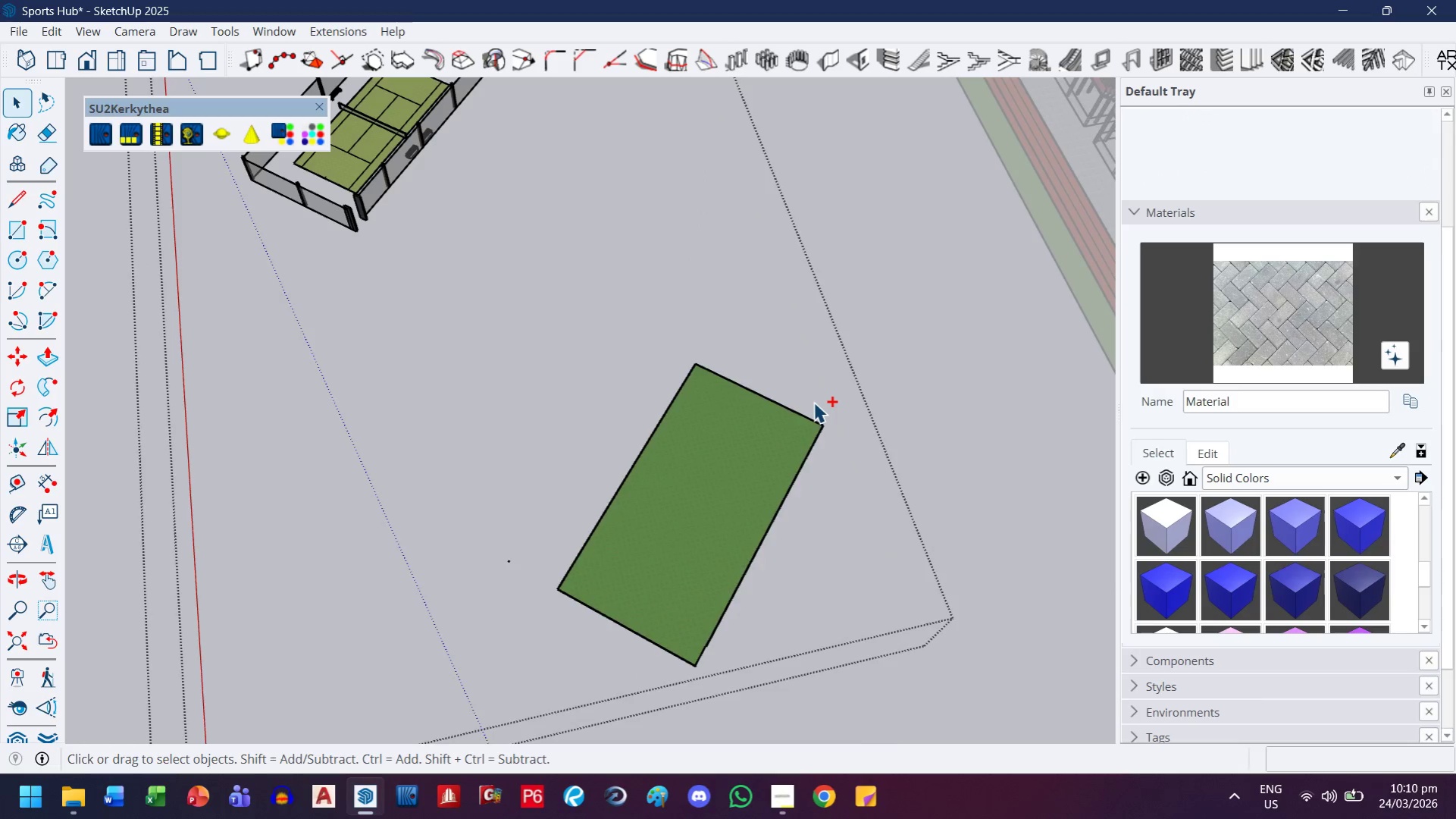 
key(Control+Z)
 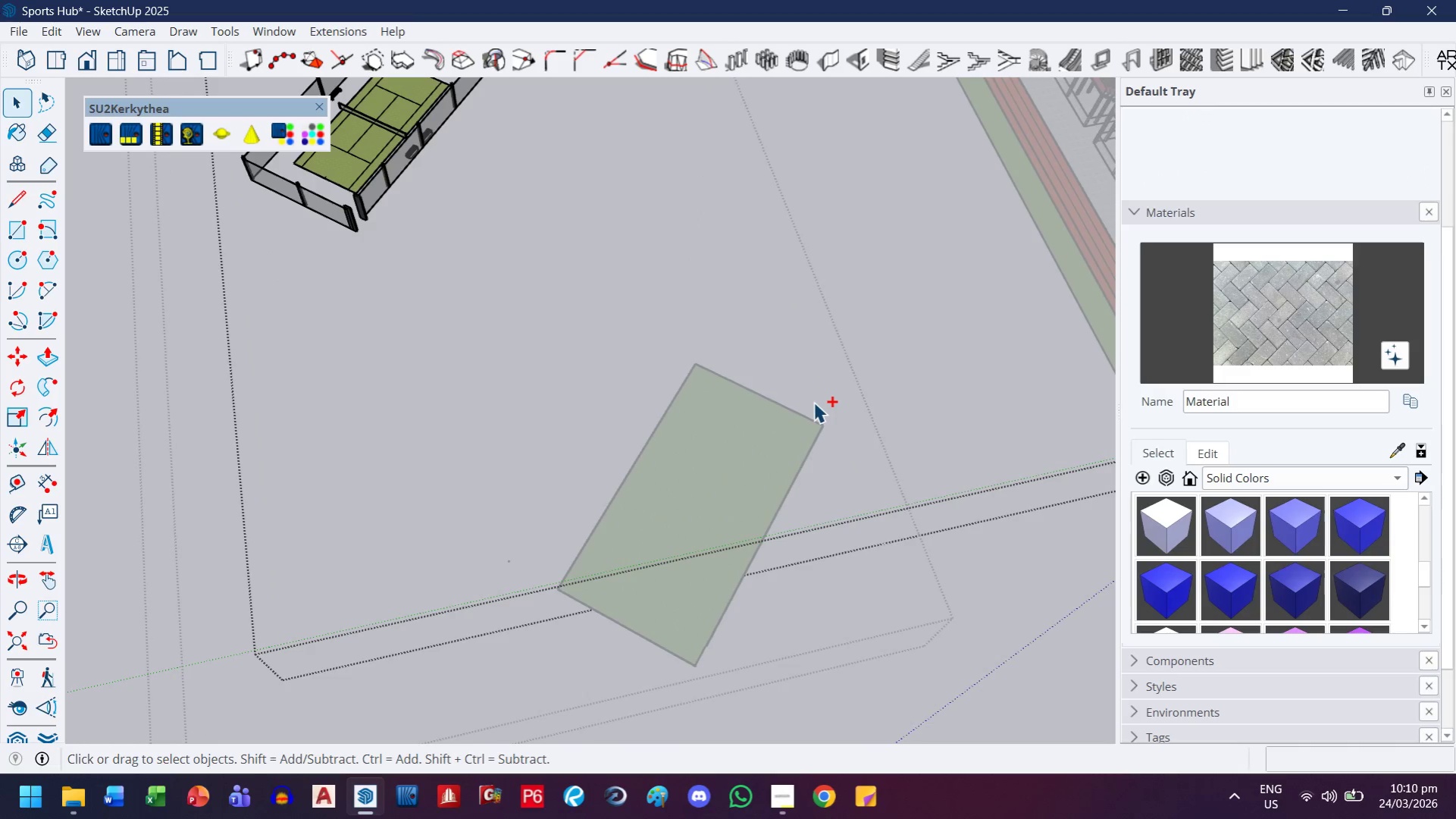 
key(Control+Z)
 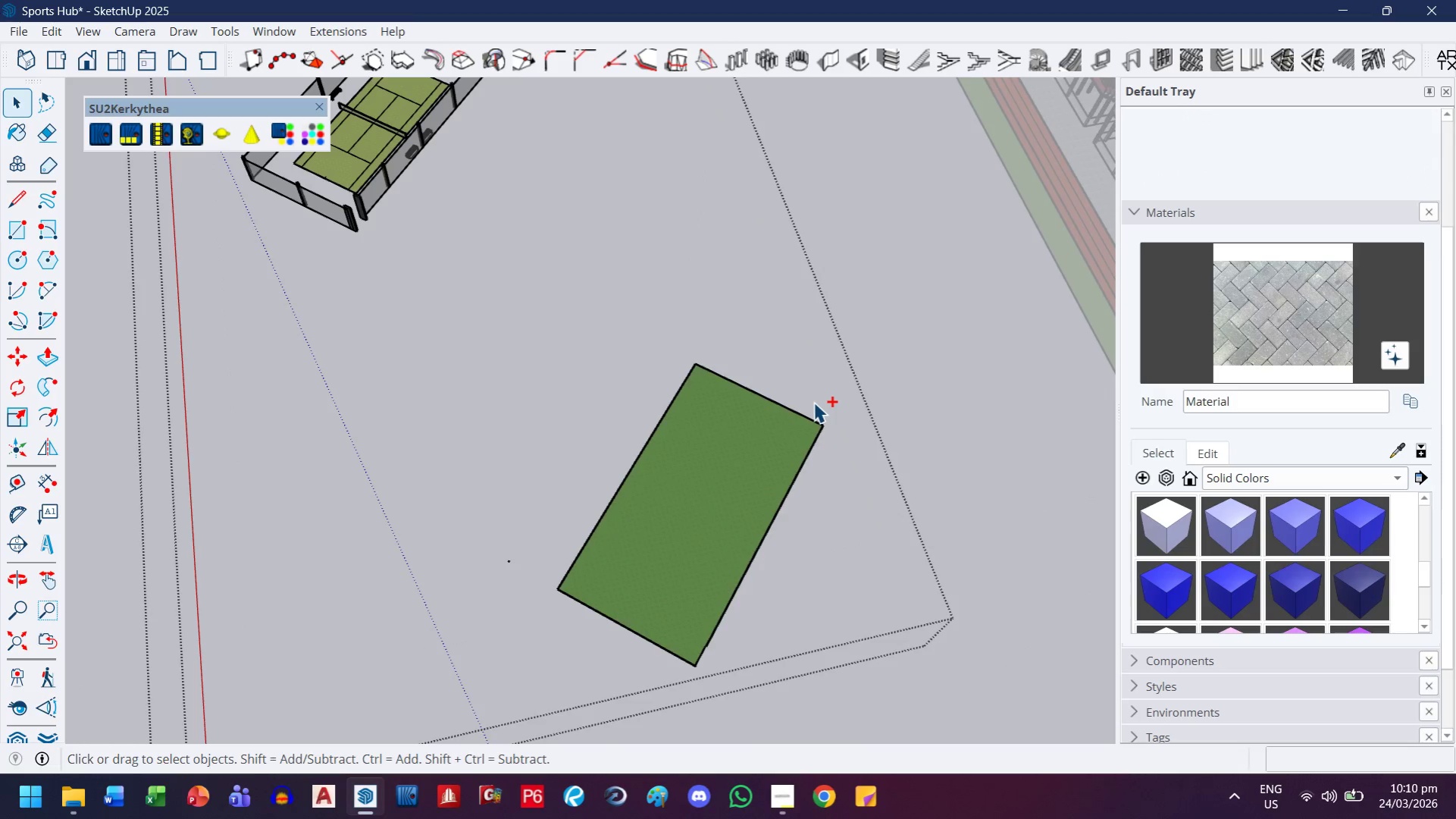 
key(Control+Z)
 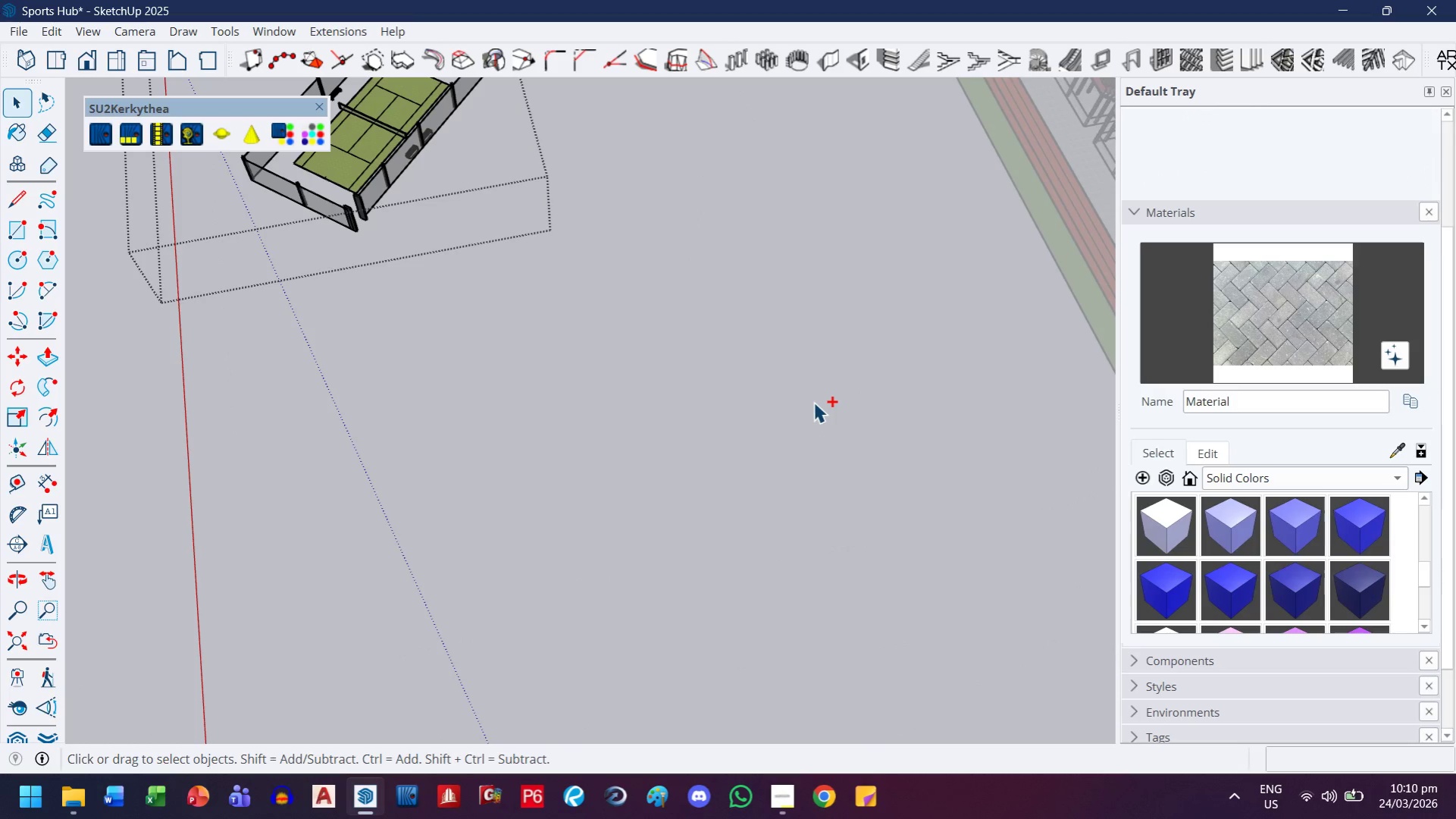 
key(Control+Z)
 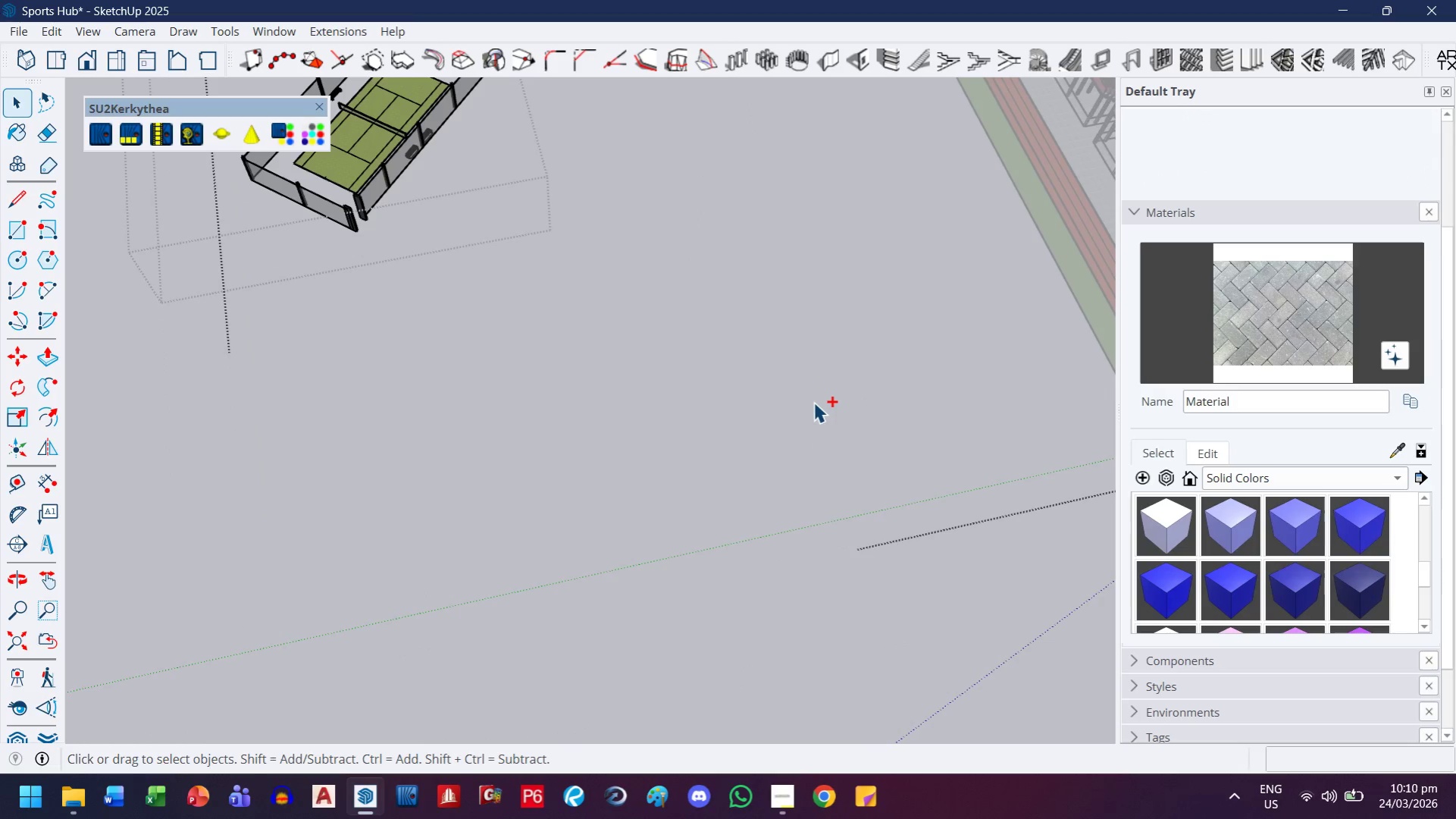 
key(Control+Z)
 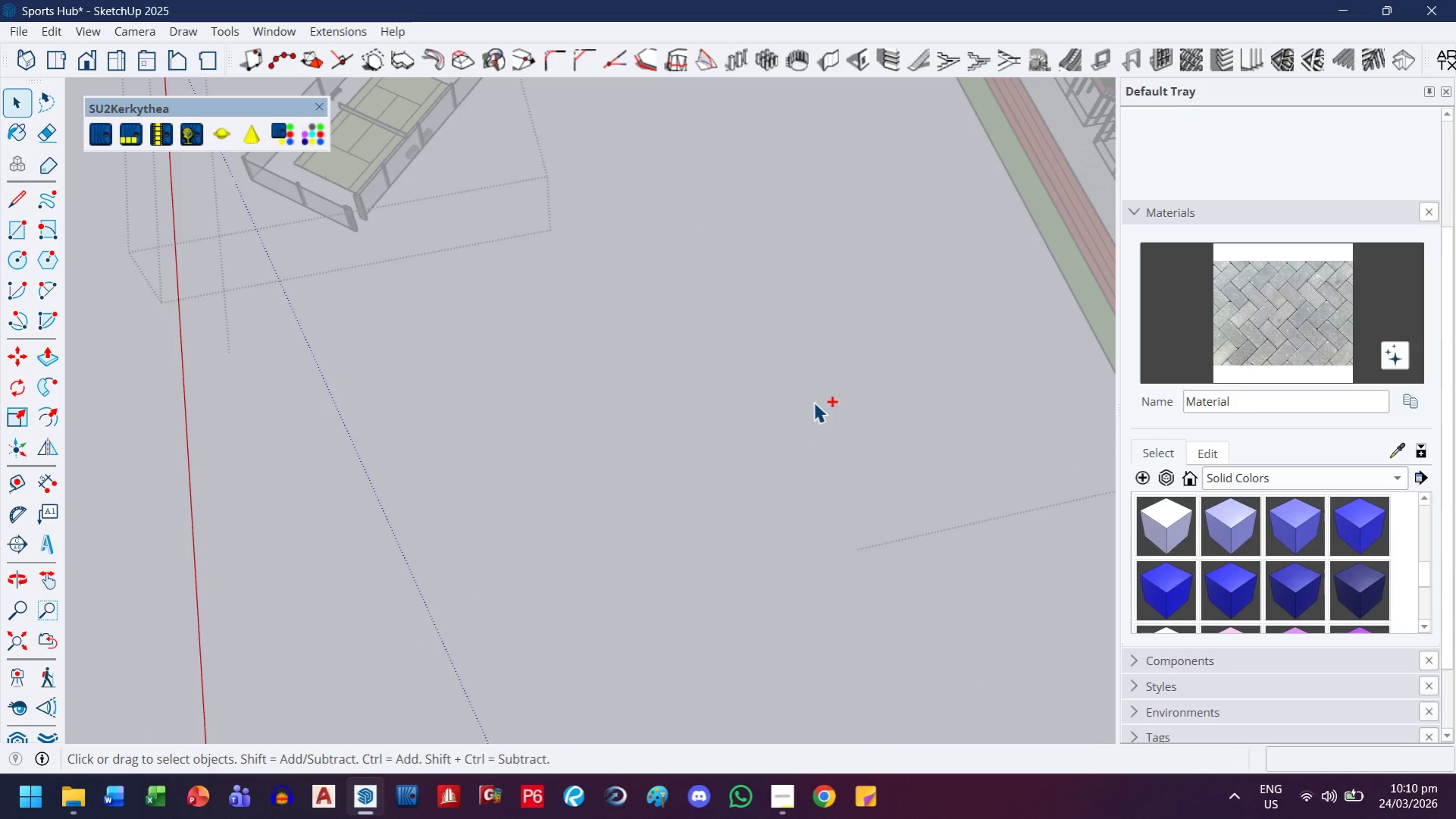 
key(Control+Z)
 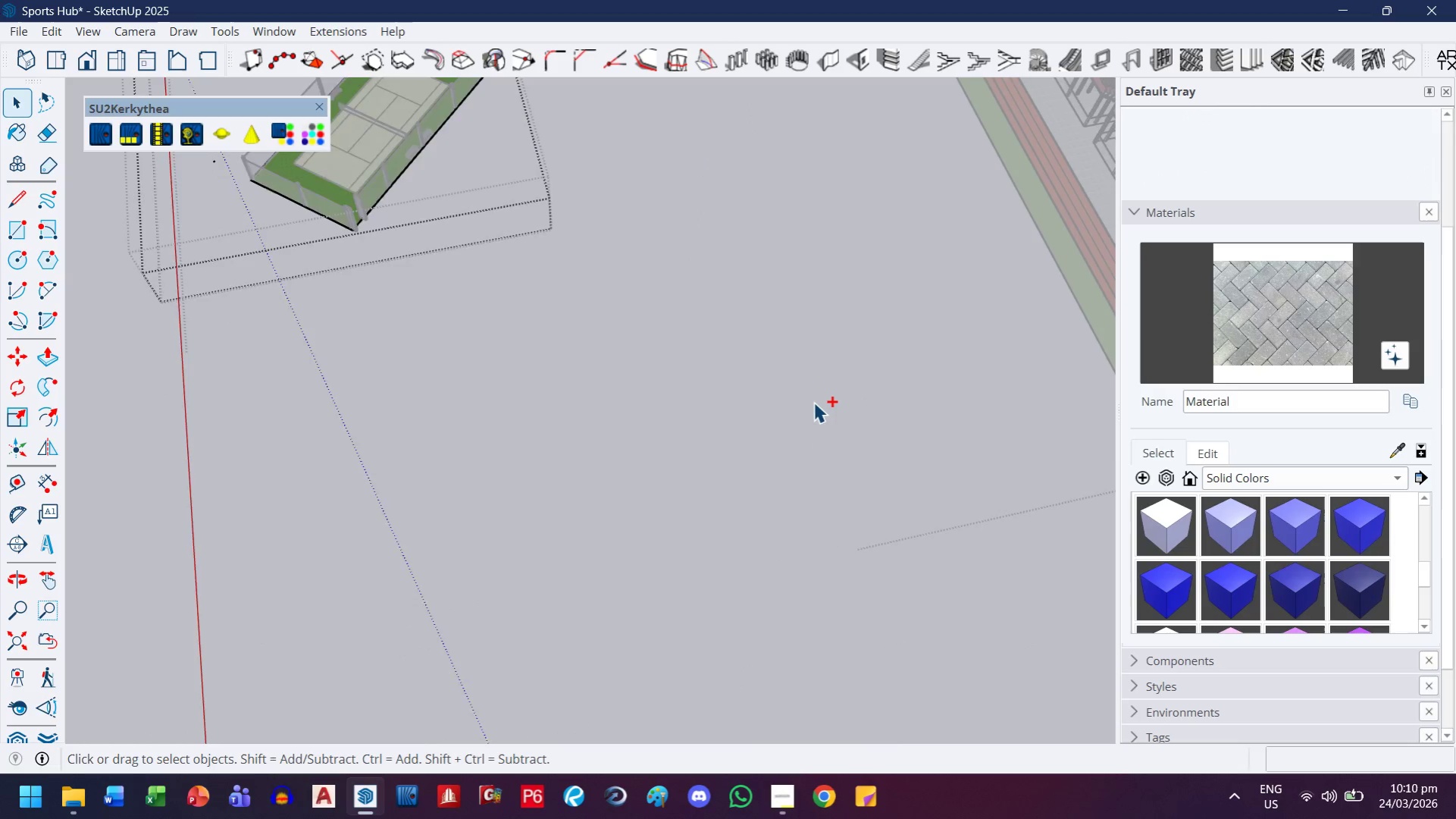 
key(Control+Z)
 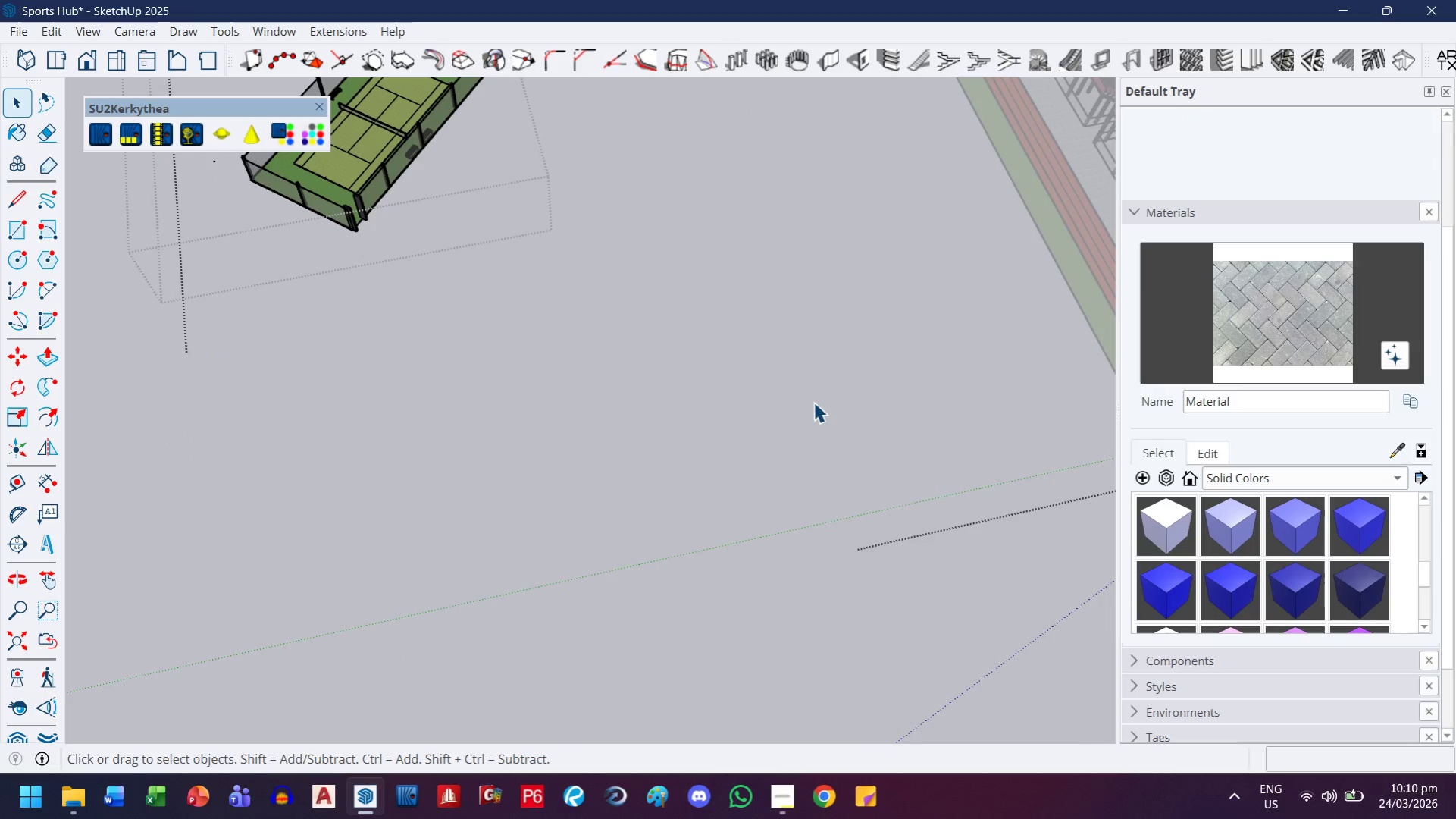 
key(H)
 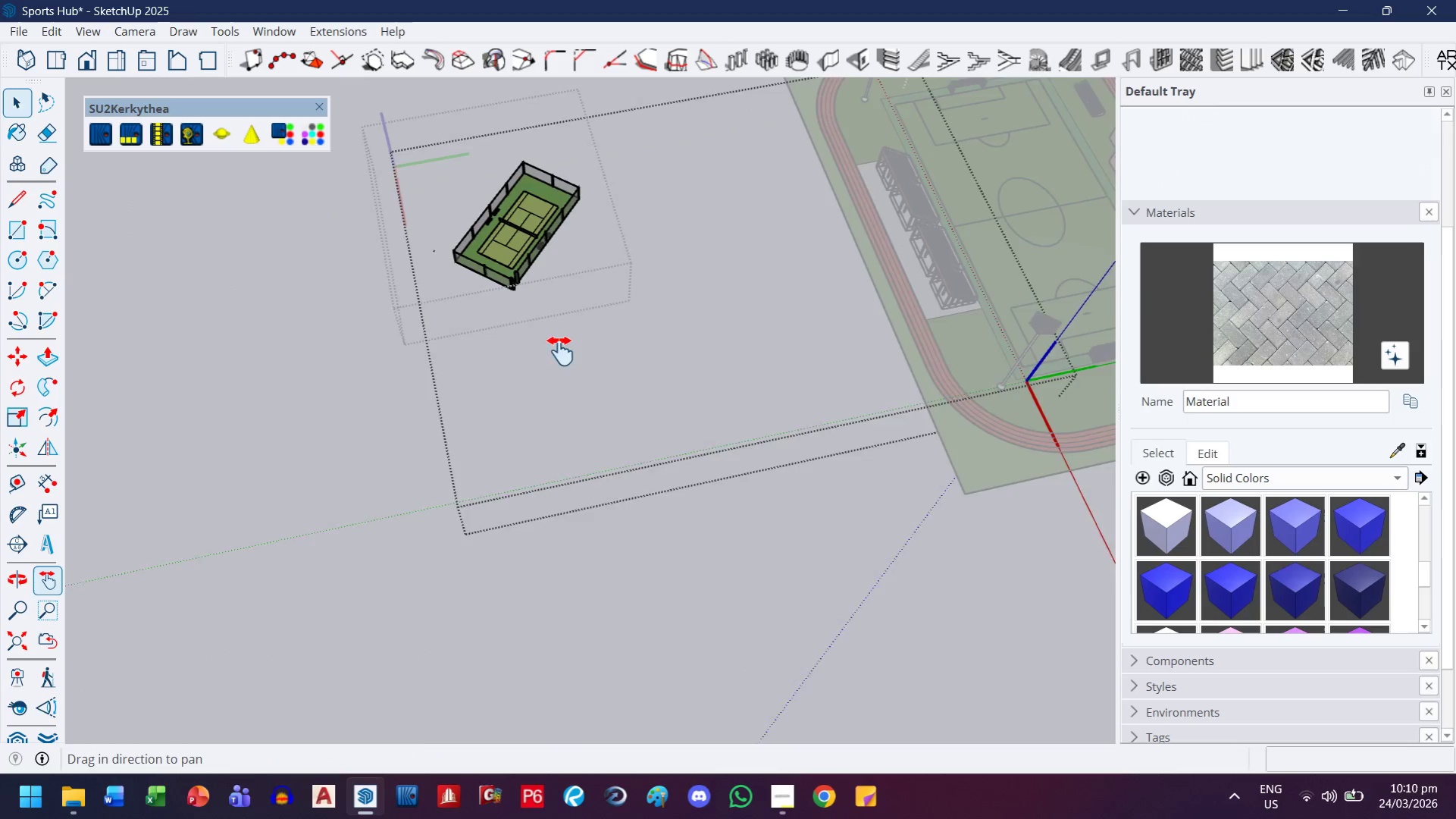 
left_click_drag(start_coordinate=[568, 316], to_coordinate=[610, 548])
 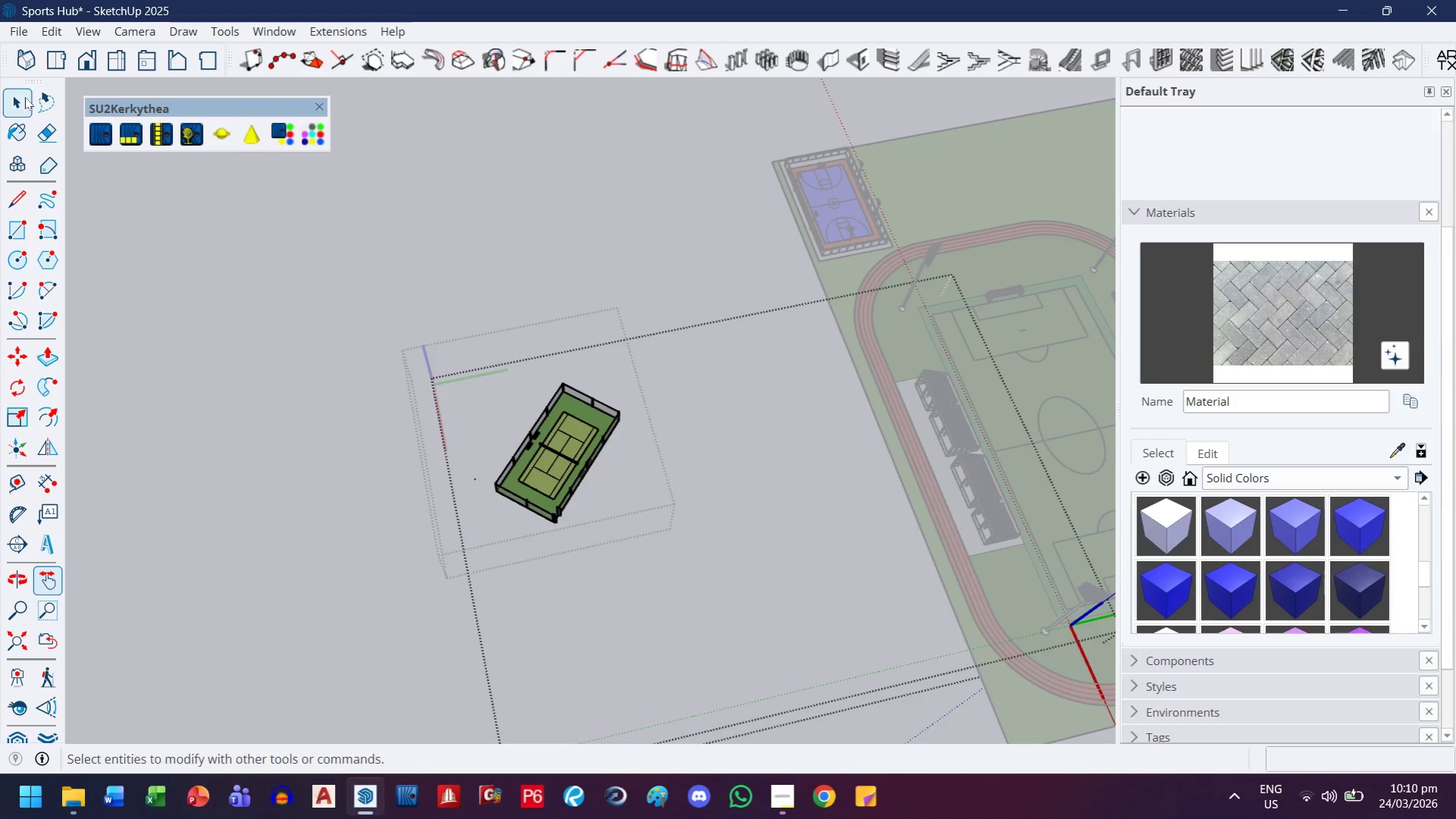 
scroll: coordinate [618, 305], scroll_direction: down, amount: 11.0
 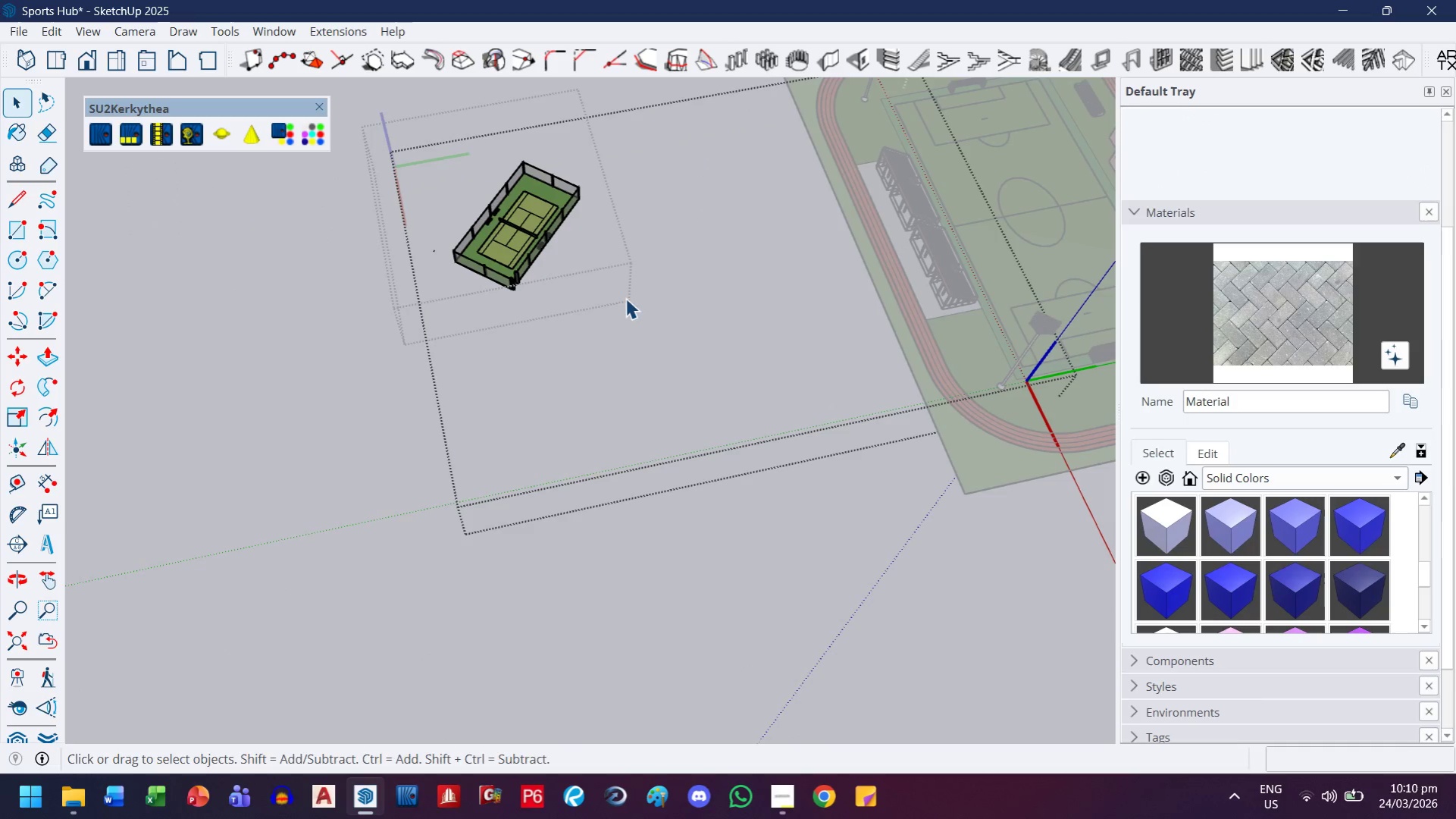 
key(Escape)
 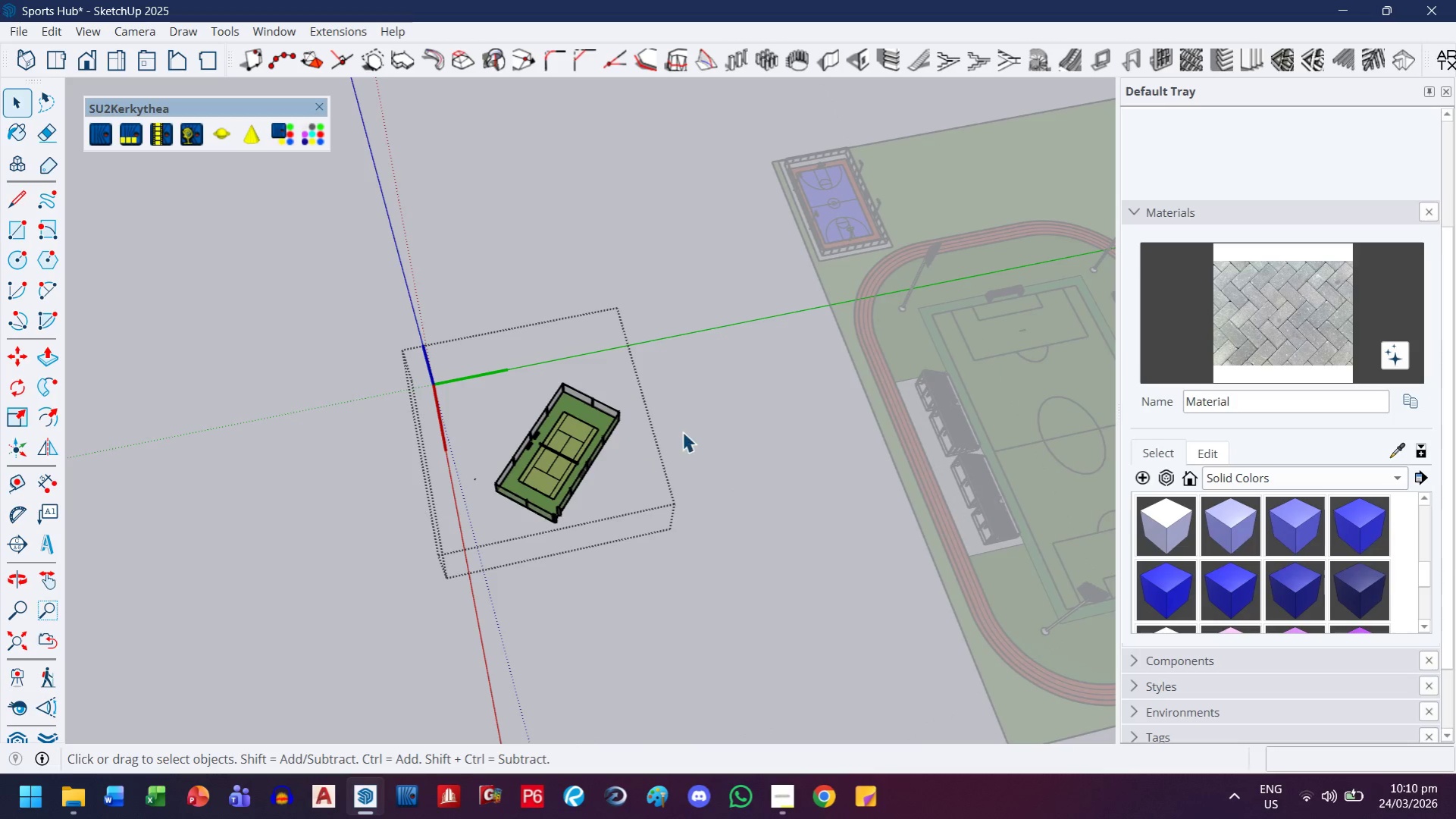 
left_click_drag(start_coordinate=[679, 431], to_coordinate=[675, 434])
 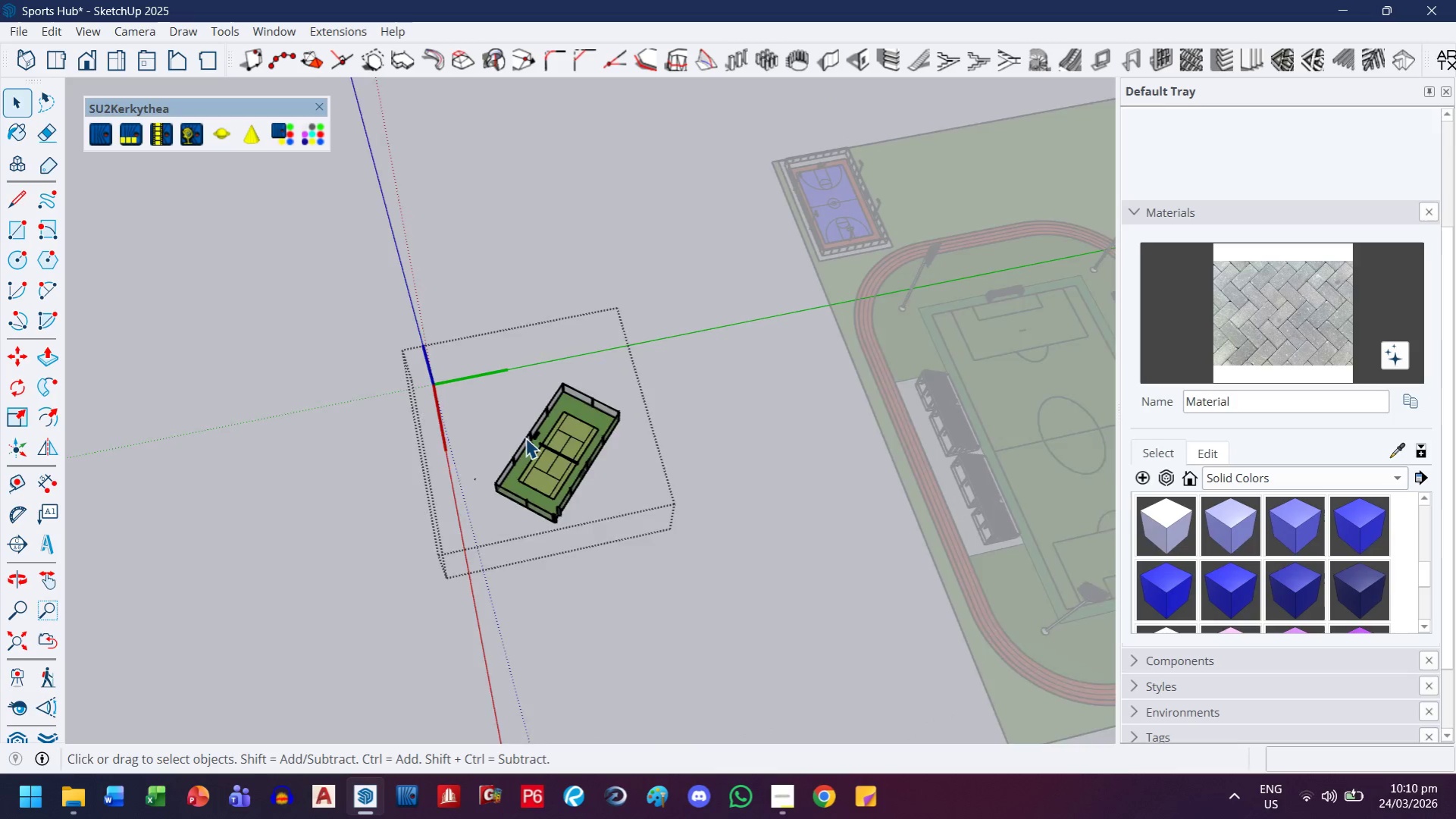 
scroll: coordinate [524, 441], scroll_direction: up, amount: 9.0
 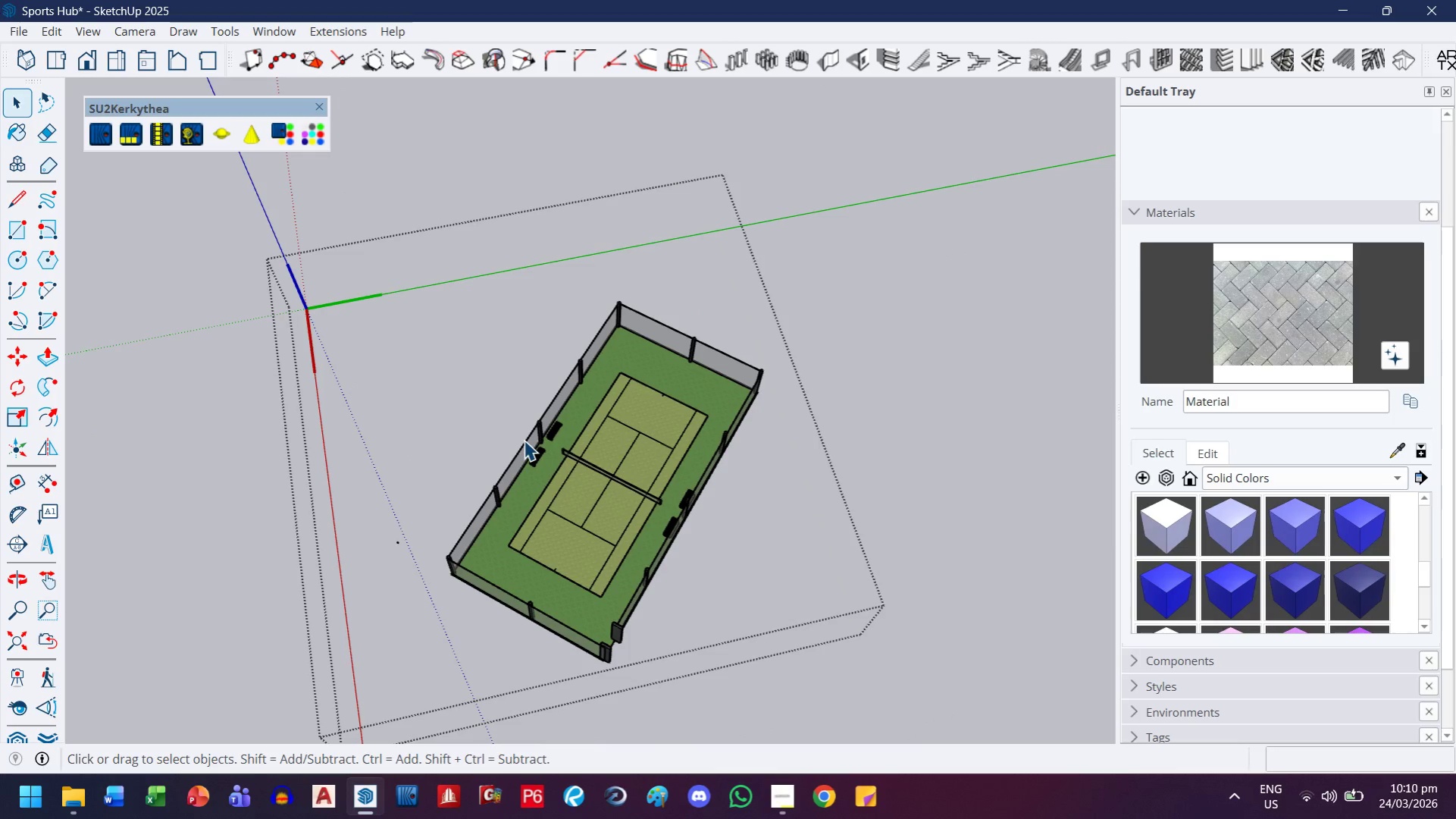 
key(Escape)
 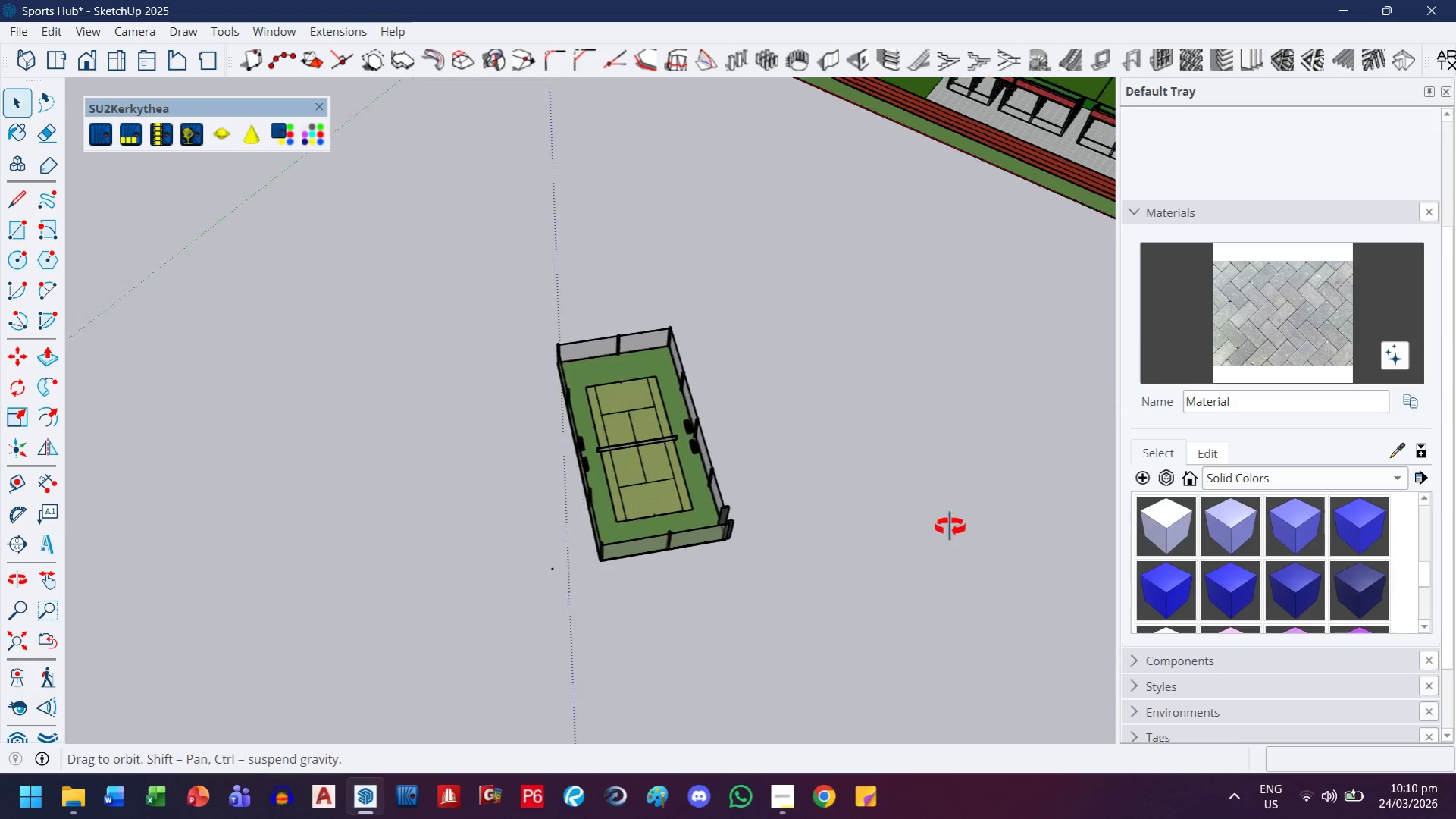 
scroll: coordinate [530, 428], scroll_direction: down, amount: 3.0
 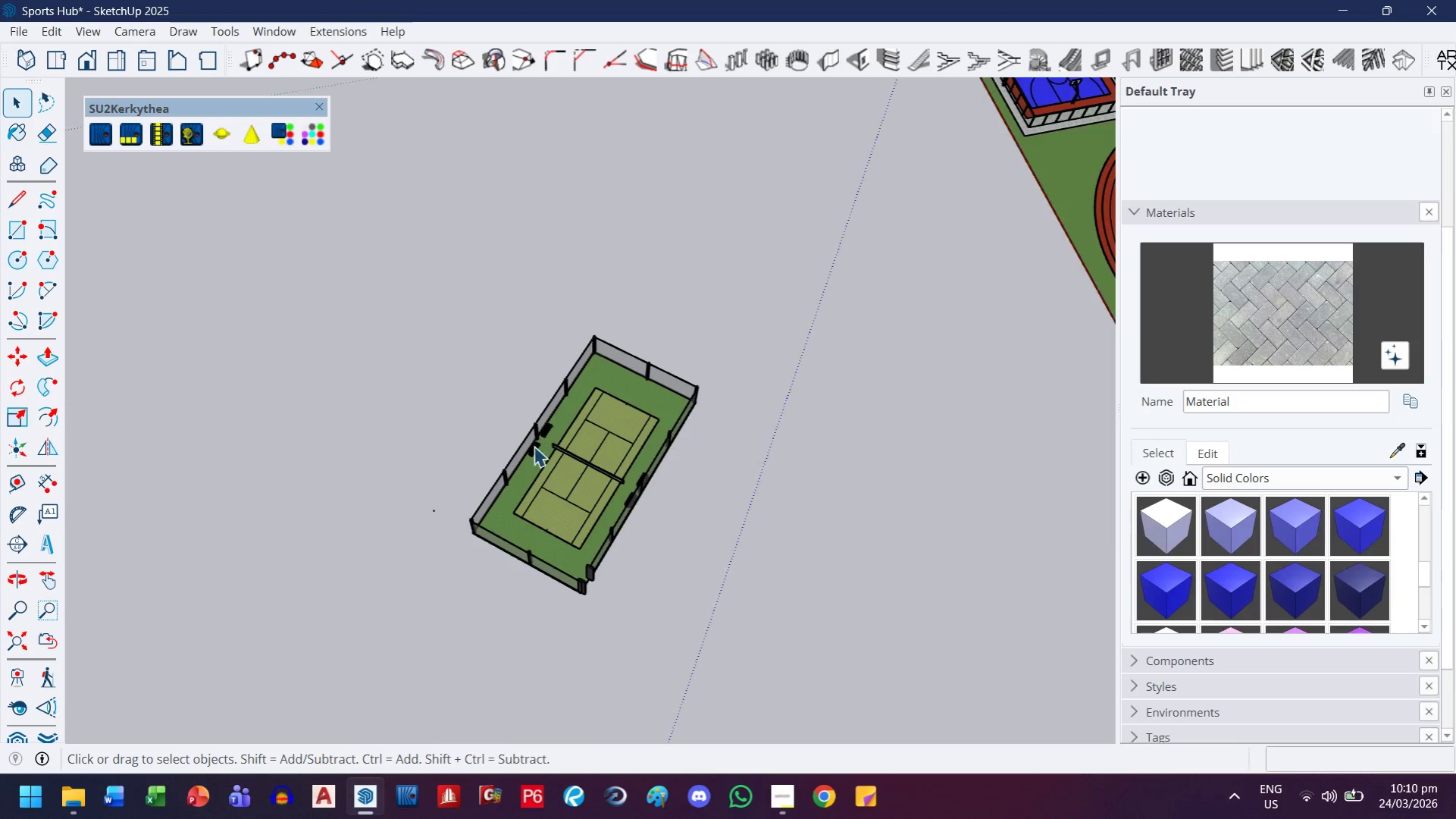 
scroll: coordinate [686, 379], scroll_direction: up, amount: 8.0
 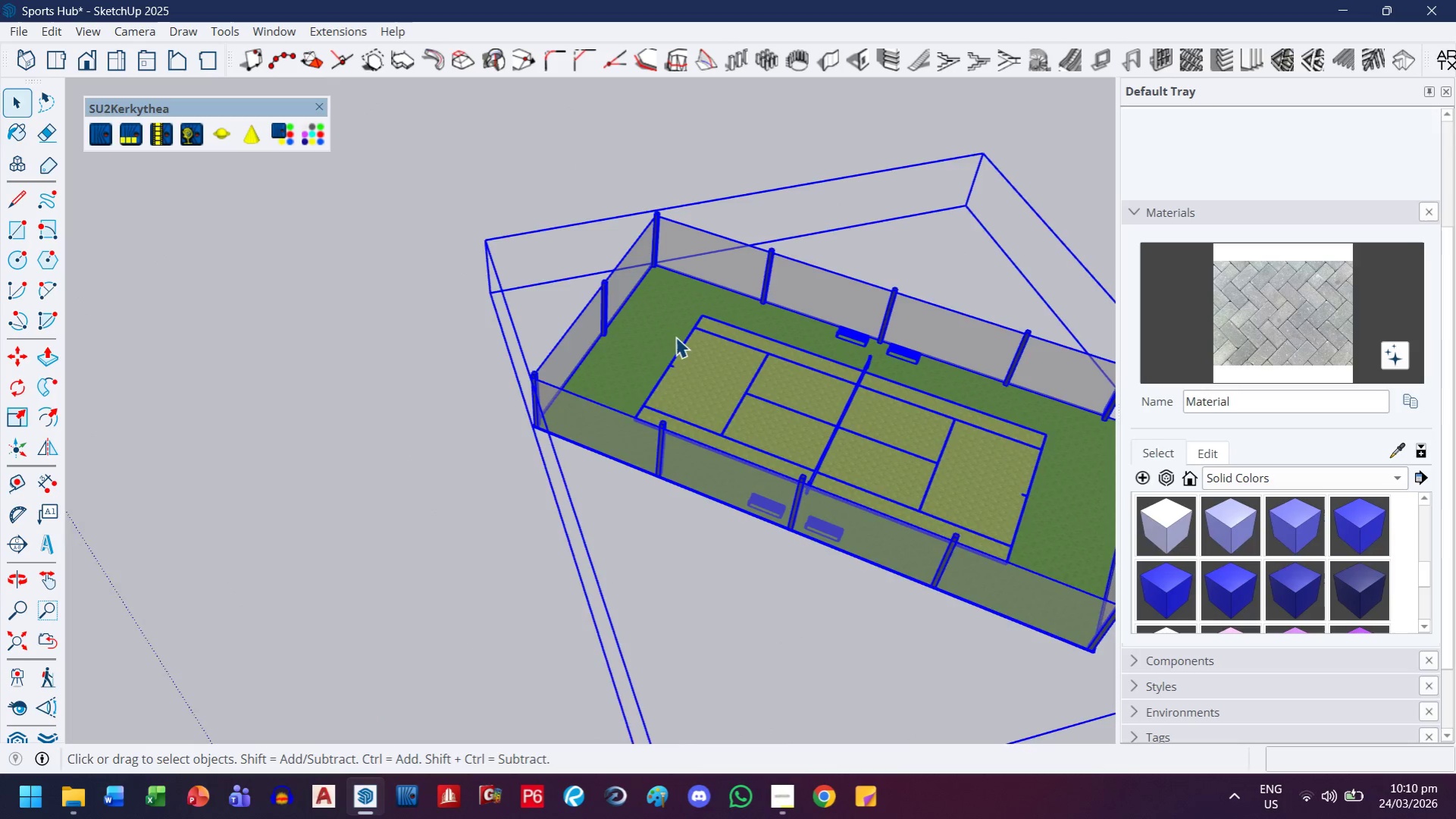 
key(M)
 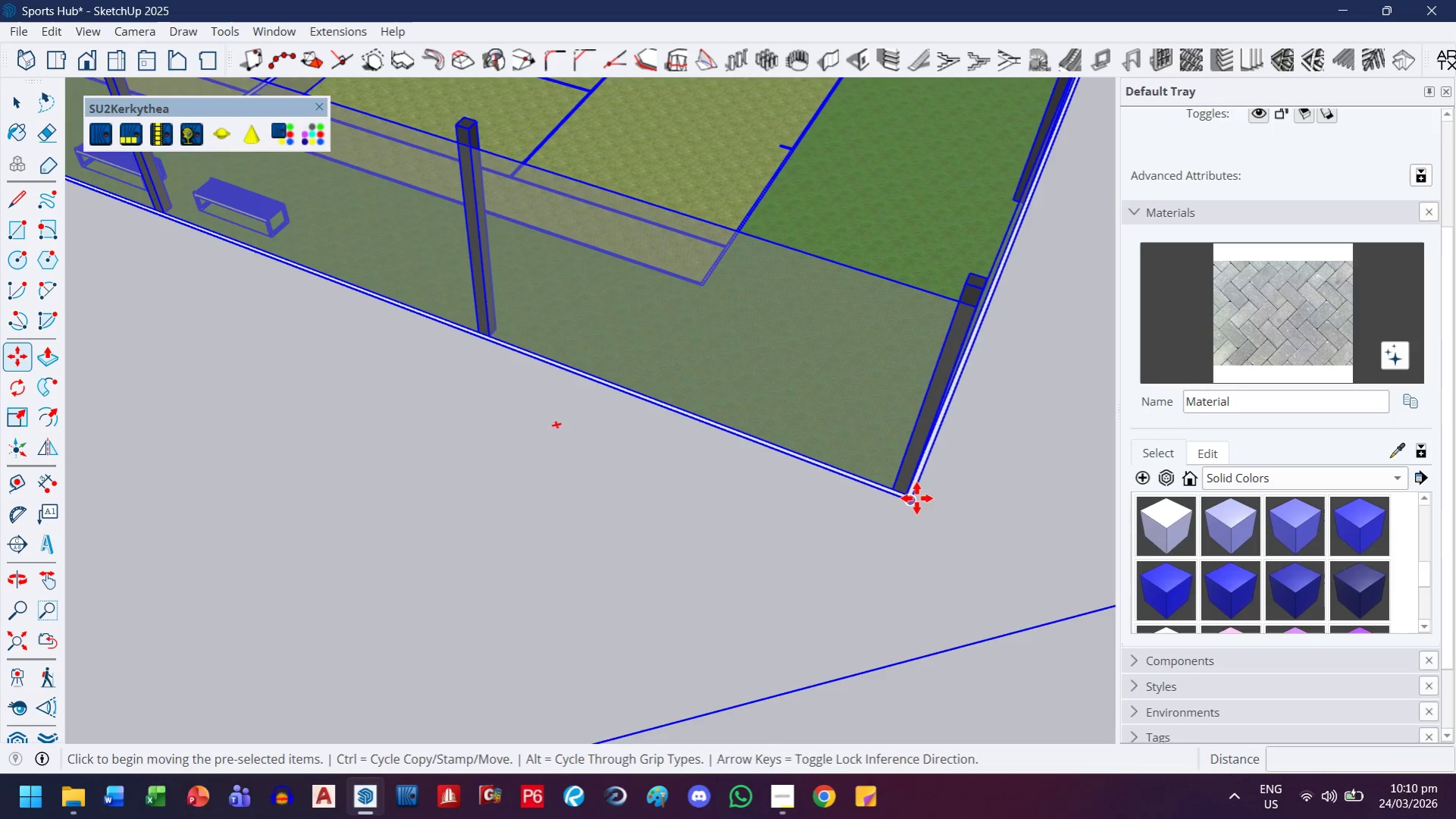 
scroll: coordinate [912, 533], scroll_direction: up, amount: 15.0
 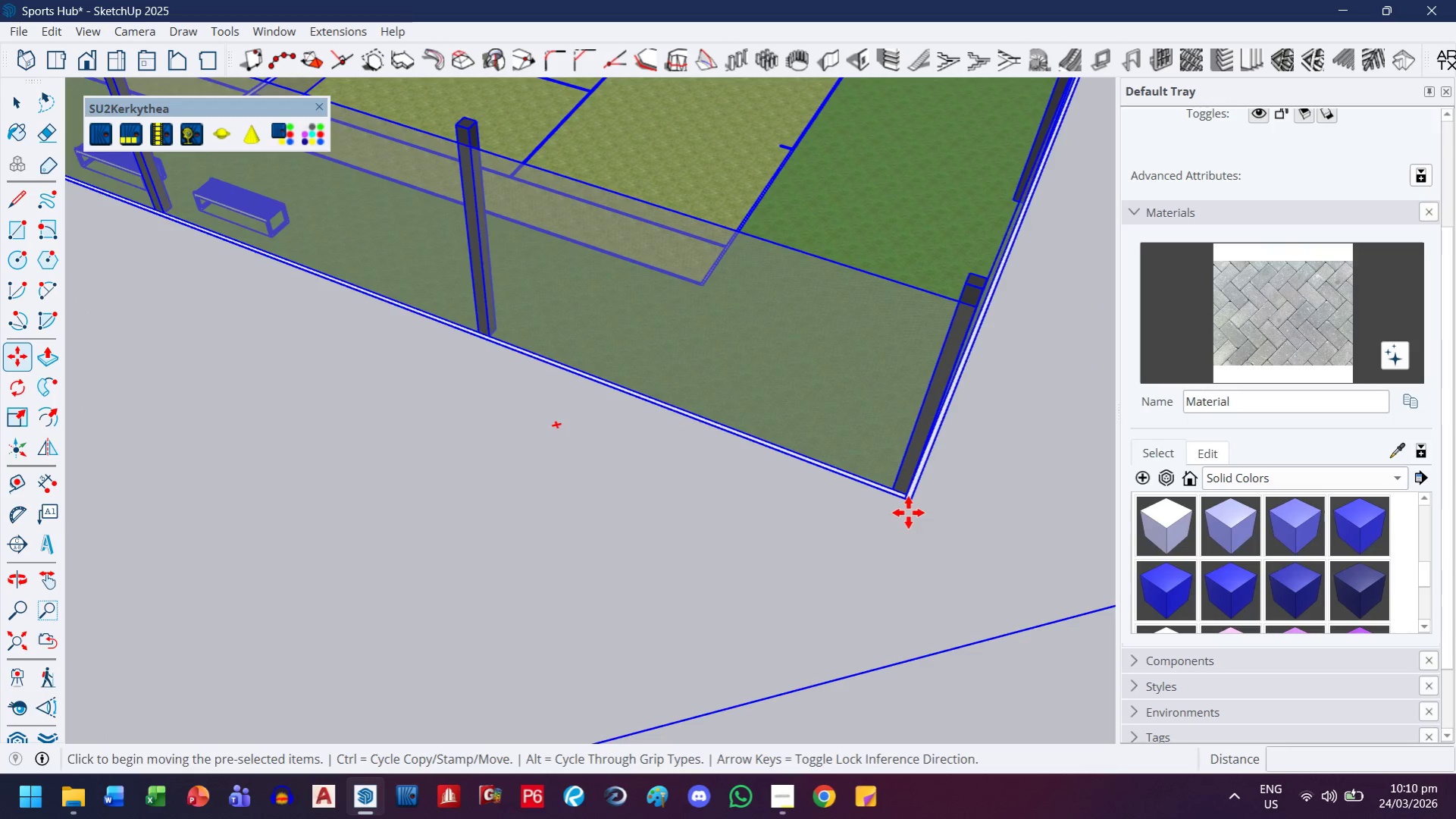 
left_click_drag(start_coordinate=[834, 331], to_coordinate=[643, 773])
 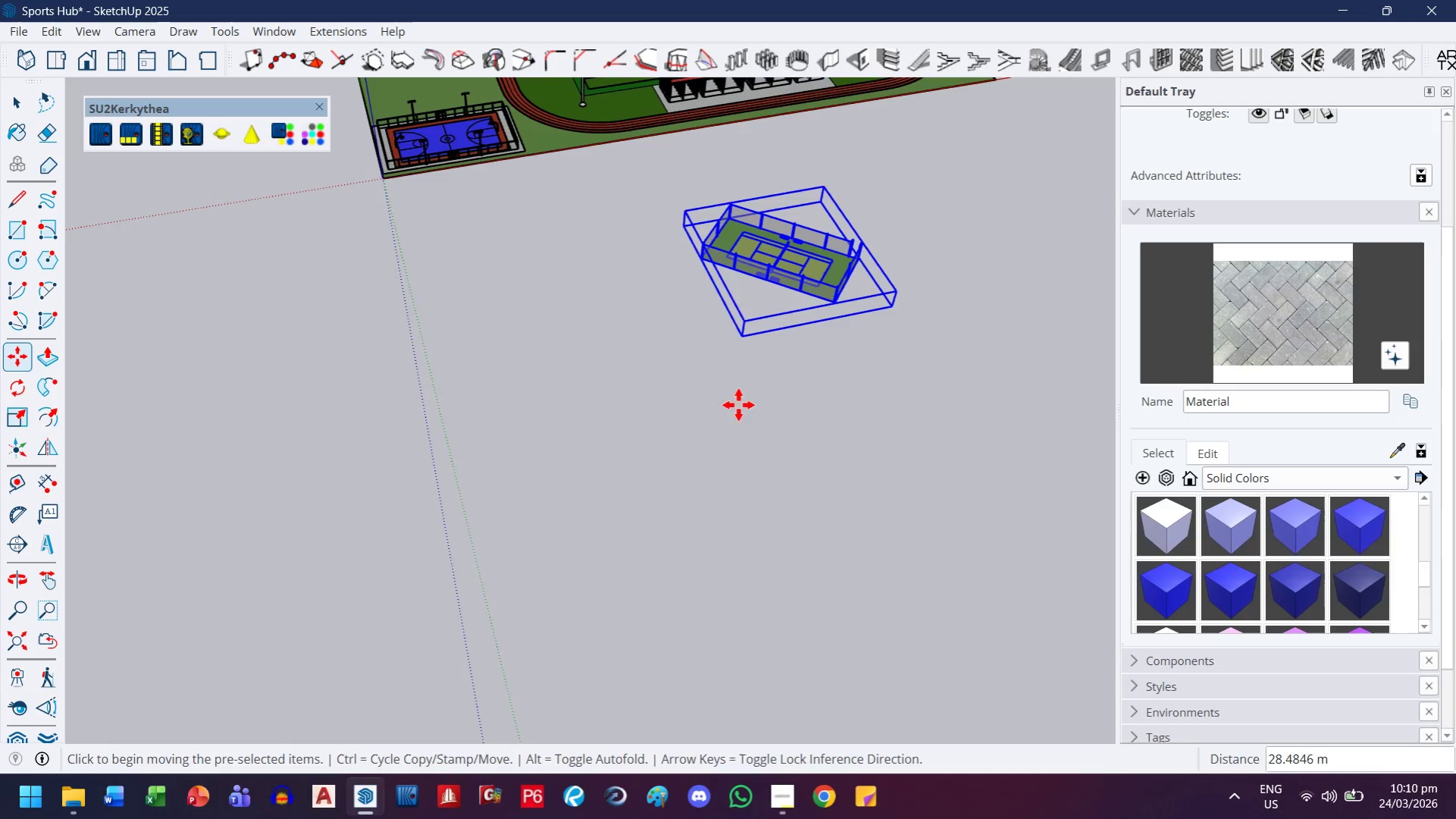 
scroll: coordinate [754, 392], scroll_direction: down, amount: 39.0
 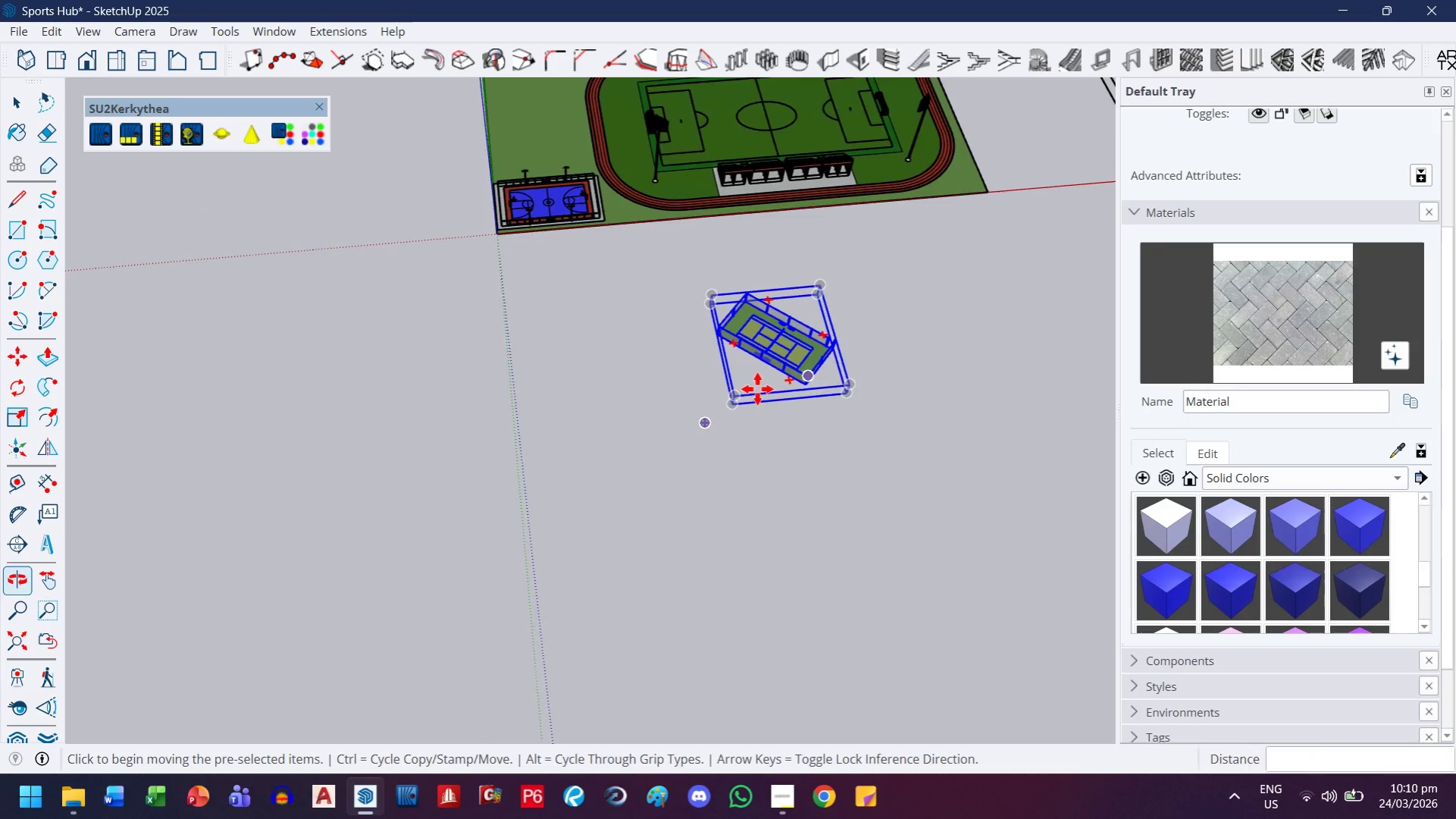 
key(H)
 